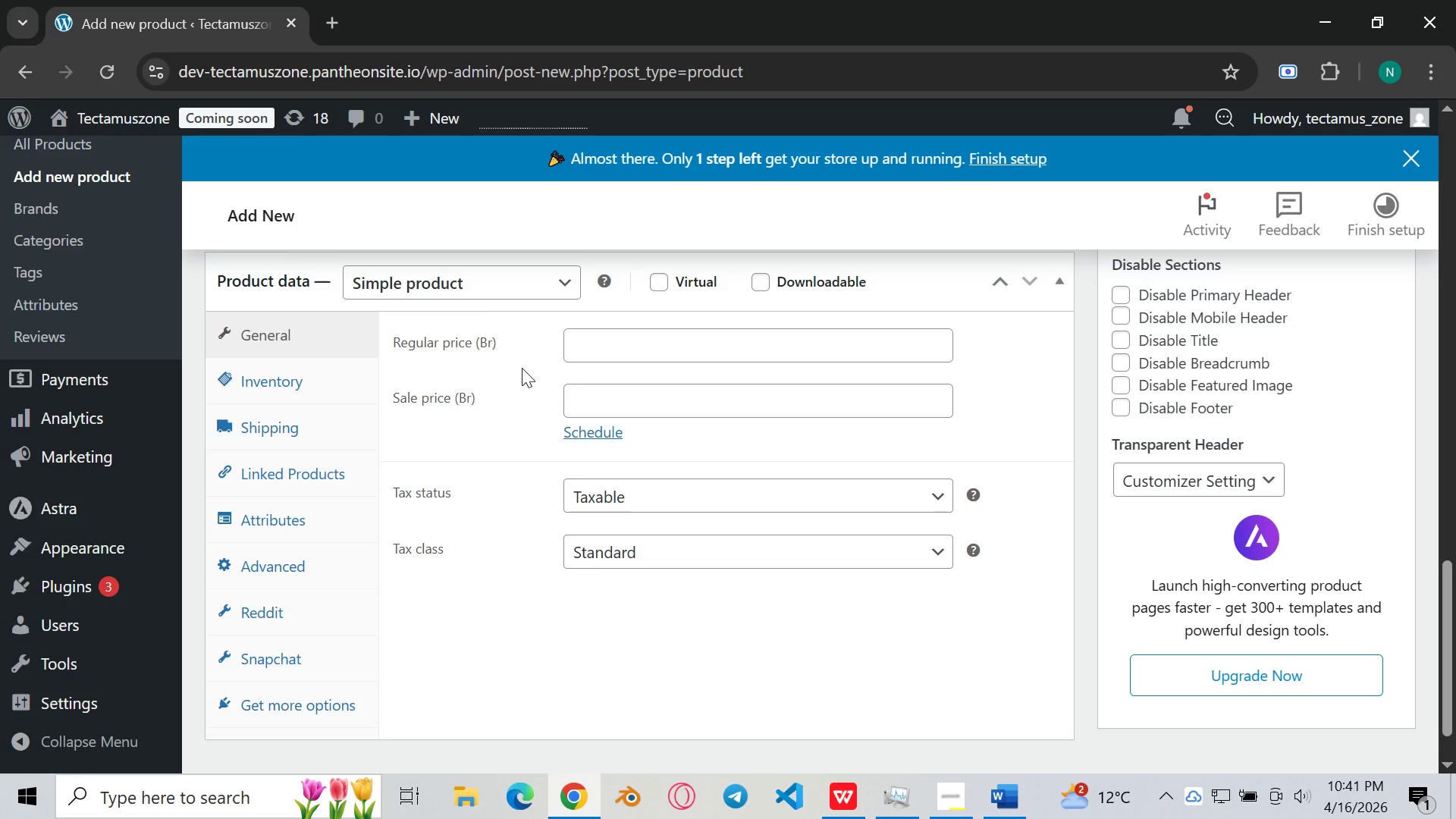 
left_click([657, 362])
 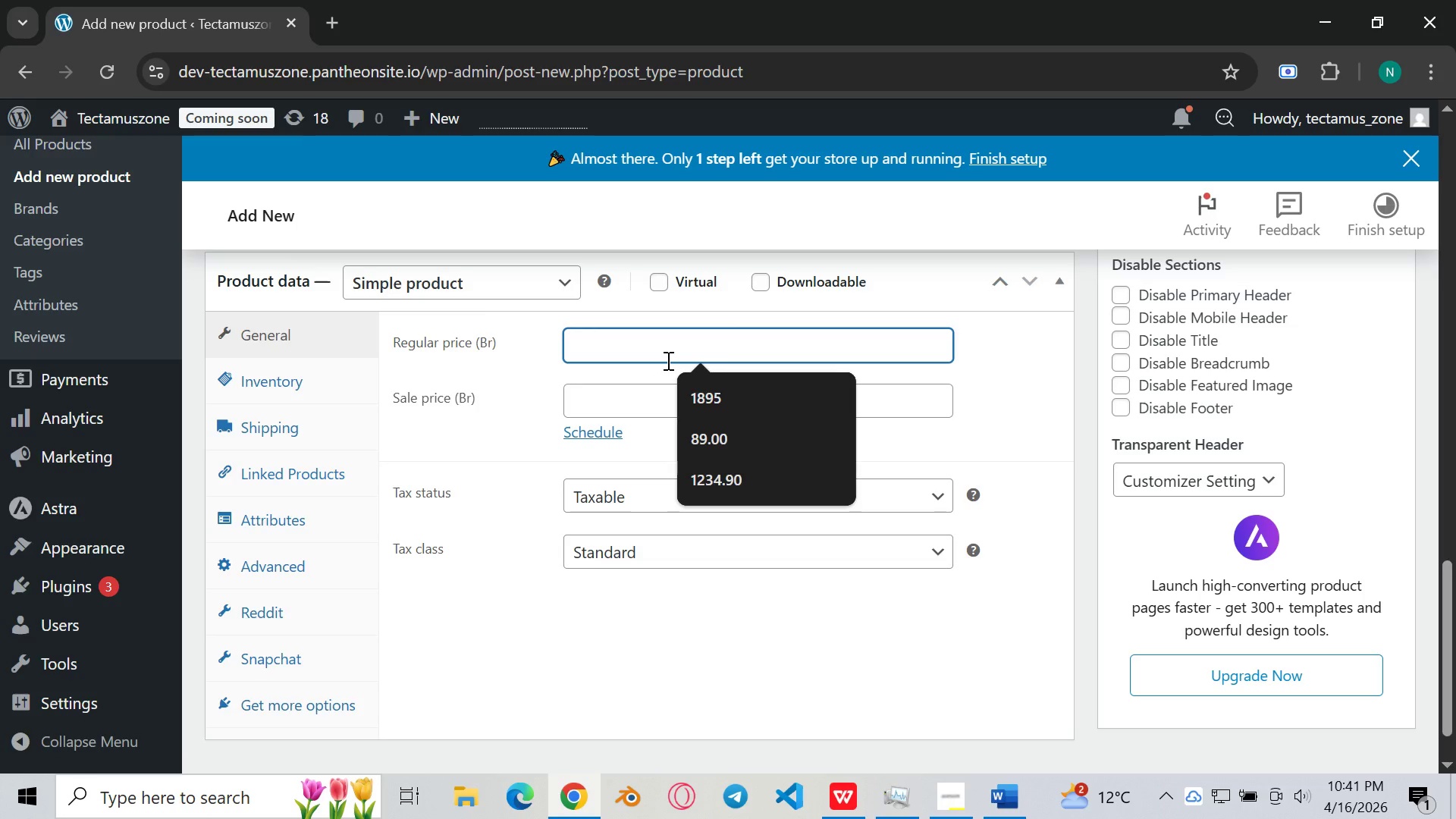 
wait(5.25)
 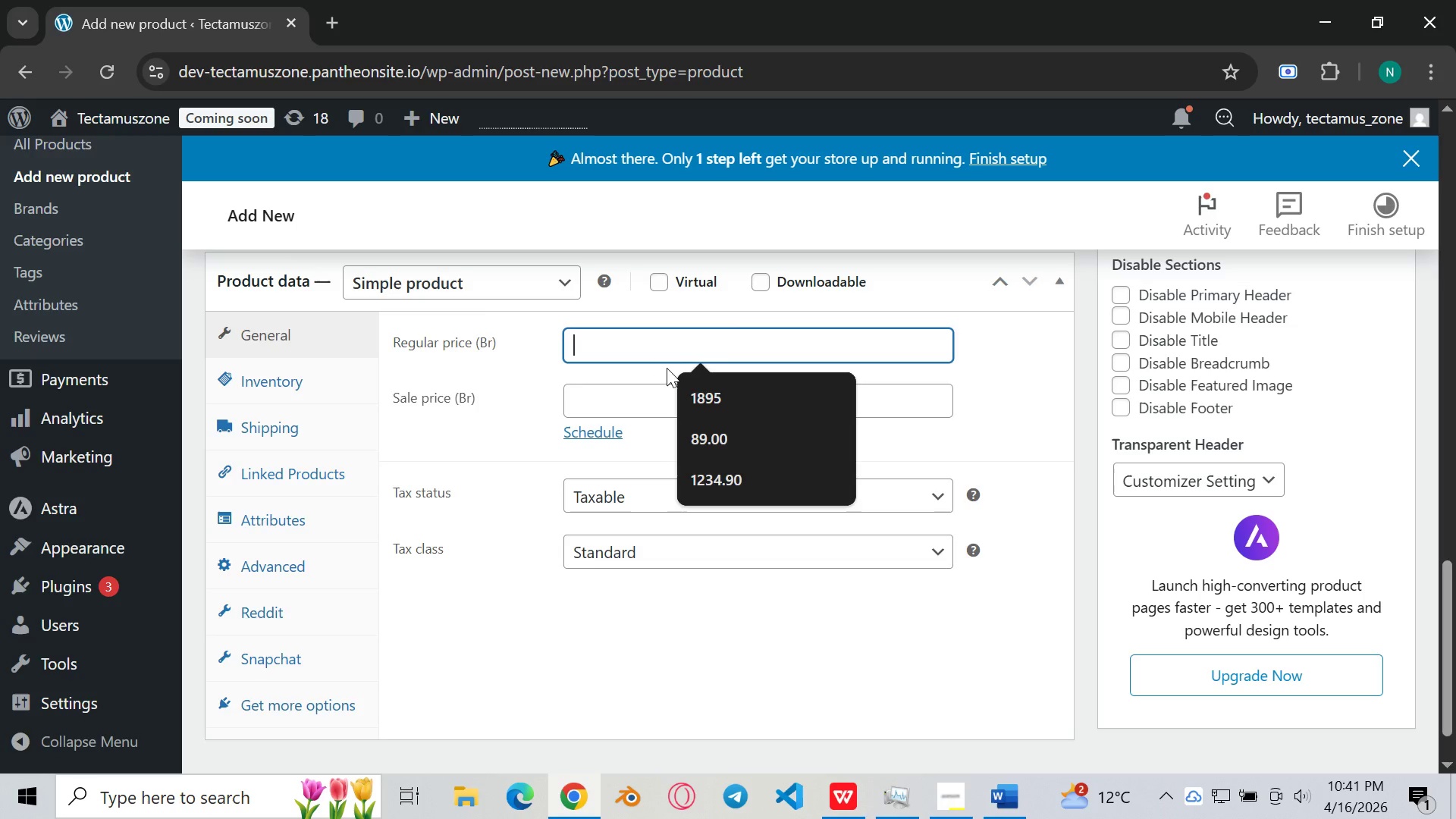 
type(39.99)
 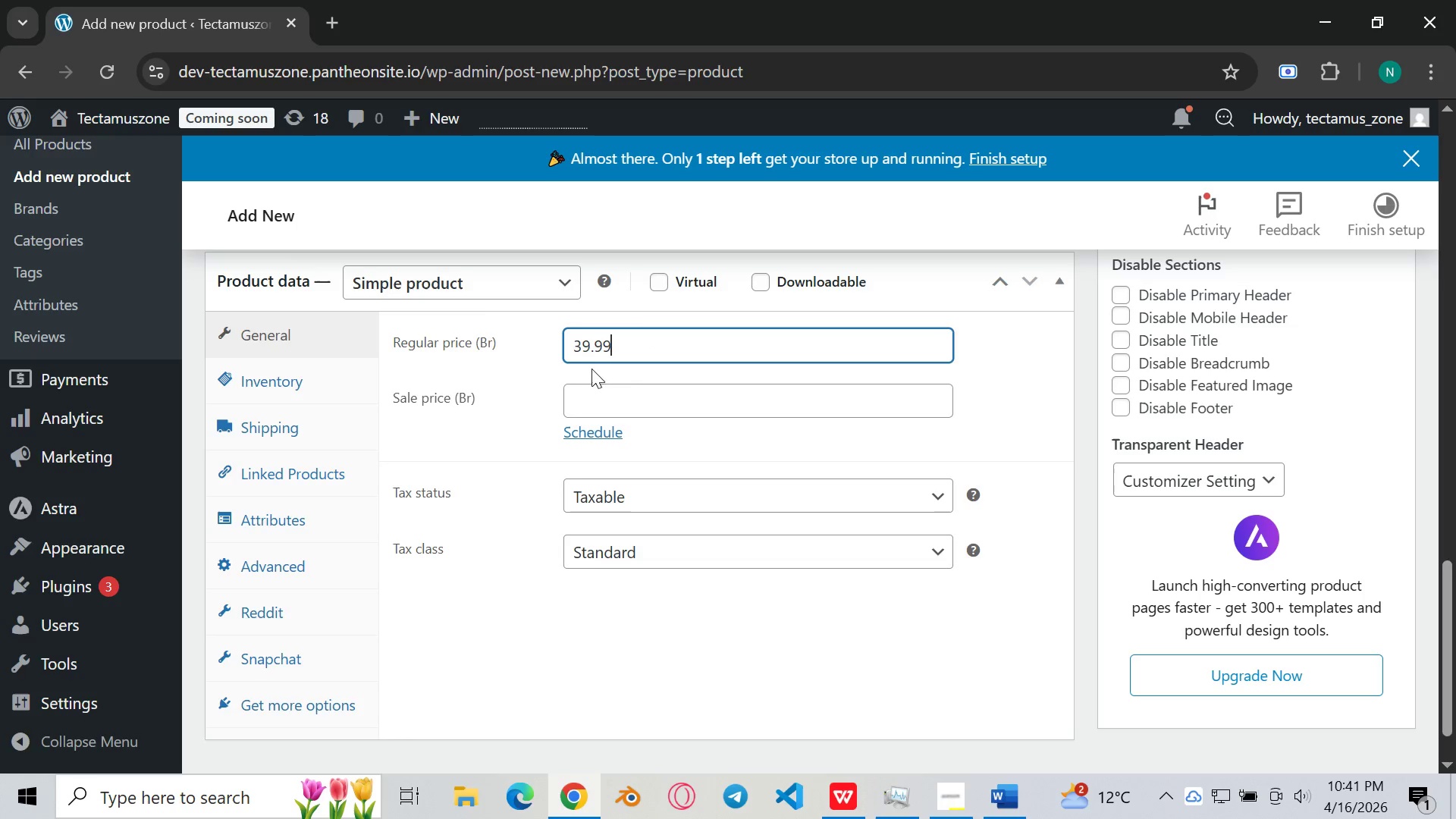 
left_click([596, 356])
 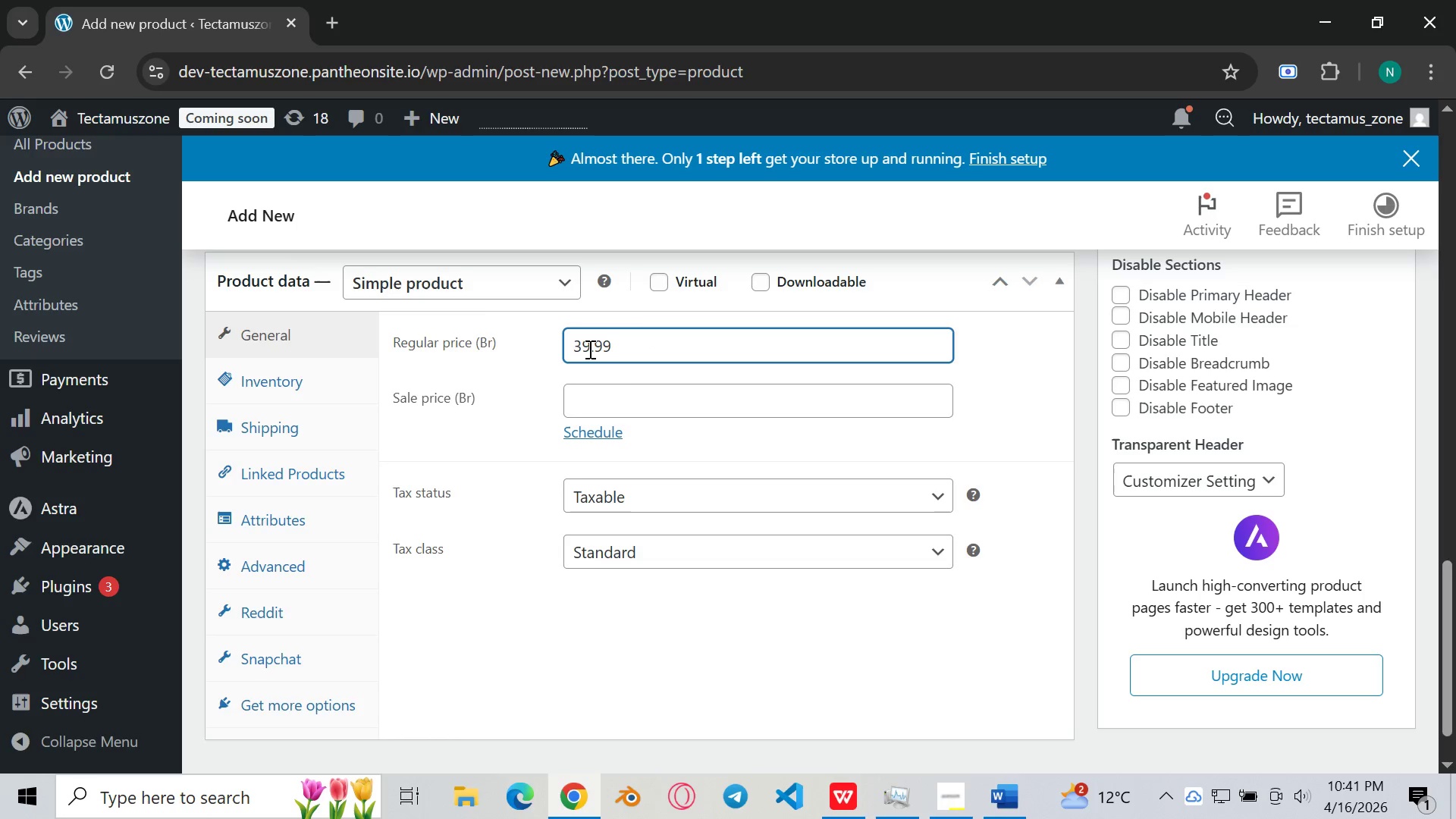 
left_click([588, 349])
 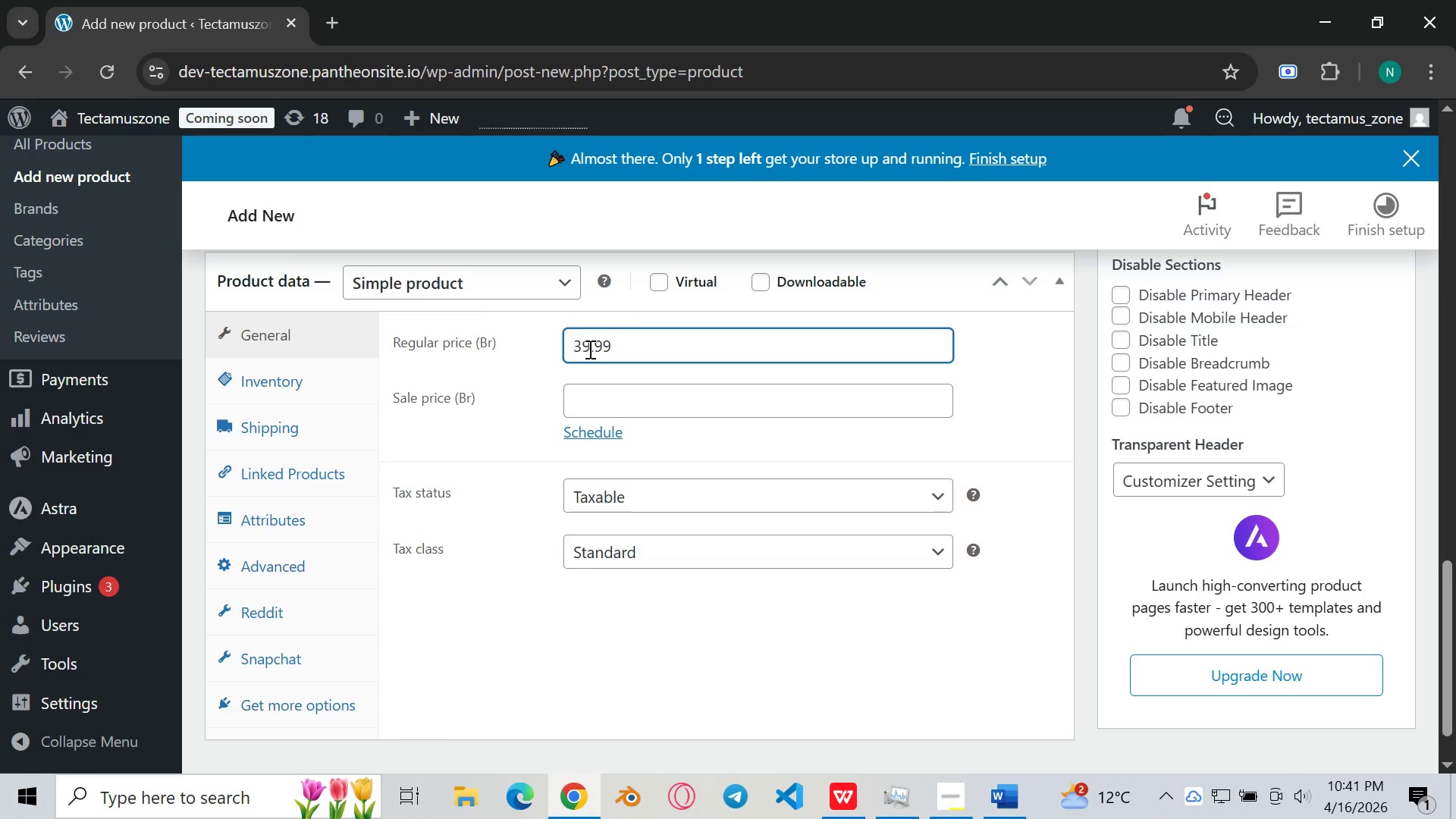 
key(Backspace)
 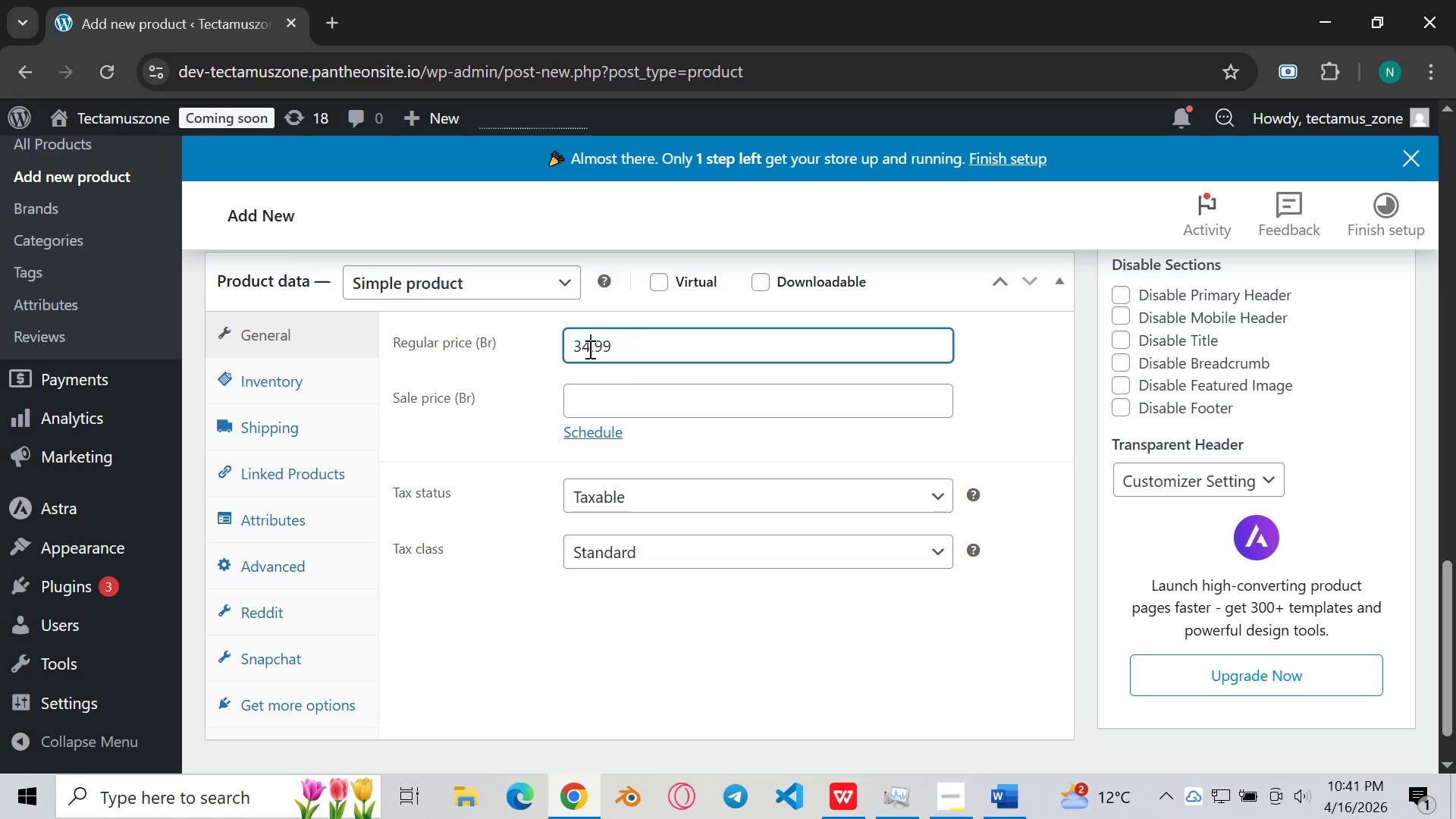 
key(4)
 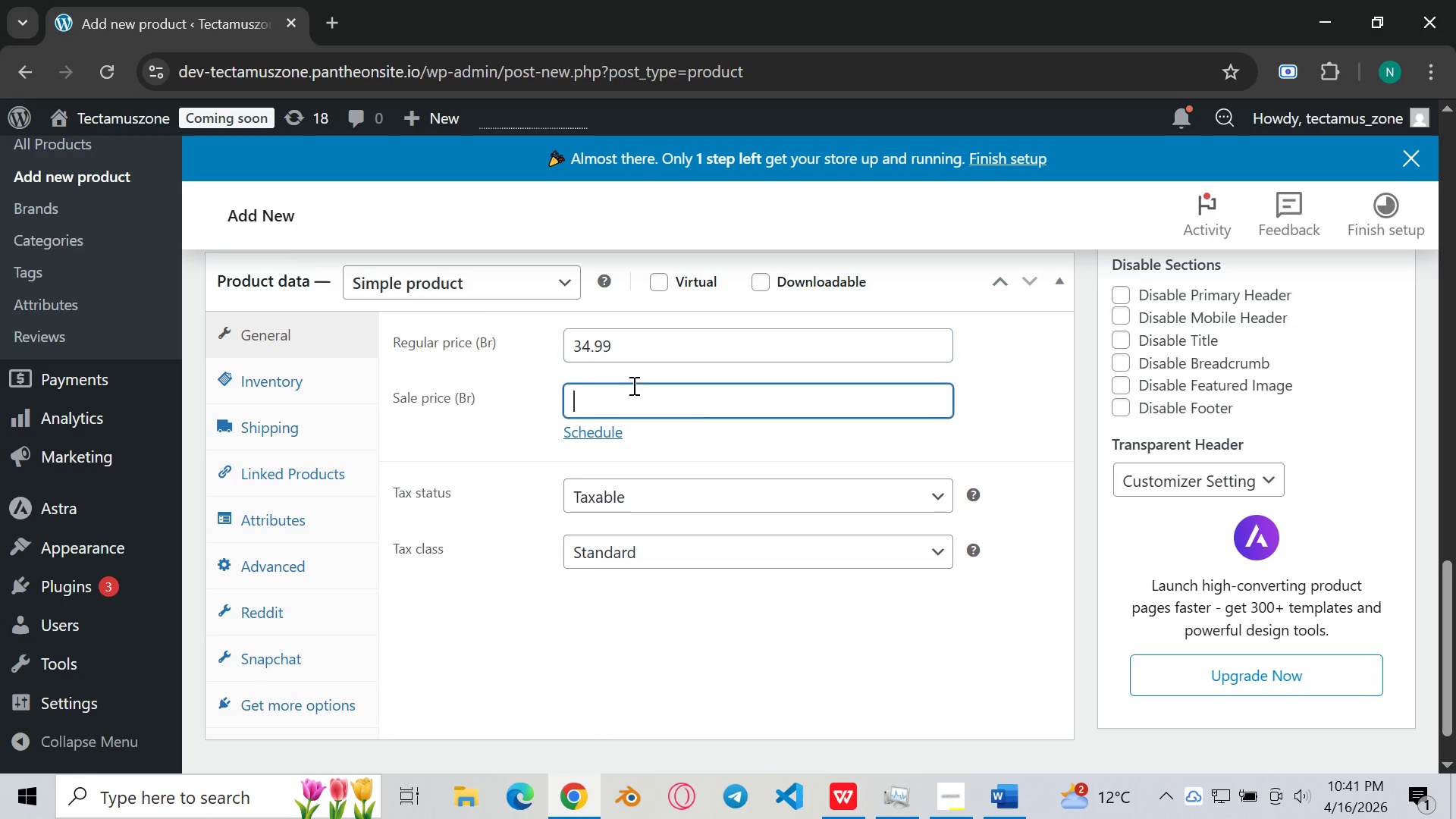 
left_click_drag(start_coordinate=[632, 385], to_coordinate=[628, 388])
 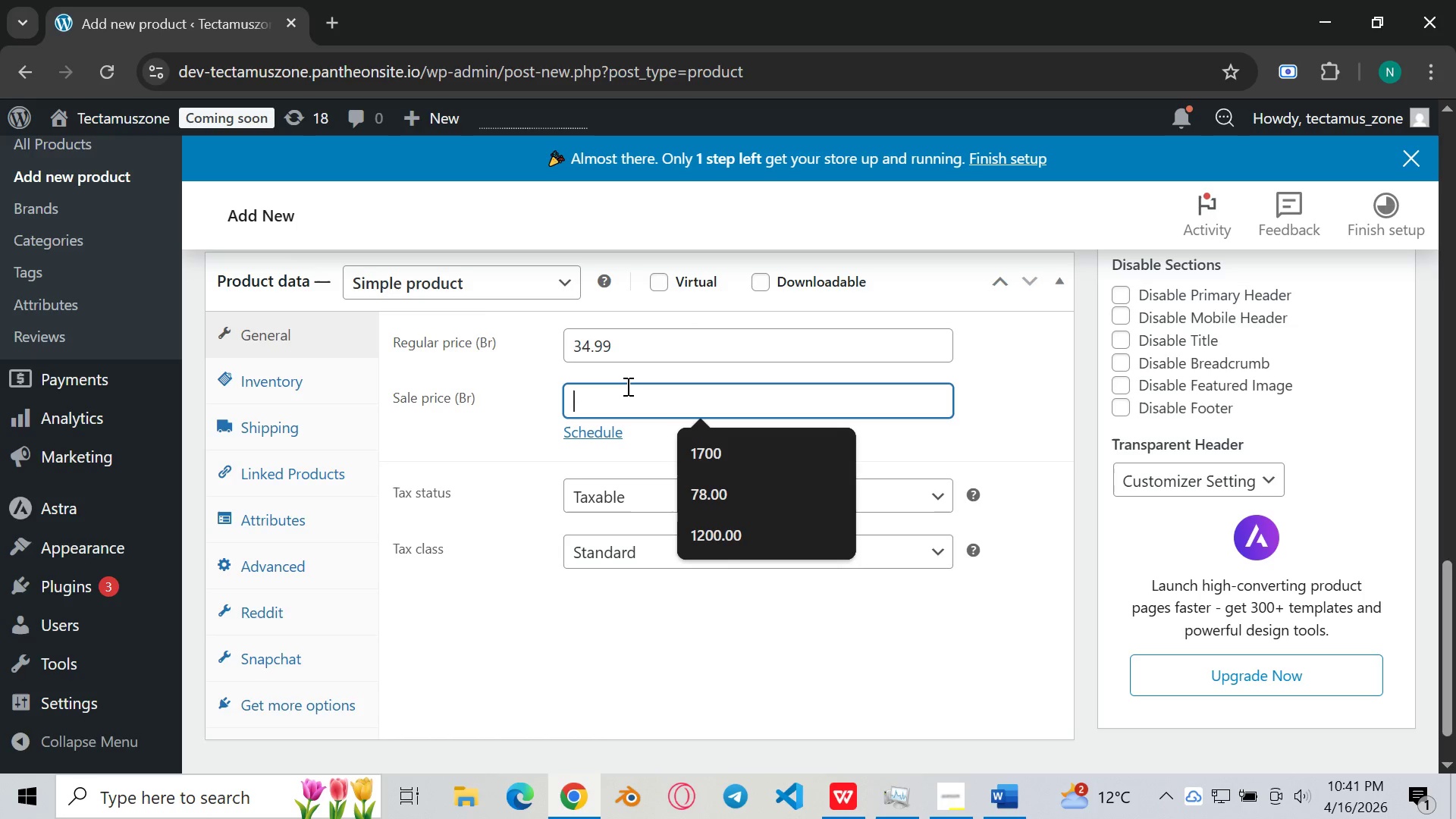 
type(30.5)
 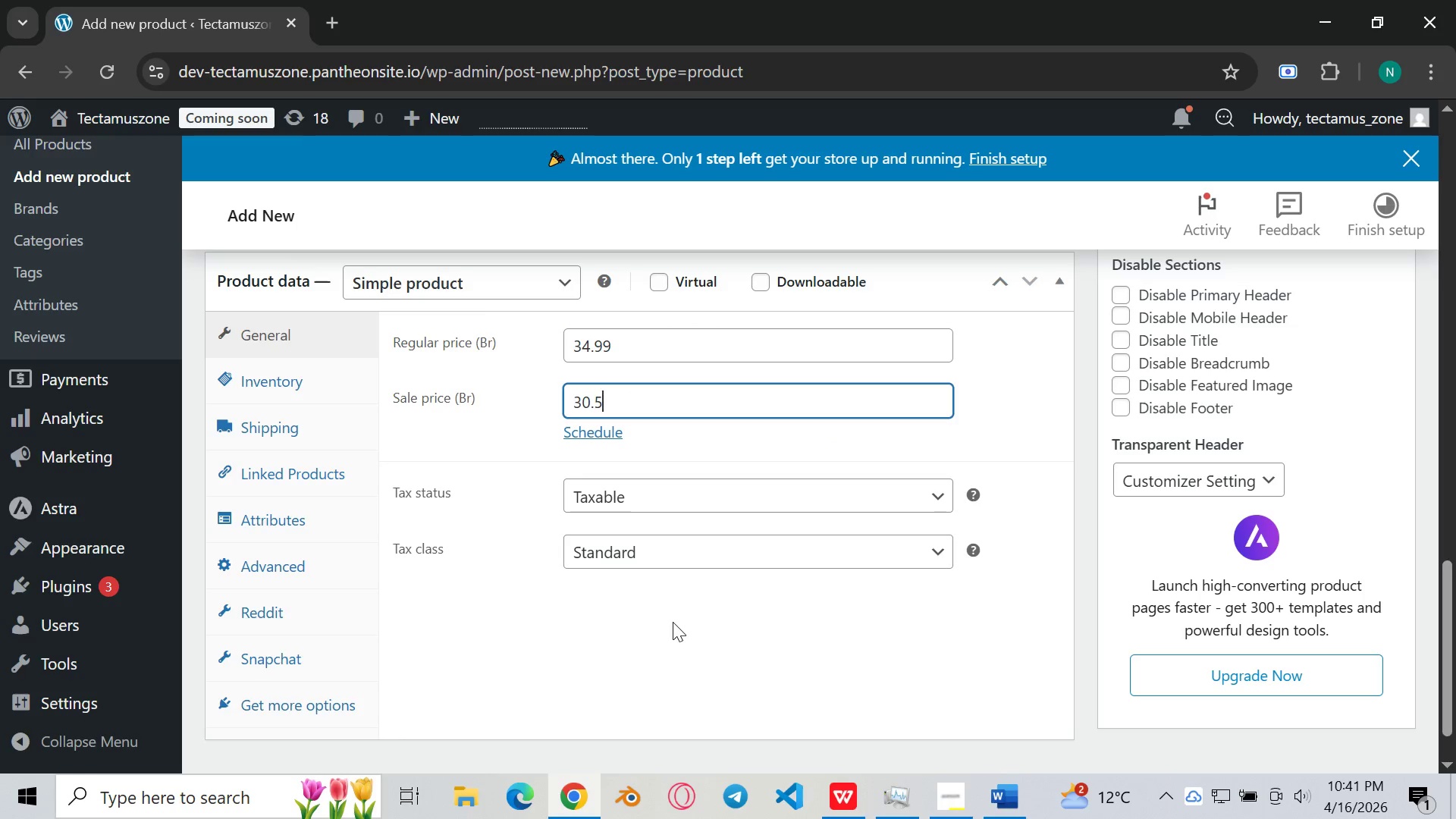 
key(0)
 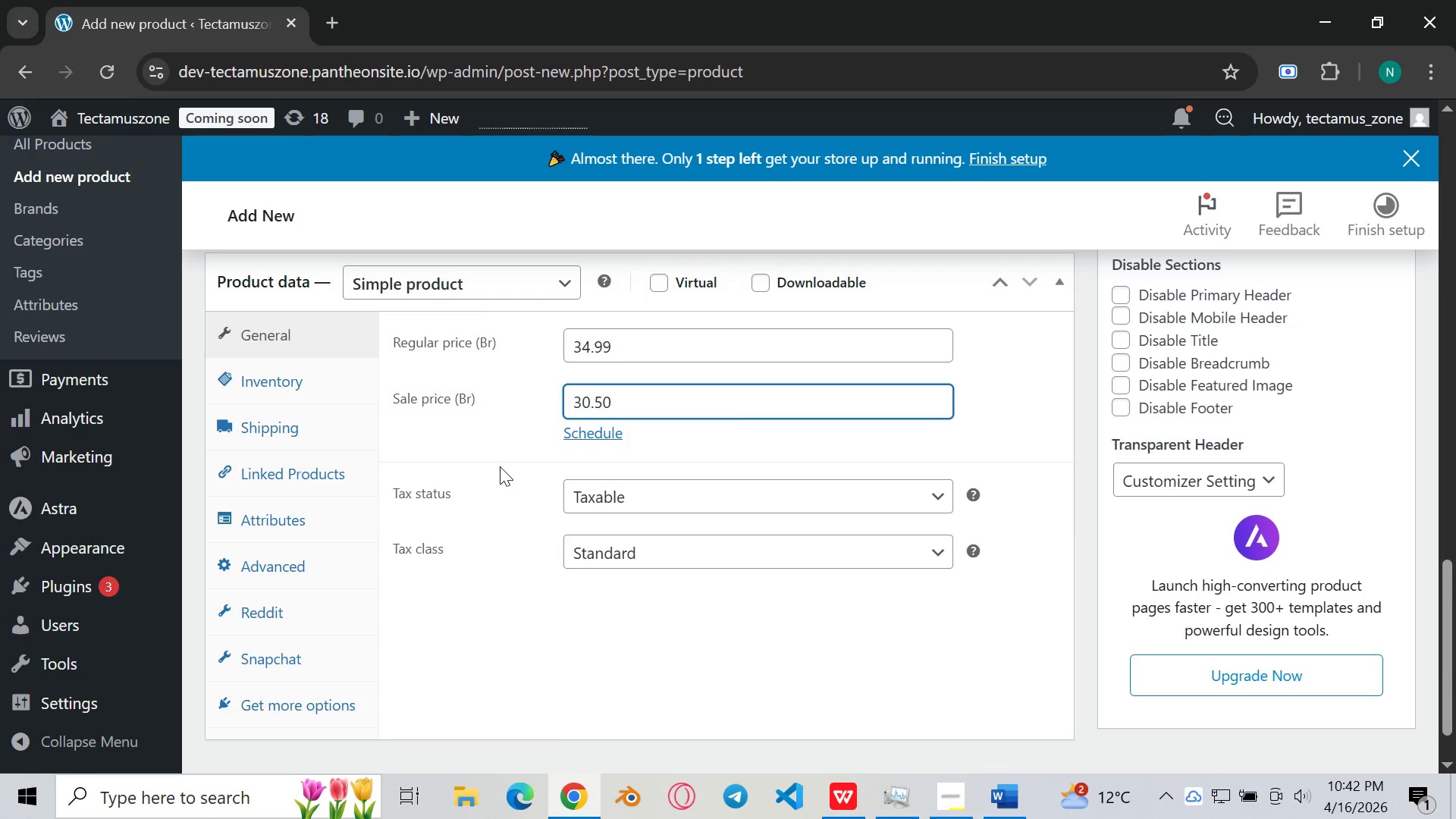 
wait(8.89)
 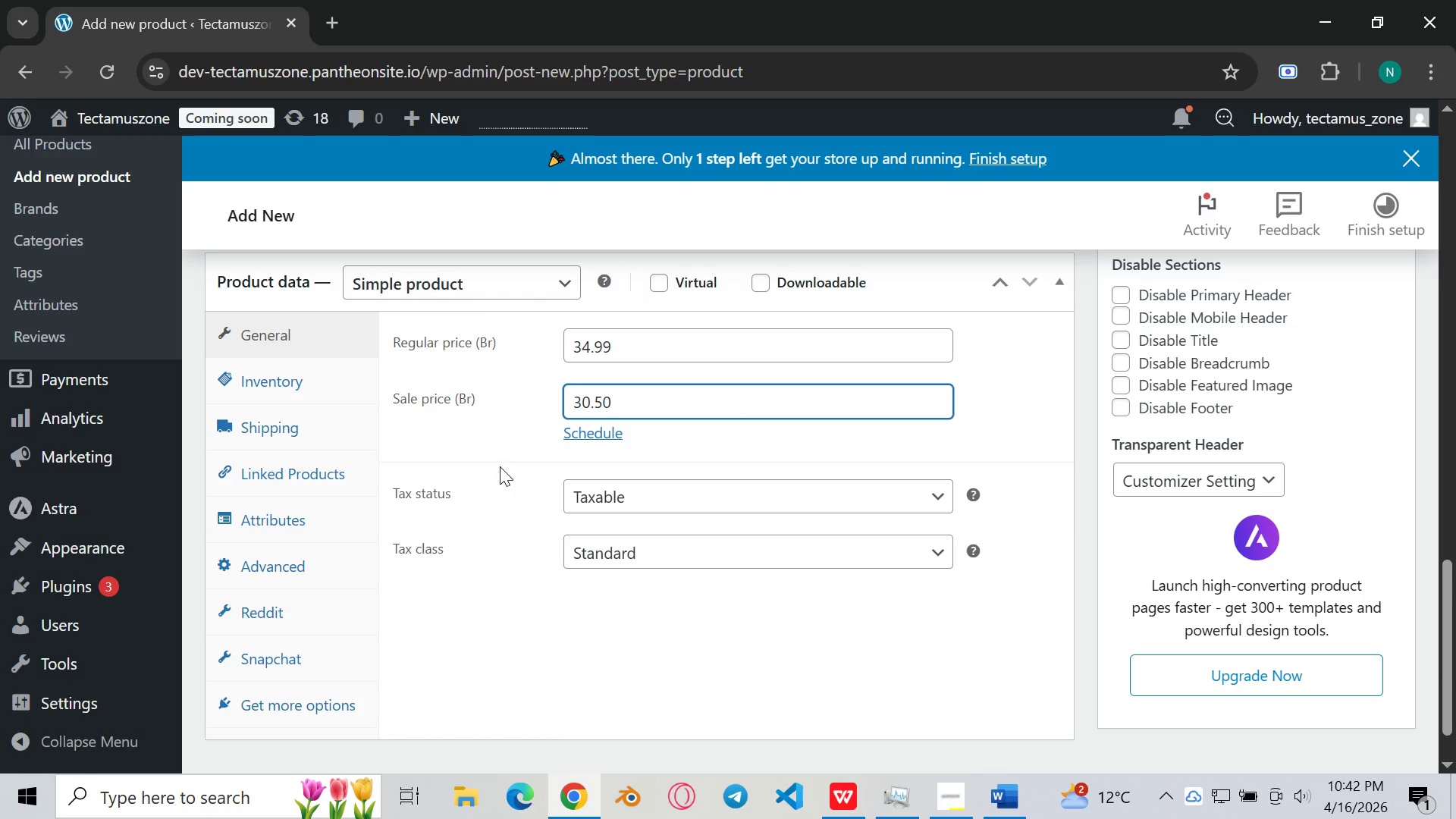 
scroll: coordinate [500, 466], scroll_direction: down, amount: 3.0
 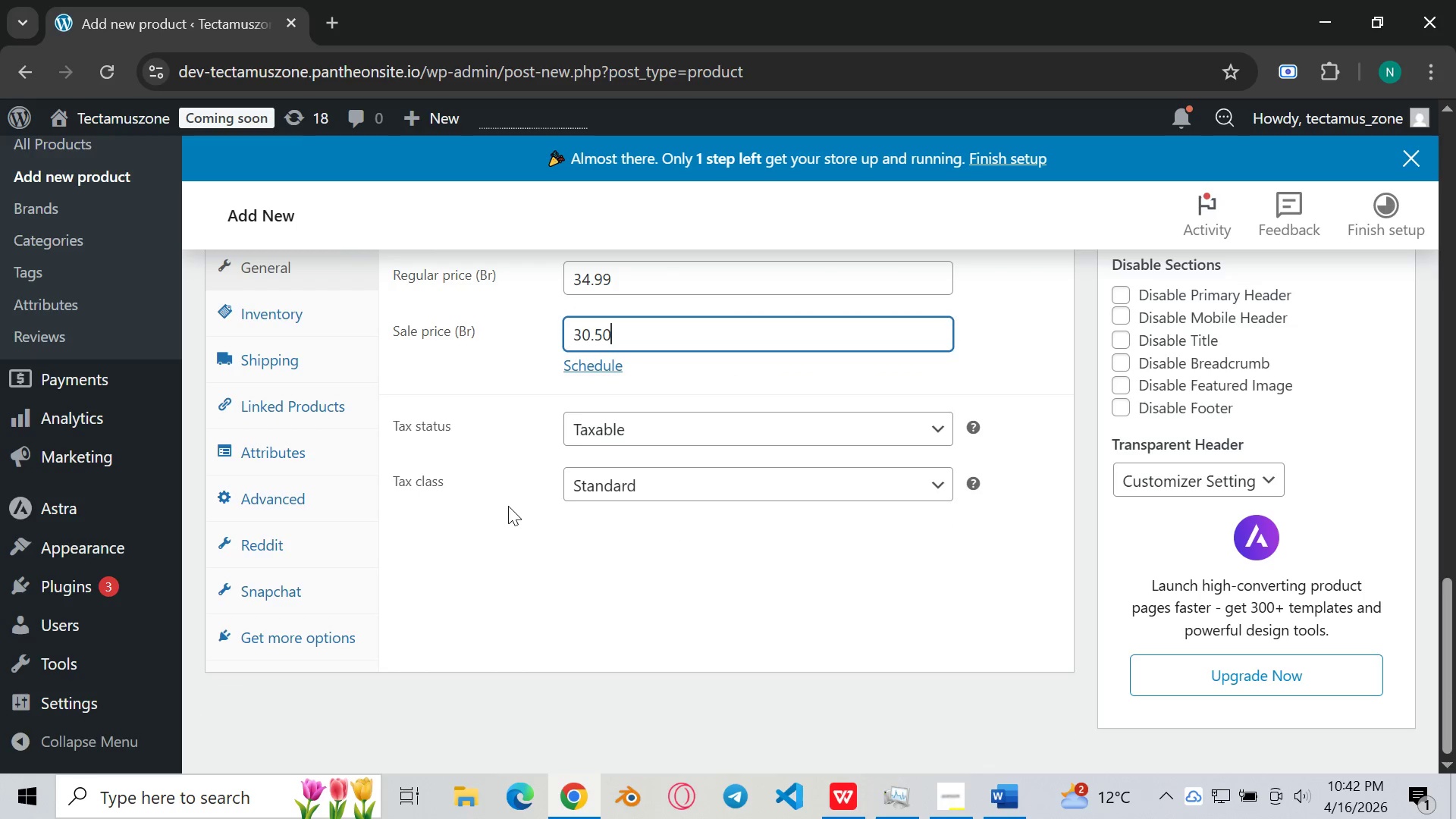 
left_click([510, 506])
 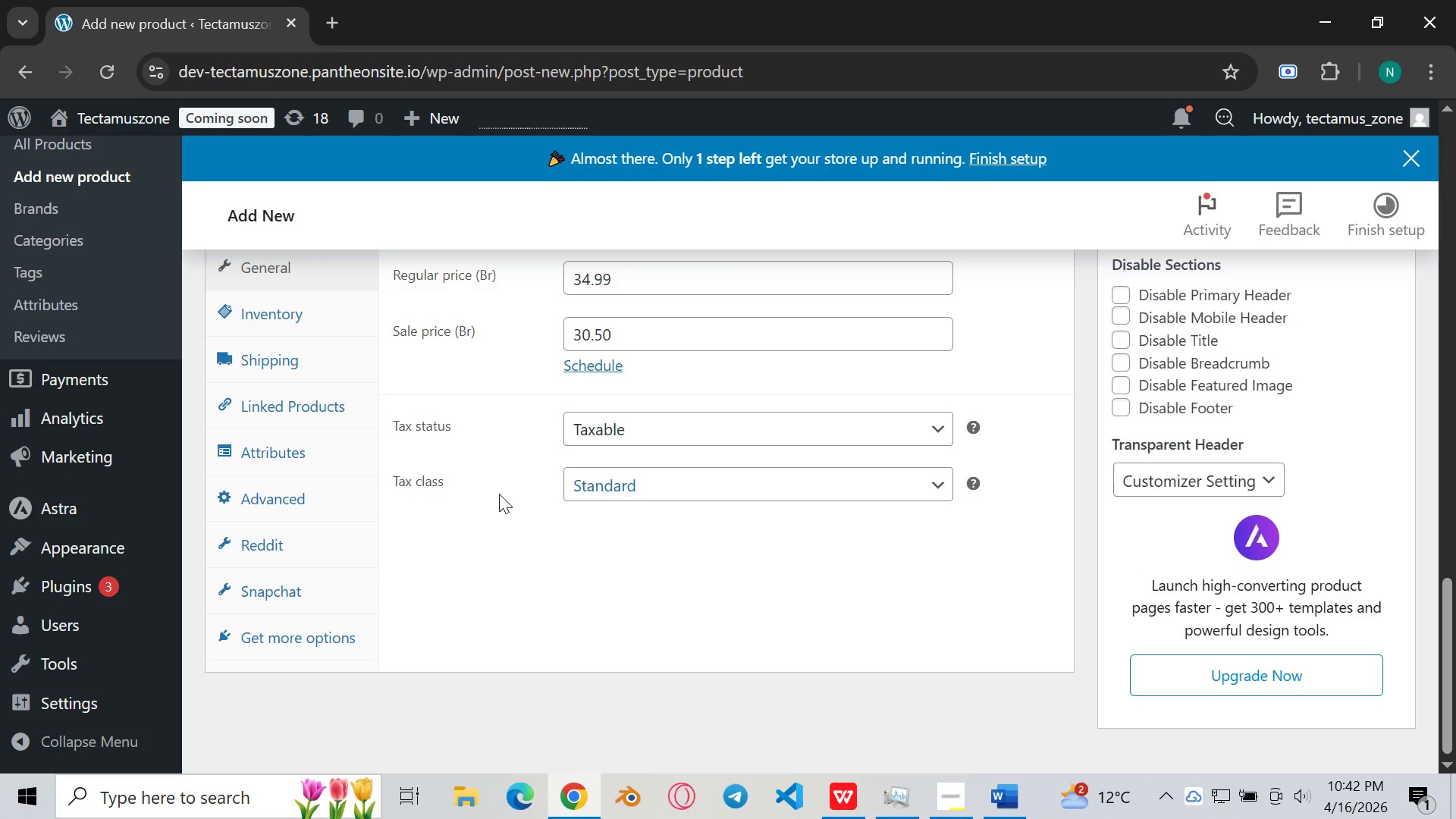 
scroll: coordinate [499, 494], scroll_direction: down, amount: 1.0
 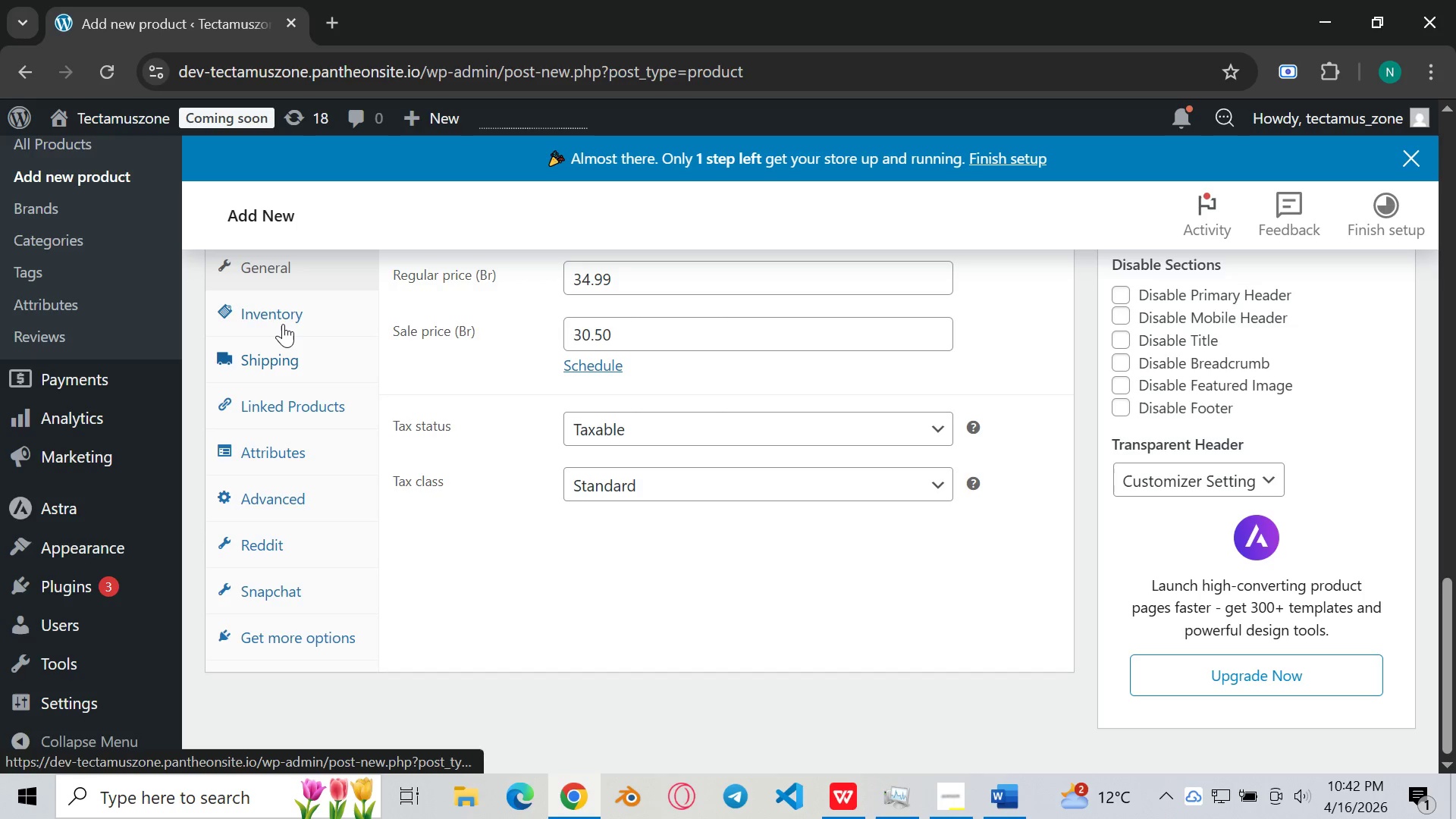 
left_click([283, 322])
 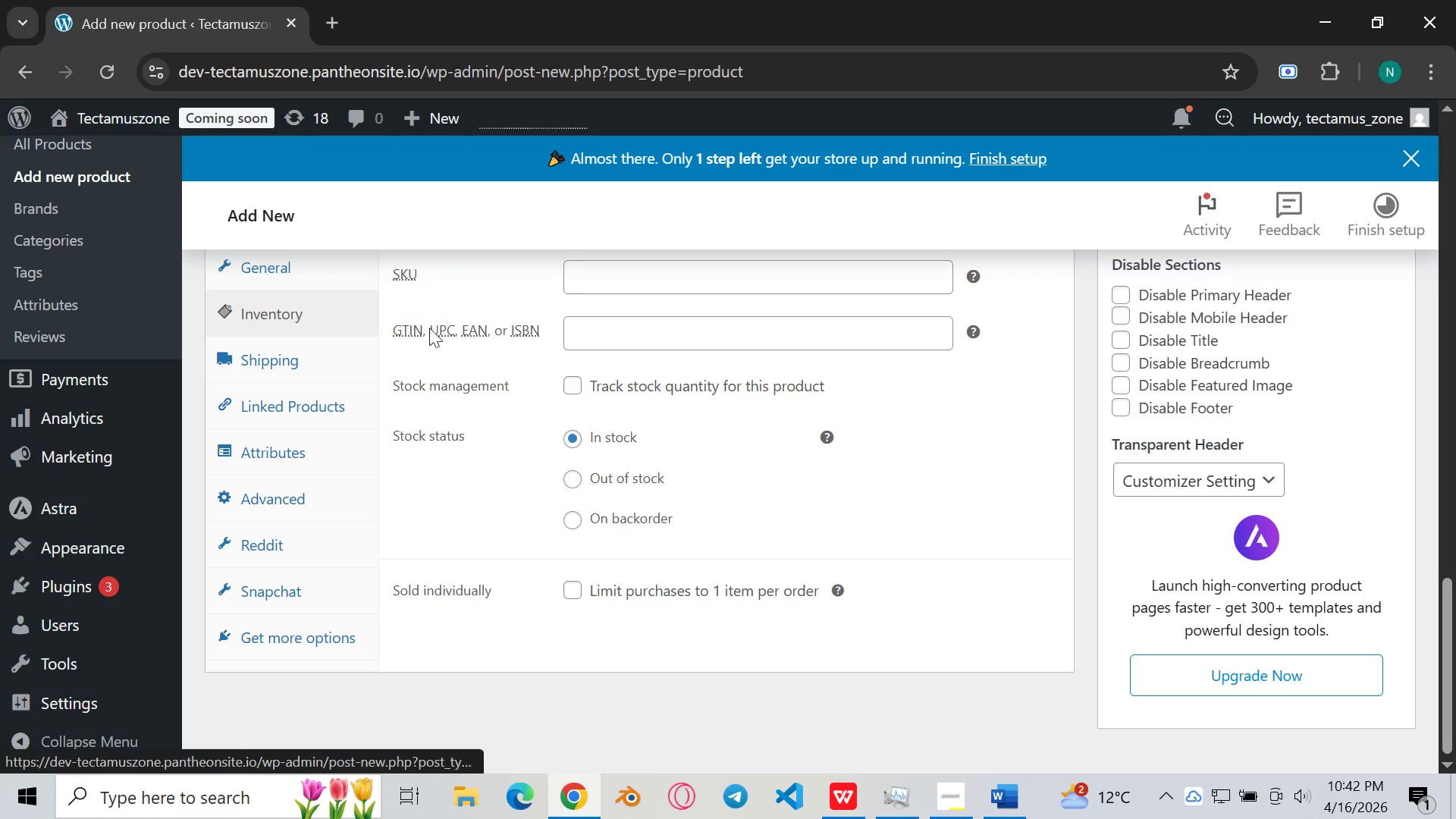 
scroll: coordinate [463, 330], scroll_direction: up, amount: 1.0
 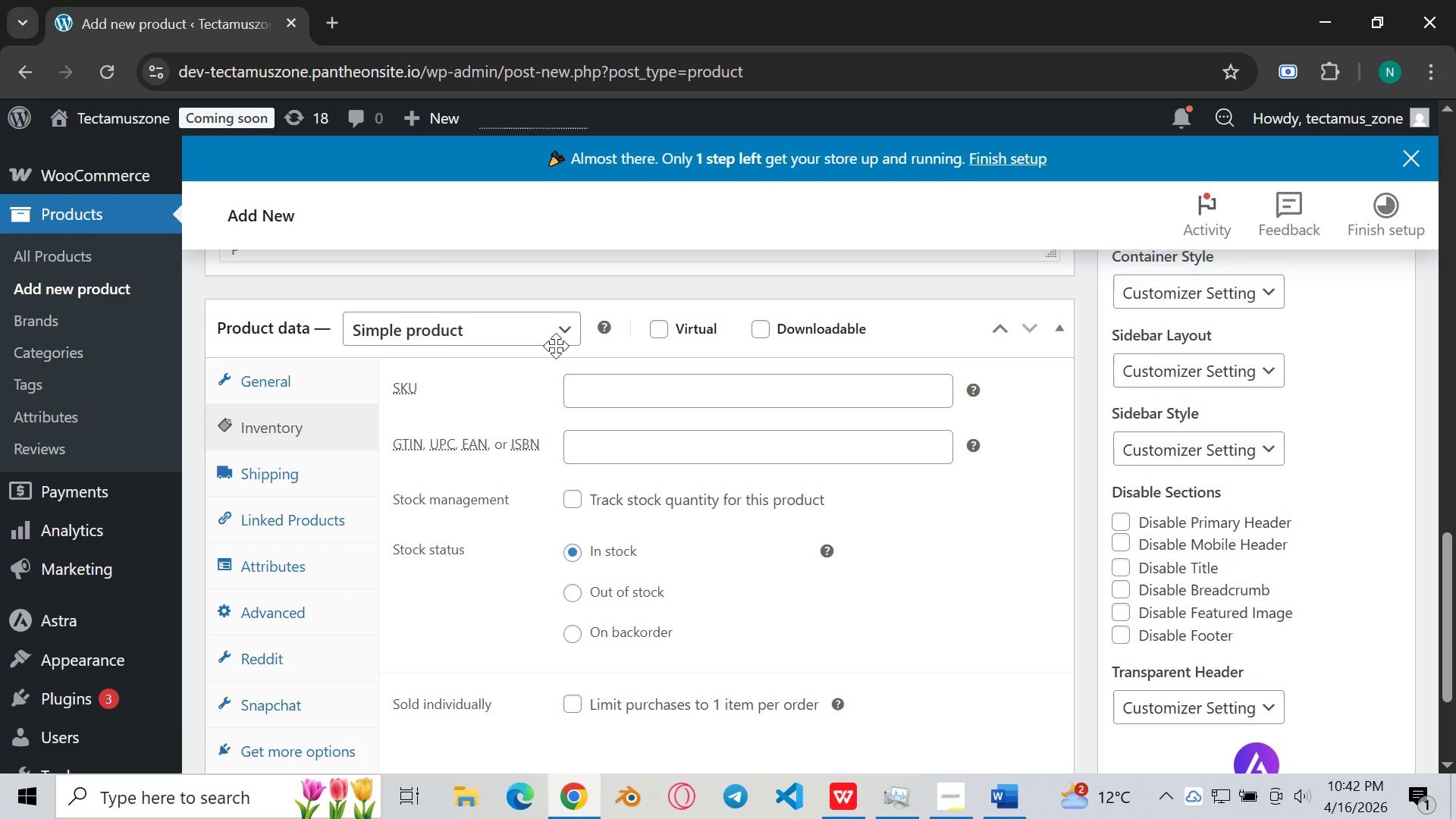 
left_click([621, 400])
 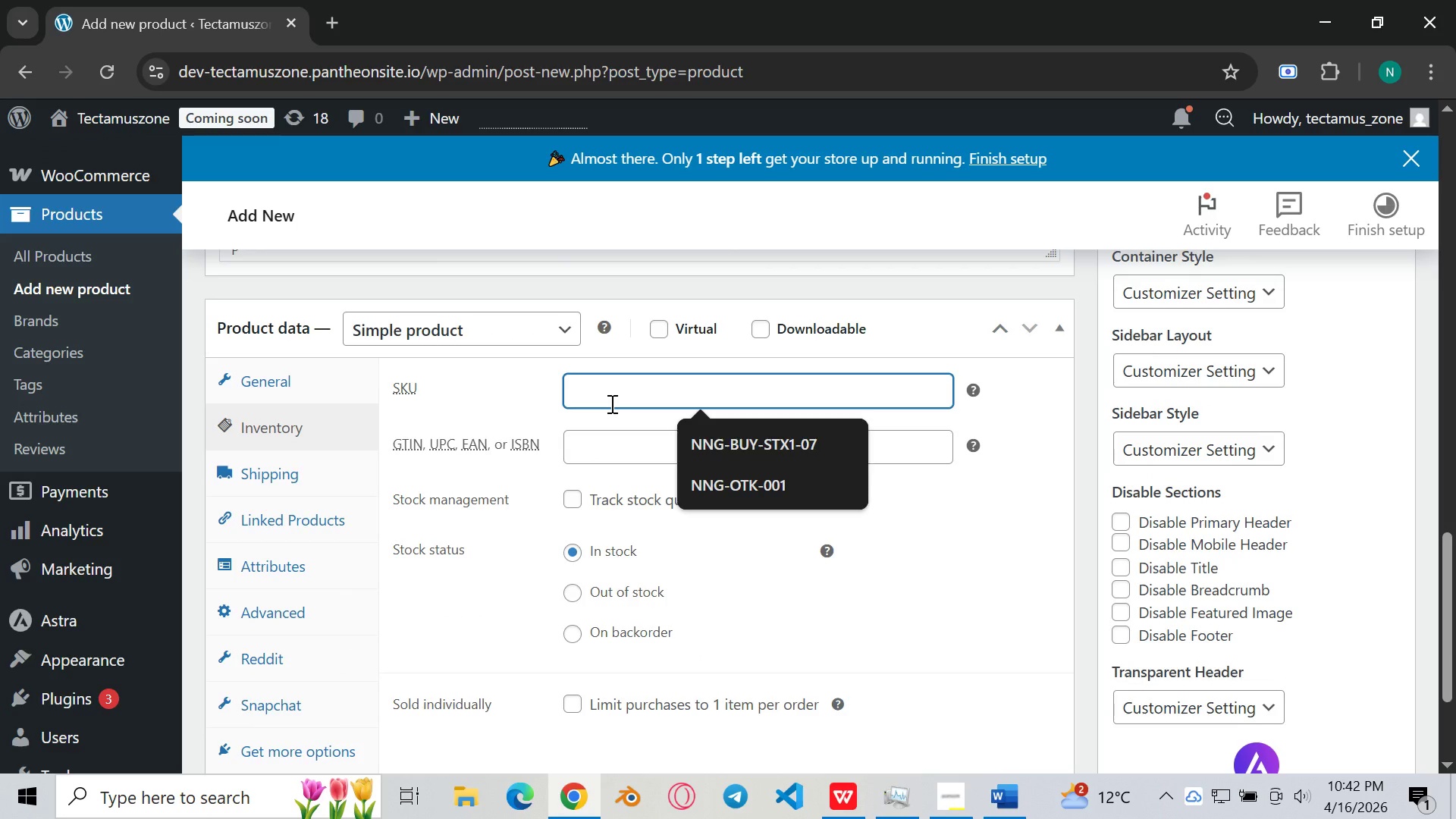 
type(NNg-uS)
key(Backspace)
type(SM-003)
 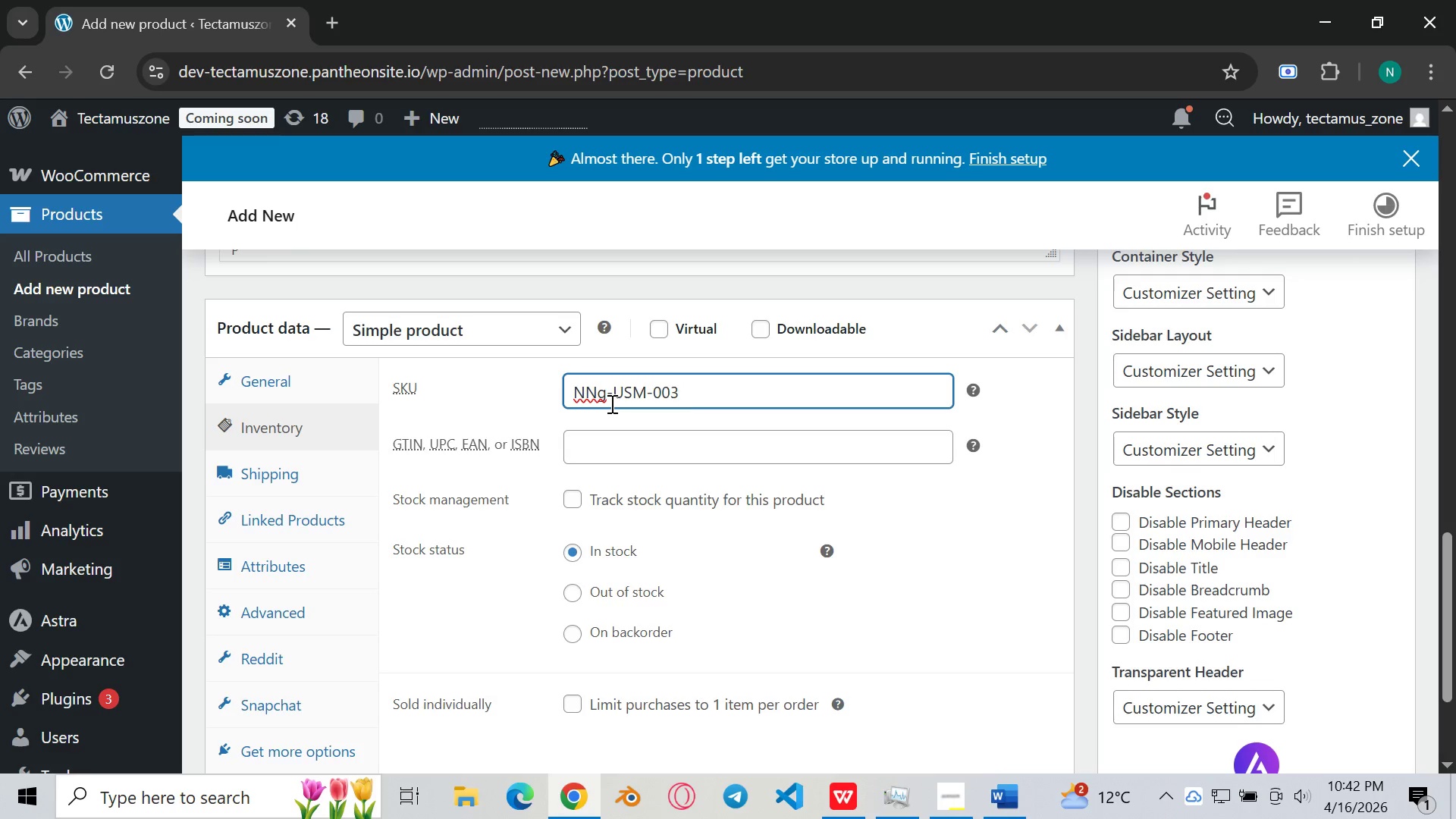 
left_click([606, 400])
 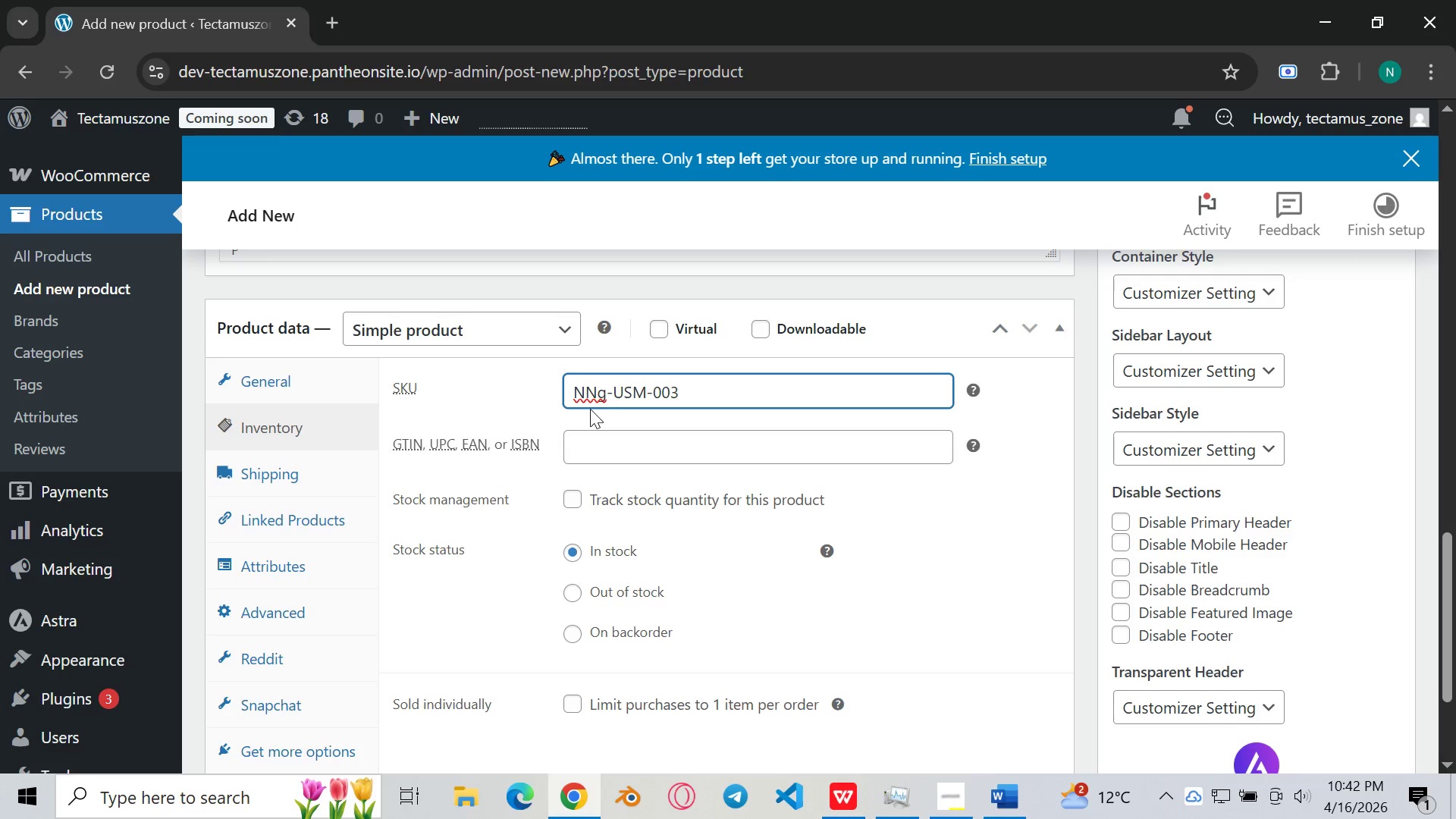 
key(Backspace)
 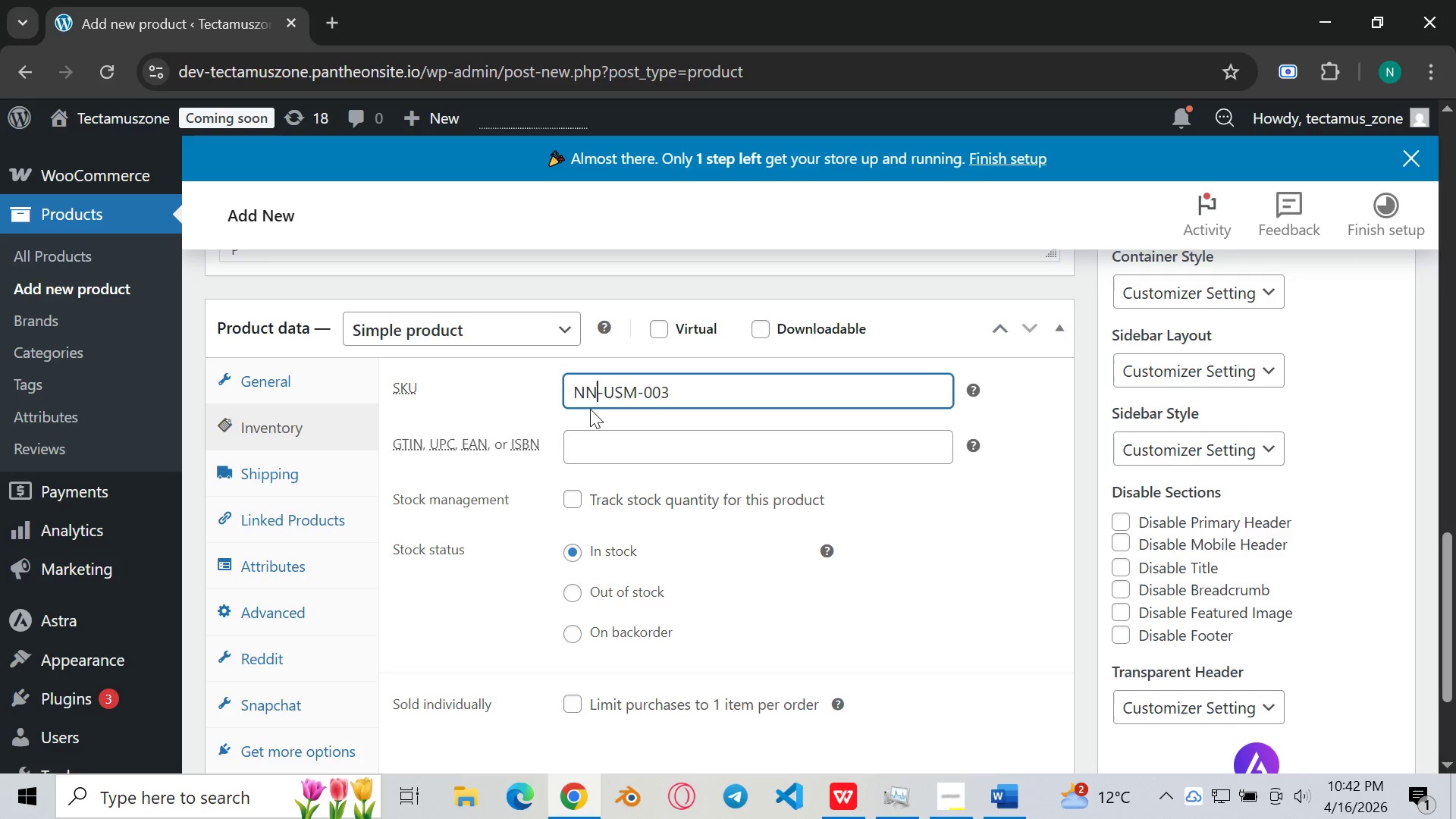 
key(Shift+ShiftLeft)
 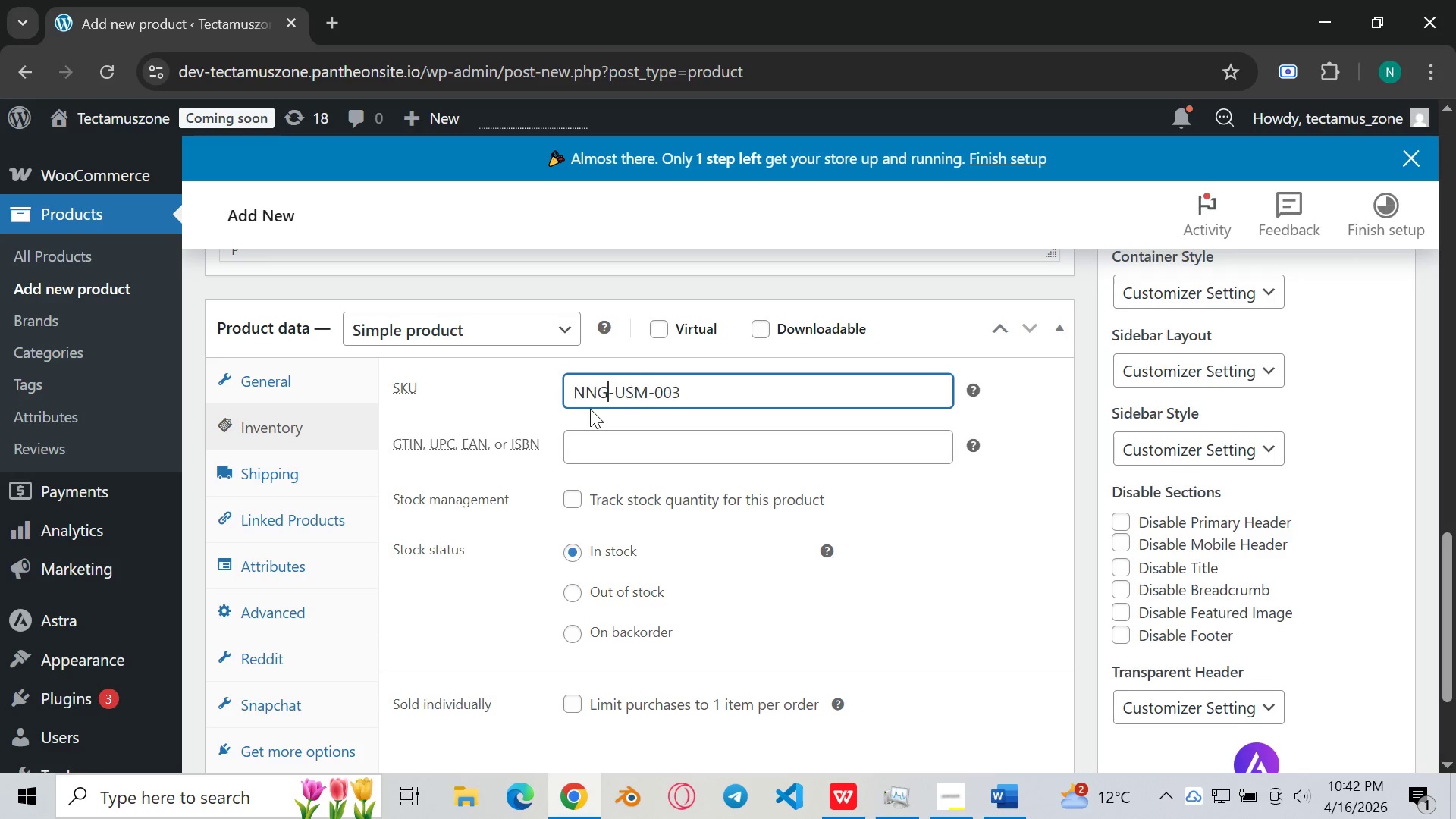 
key(Shift+G)
 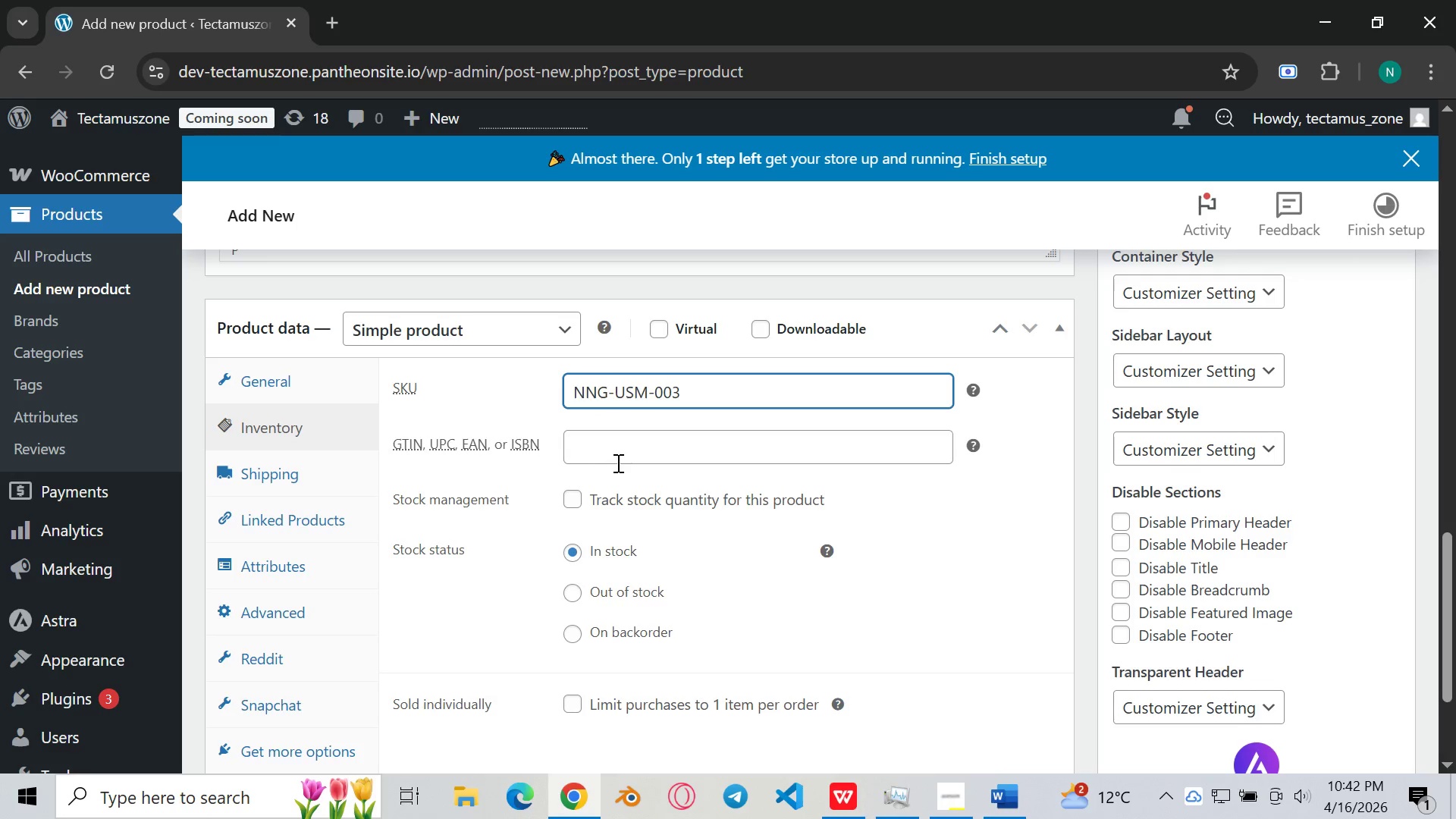 
left_click([618, 457])
 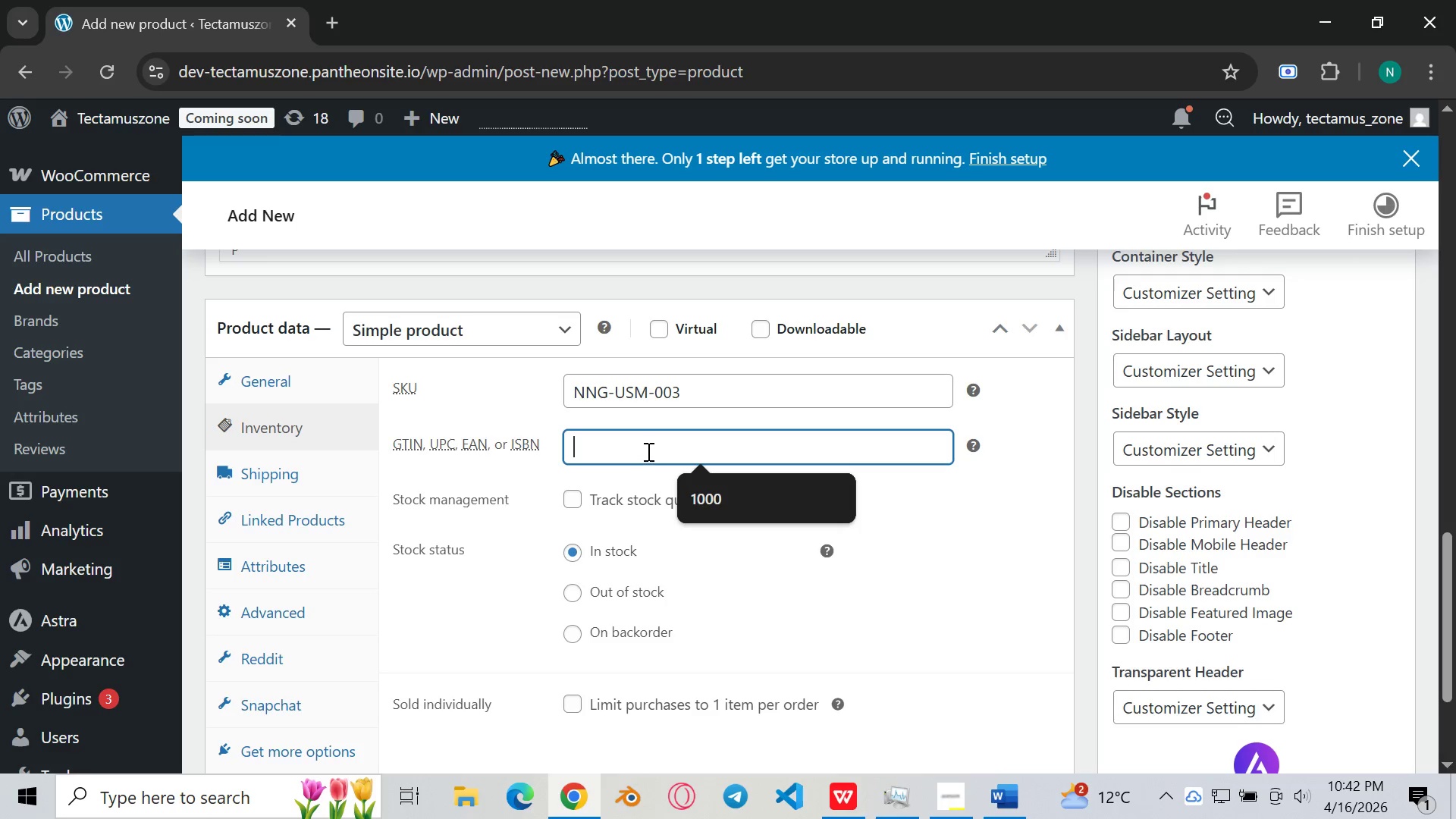 
type(1239)
 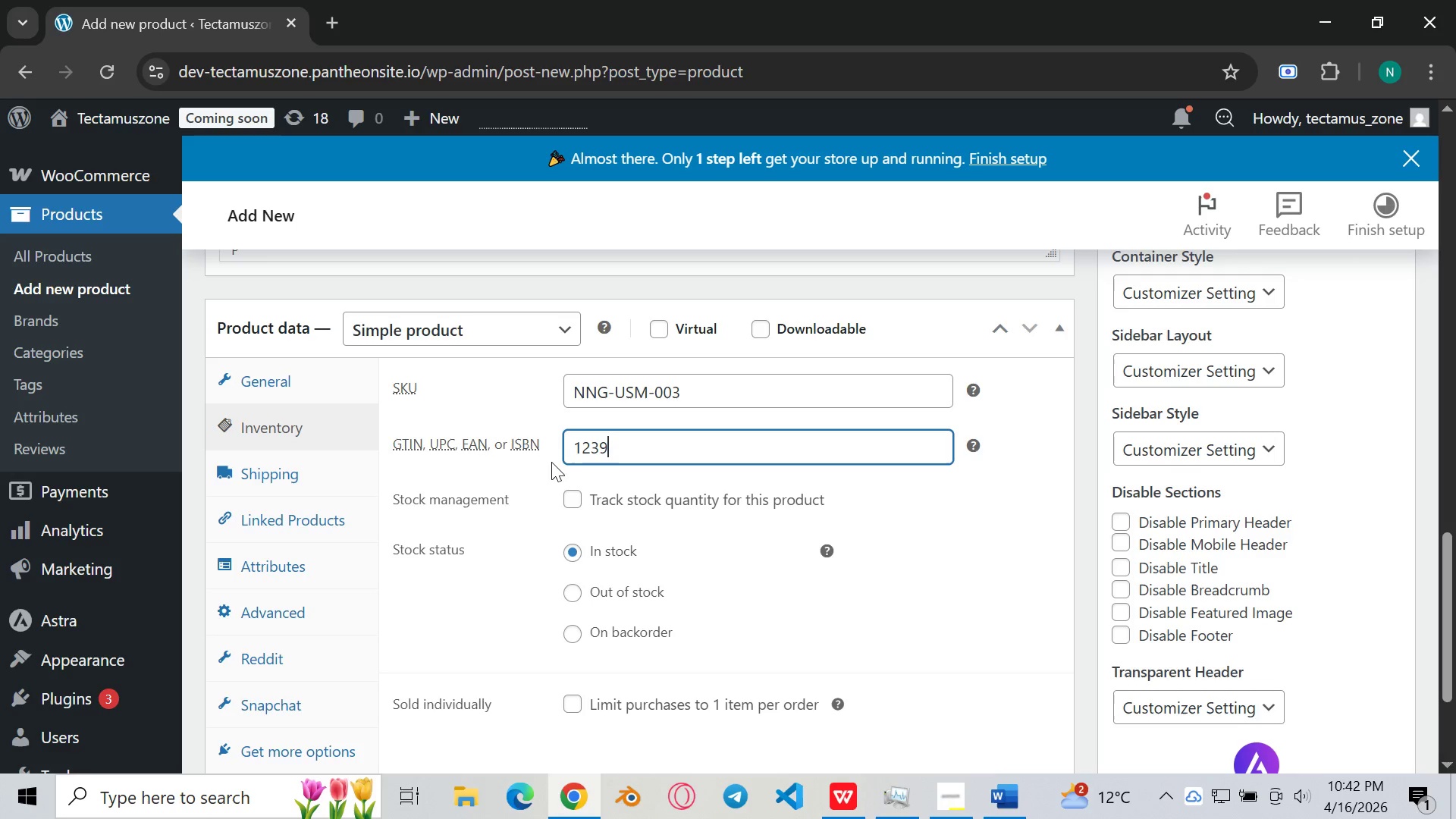 
scroll: coordinate [535, 400], scroll_direction: down, amount: 2.0
 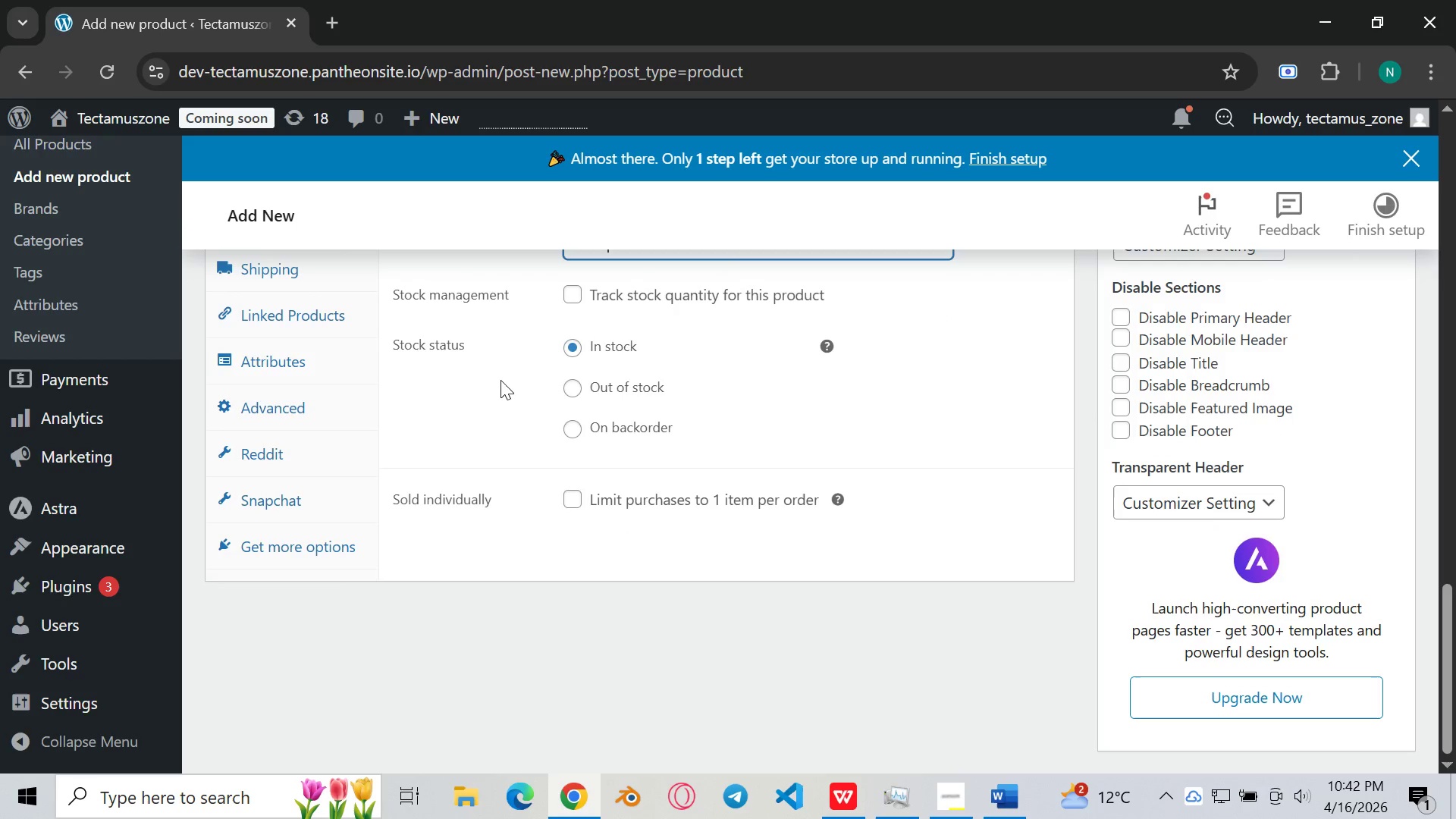 
left_click([567, 288])
 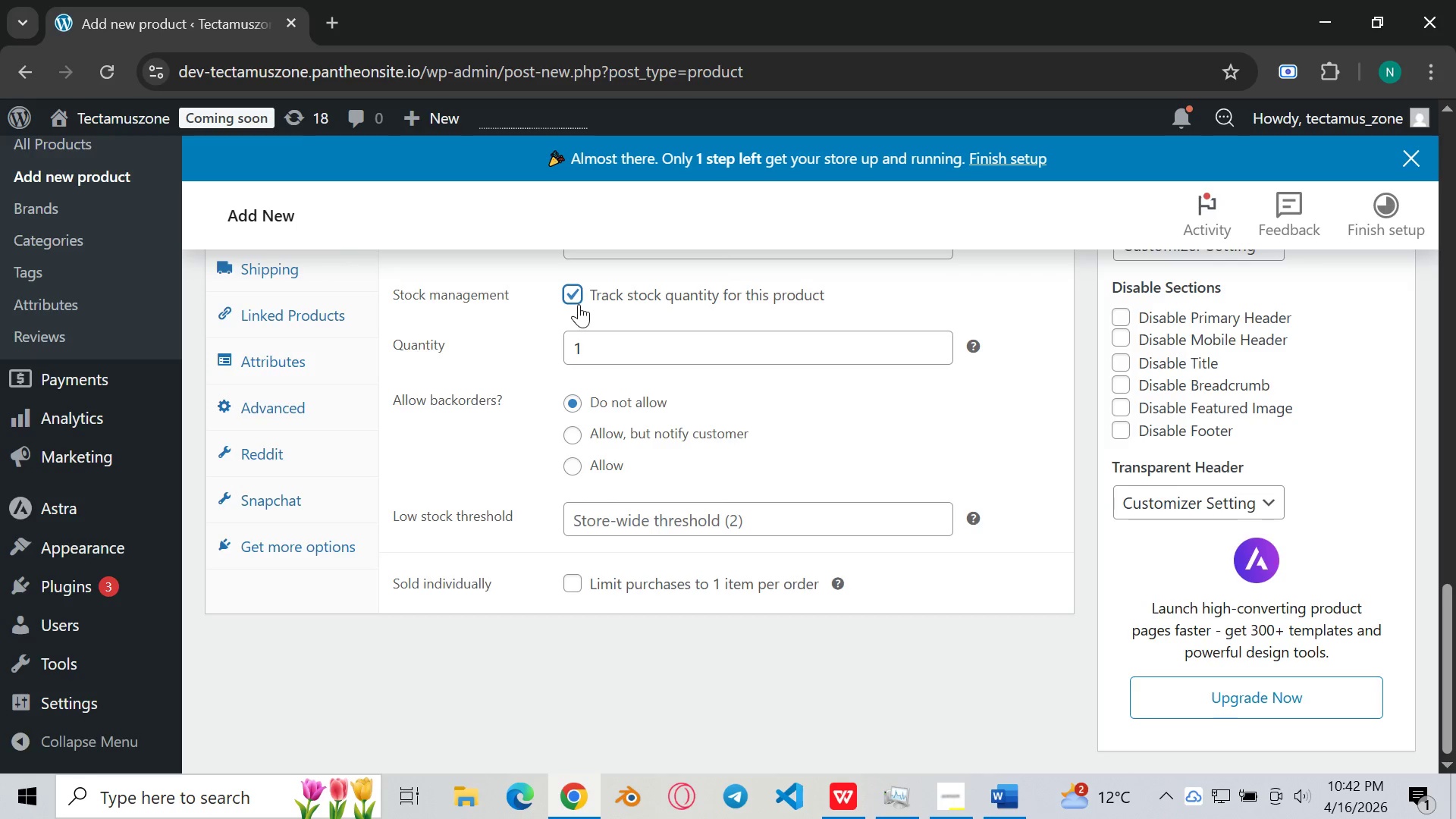 
left_click([579, 304])
 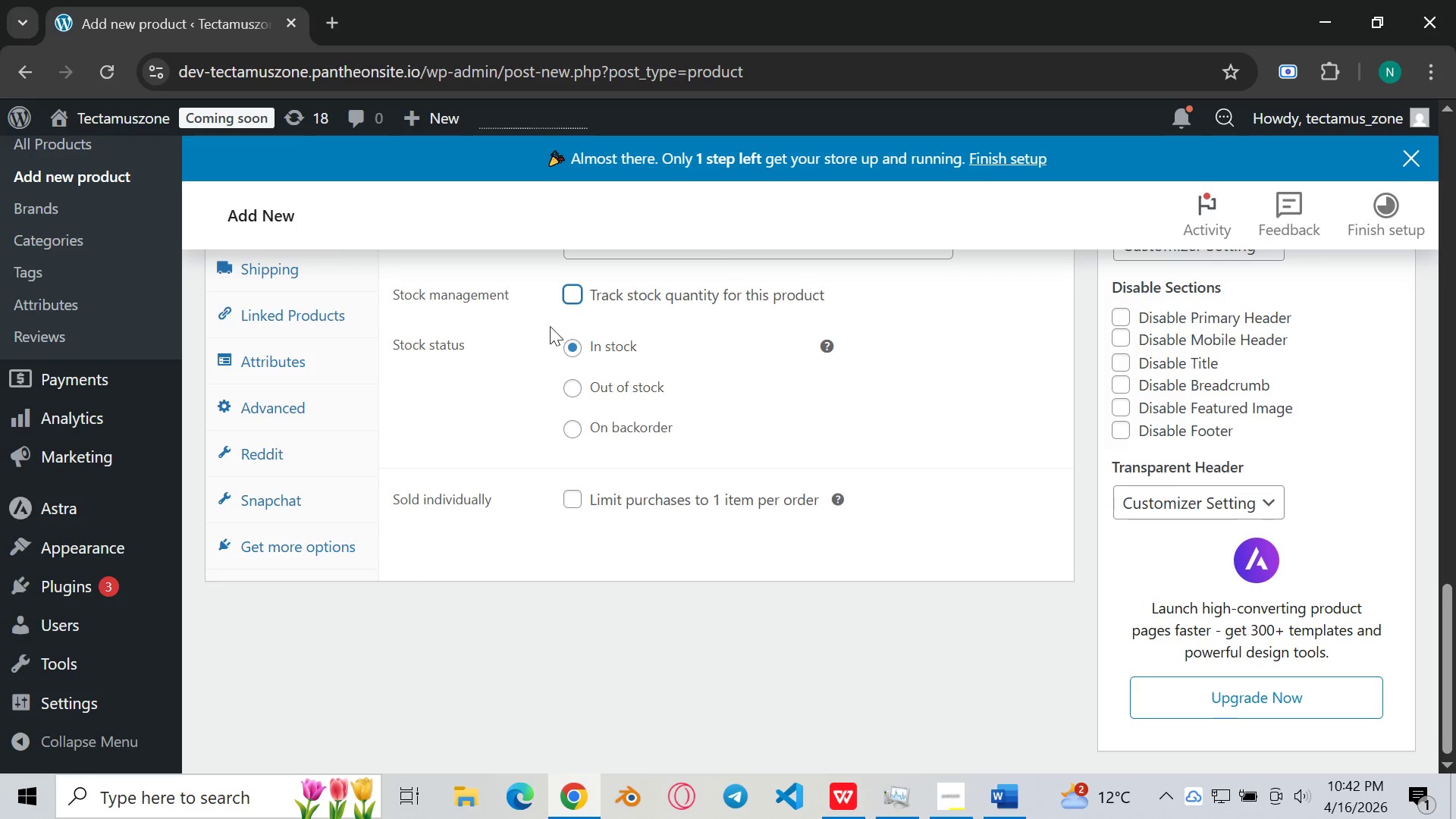 
scroll: coordinate [535, 336], scroll_direction: down, amount: 6.0
 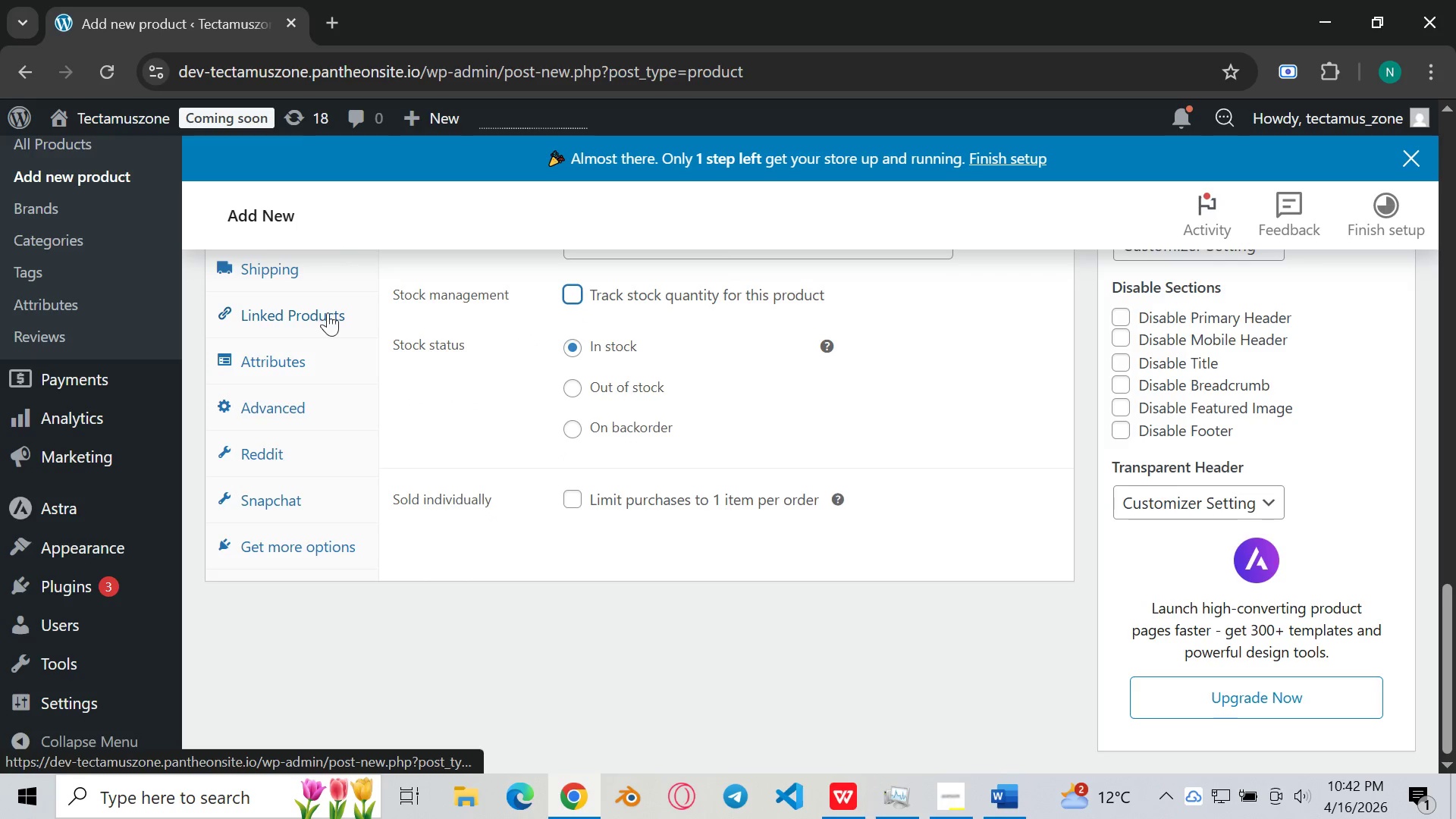 
scroll: coordinate [407, 337], scroll_direction: up, amount: 5.0
 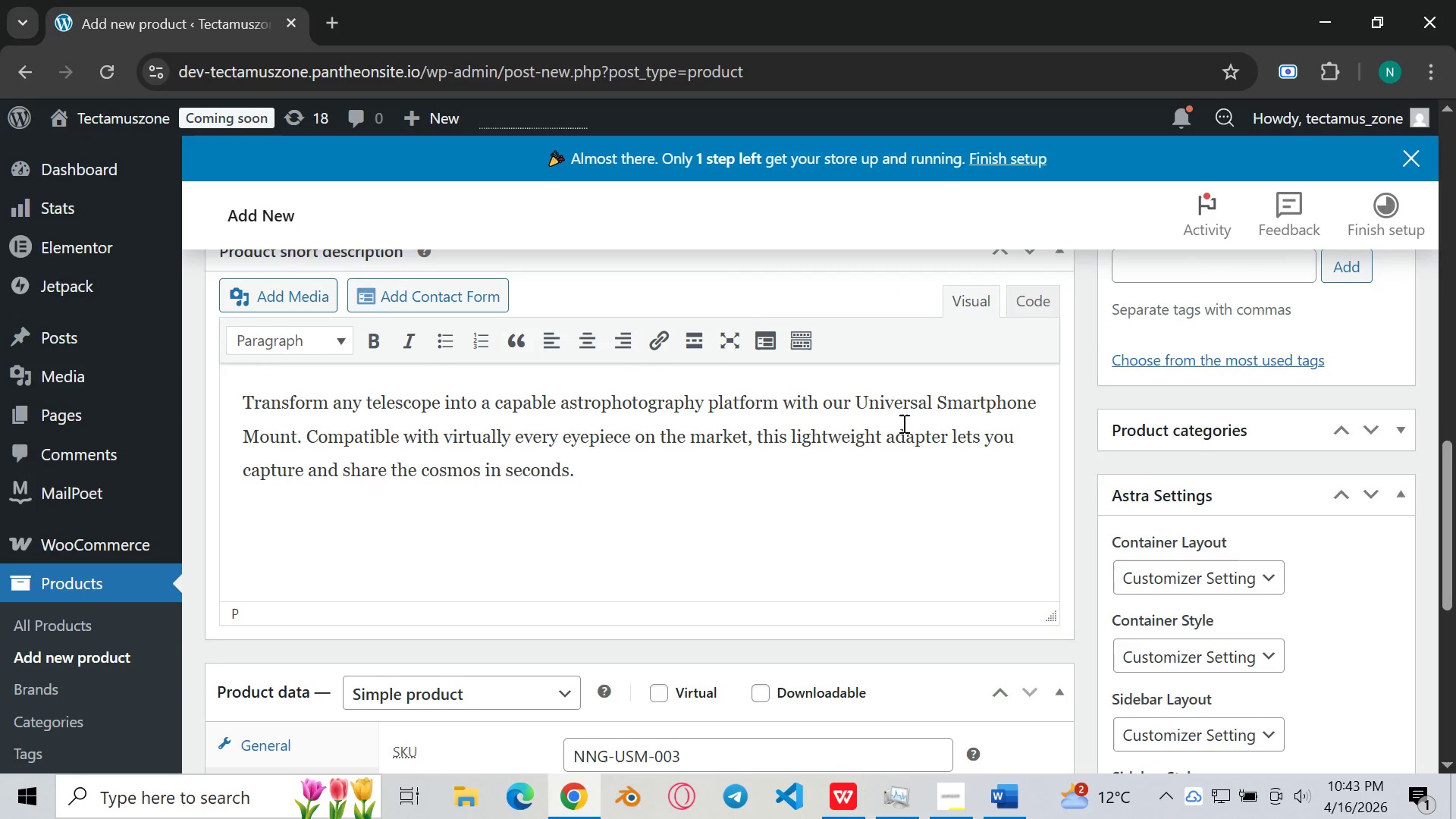 
scroll: coordinate [924, 430], scroll_direction: down, amount: 1.0
 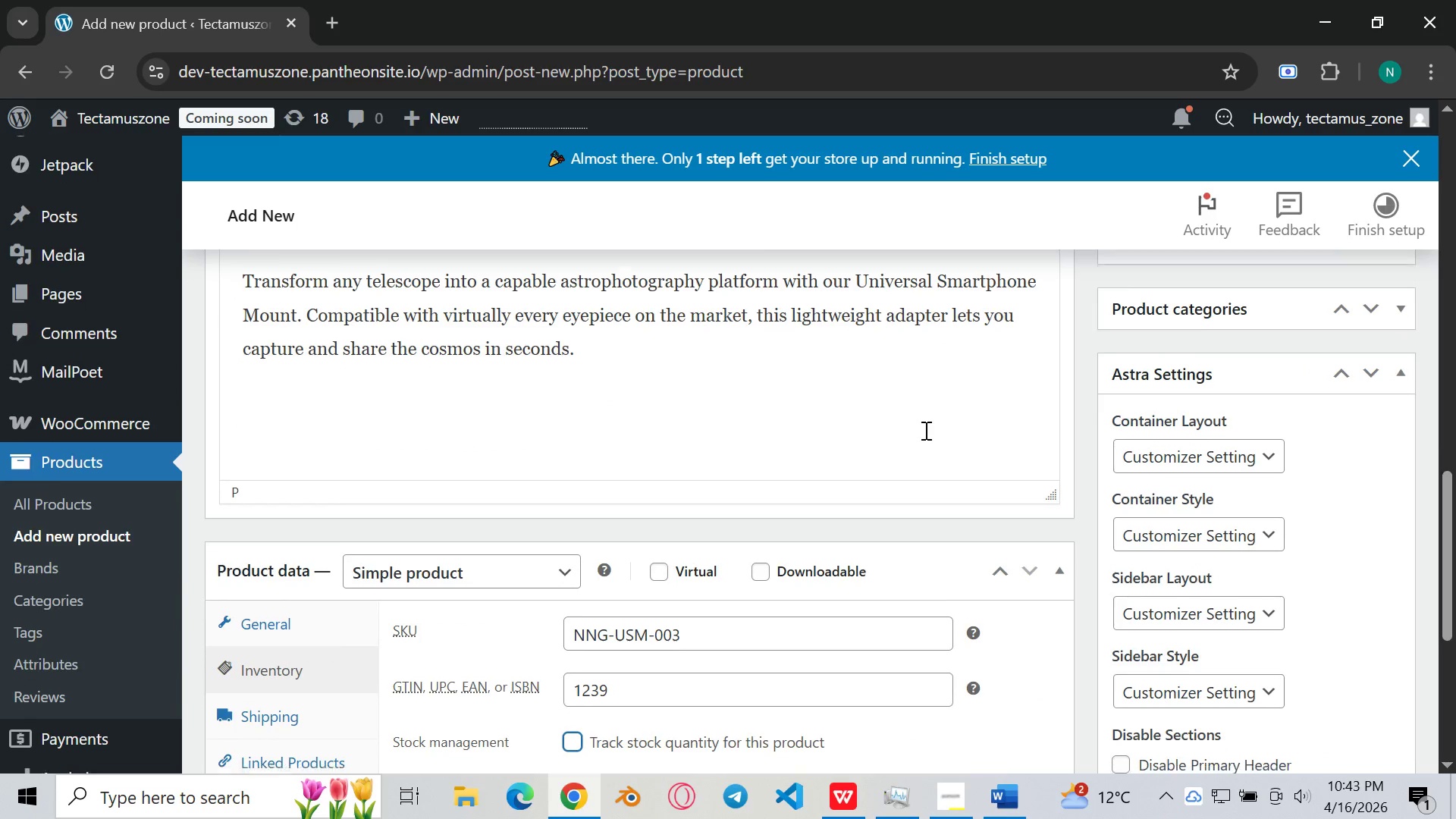 
scroll: coordinate [1024, 298], scroll_direction: up, amount: 22.0
 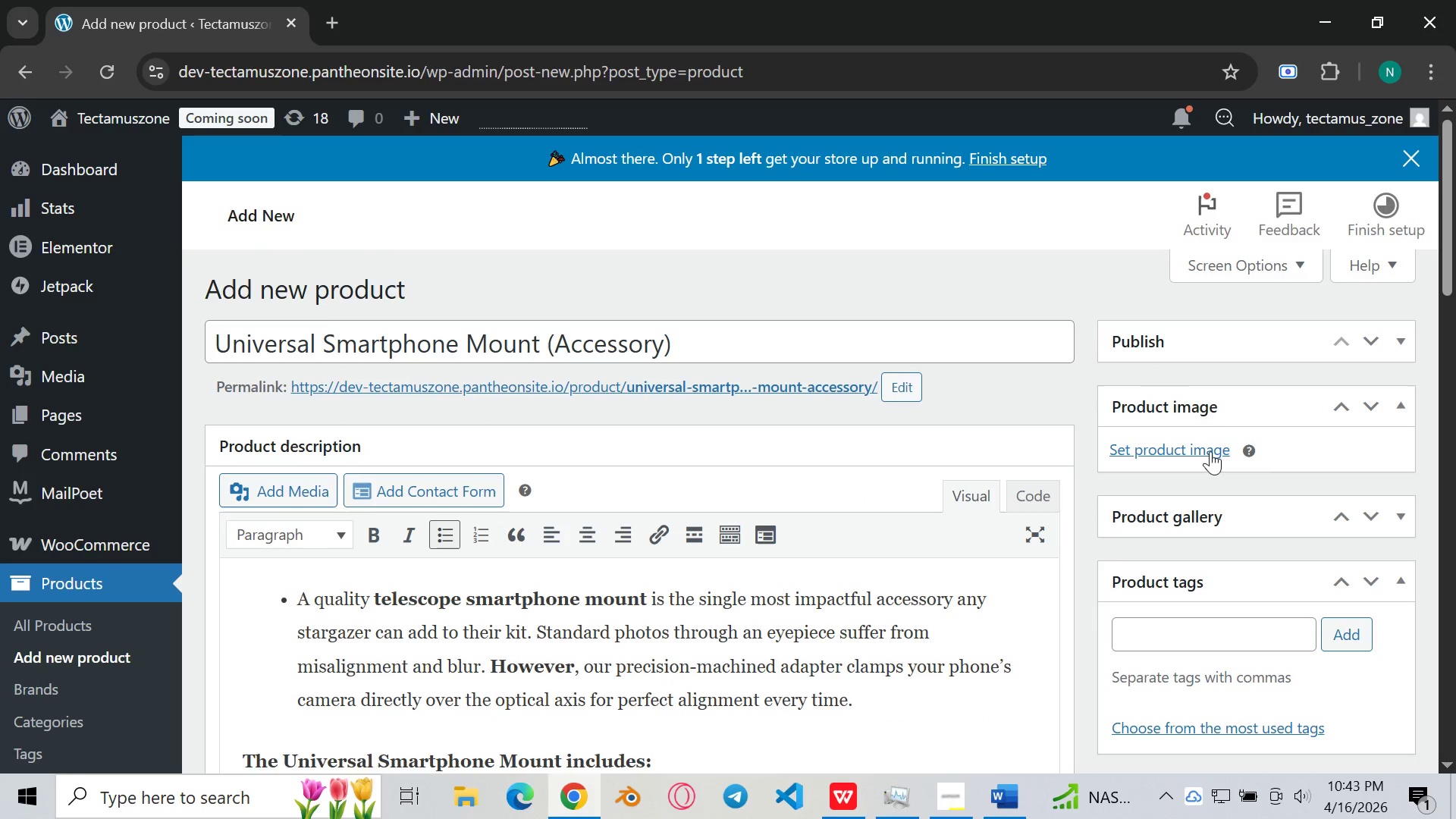 
left_click([1209, 451])
 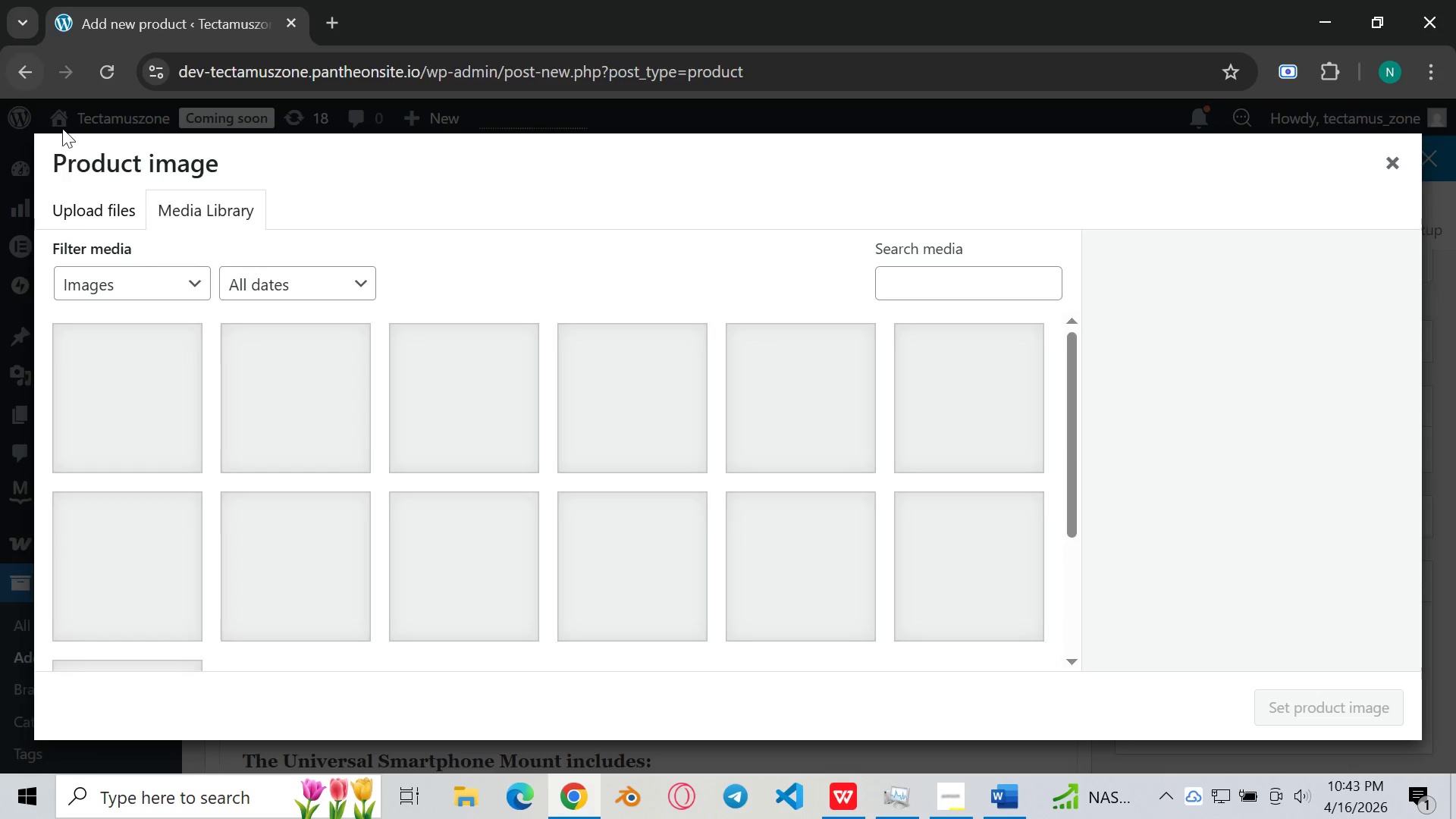 
left_click([115, 219])
 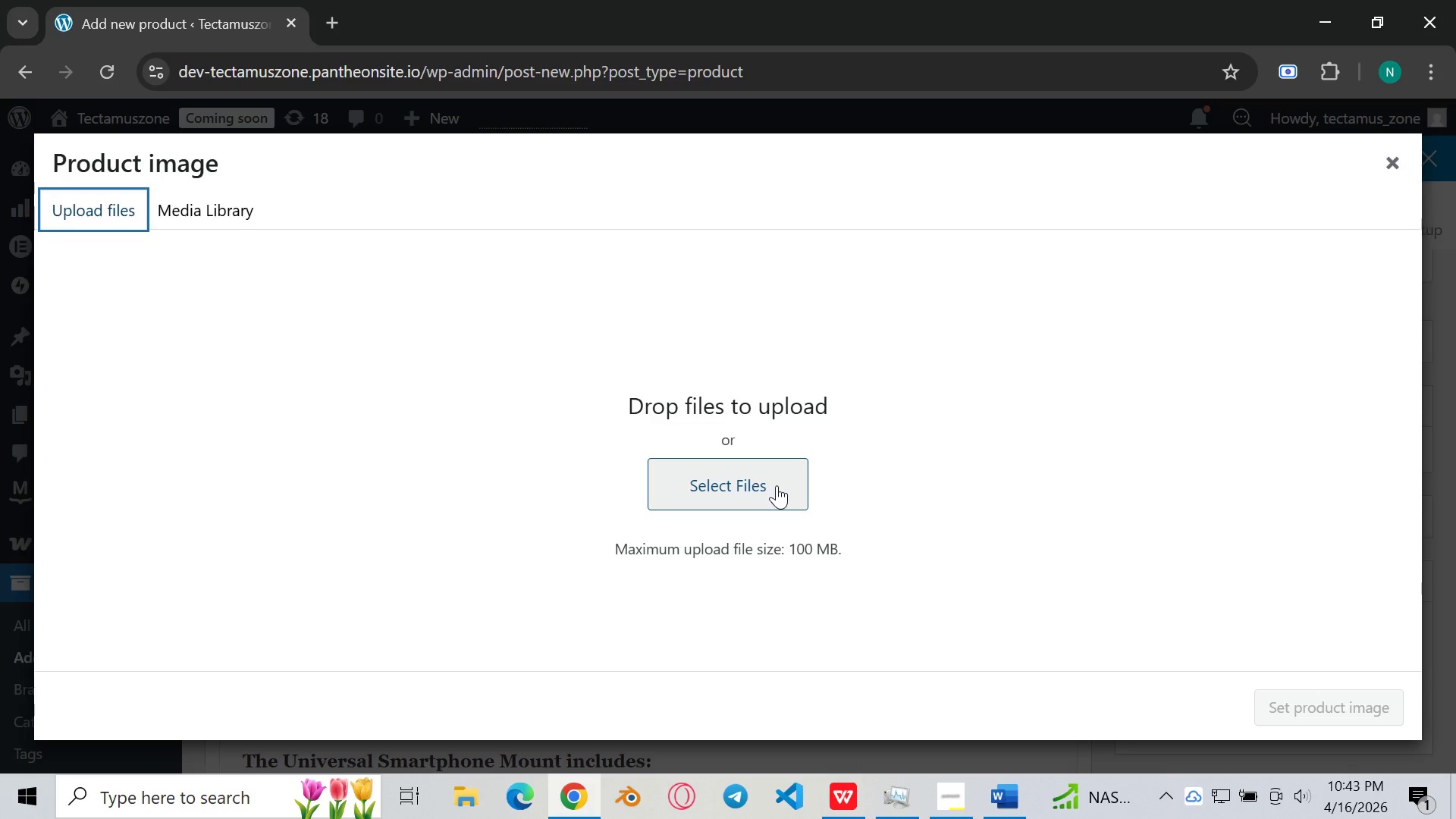 
left_click([777, 485])
 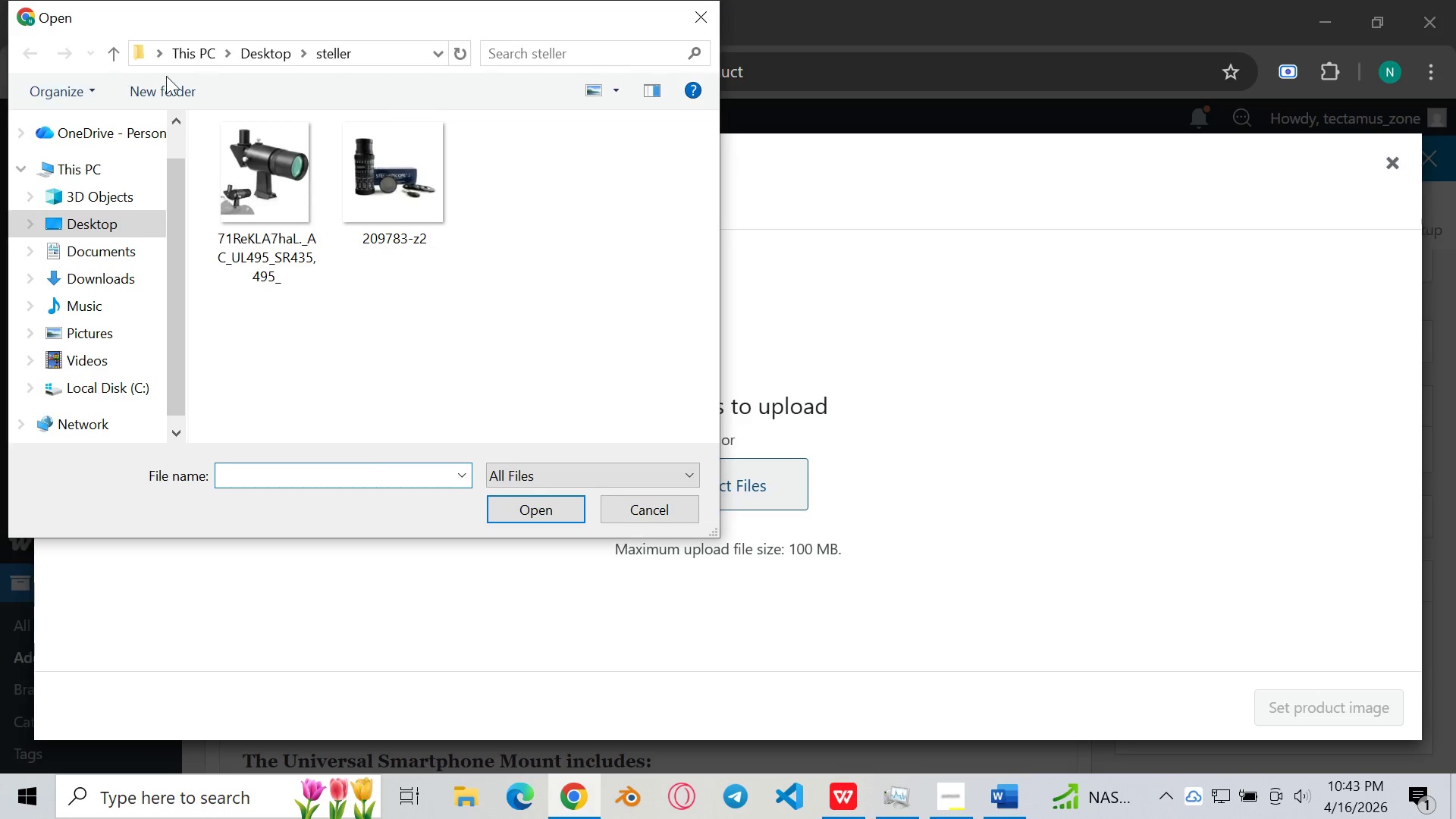 
left_click([254, 49])
 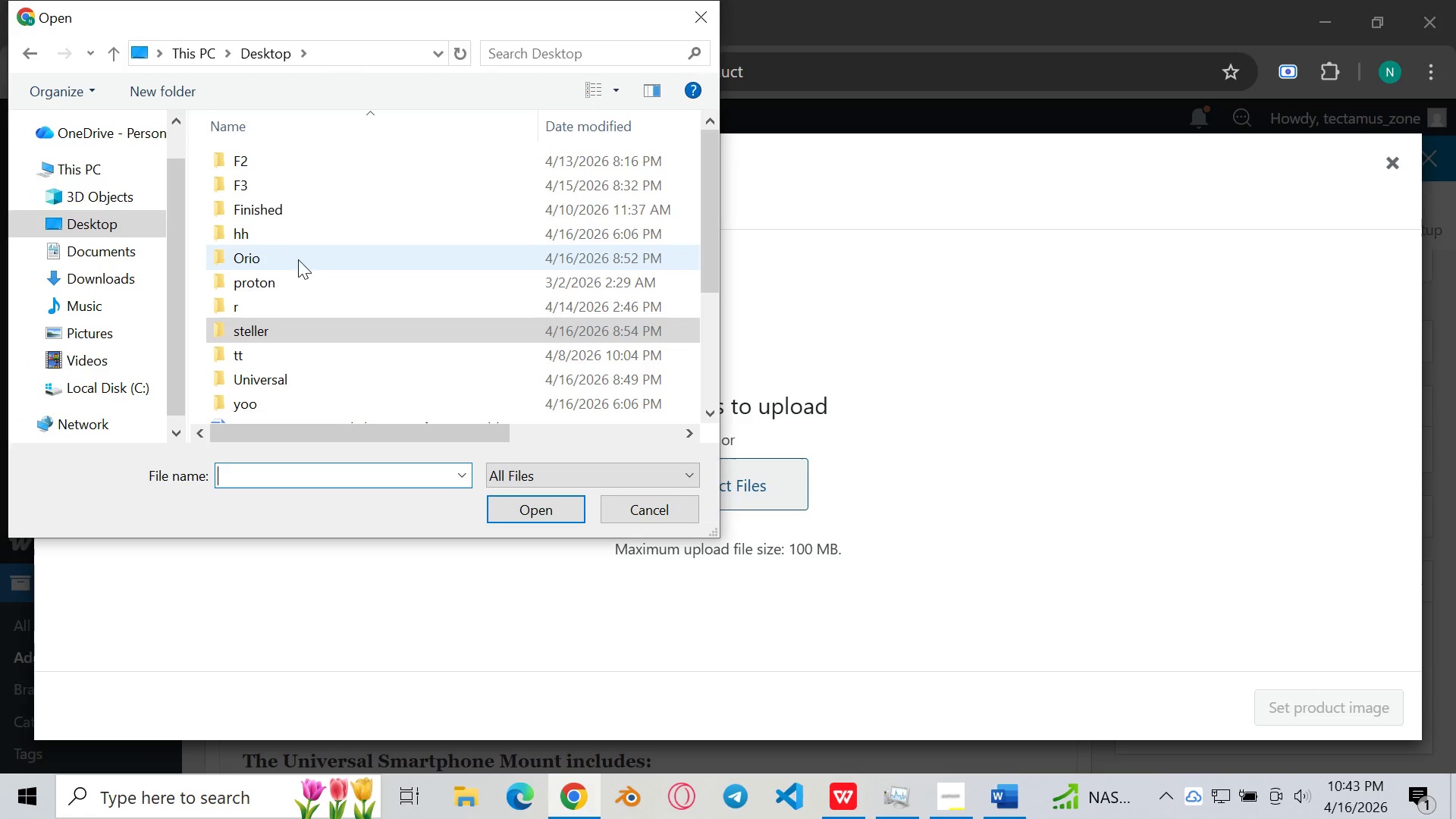 
scroll: coordinate [295, 276], scroll_direction: down, amount: 1.0
 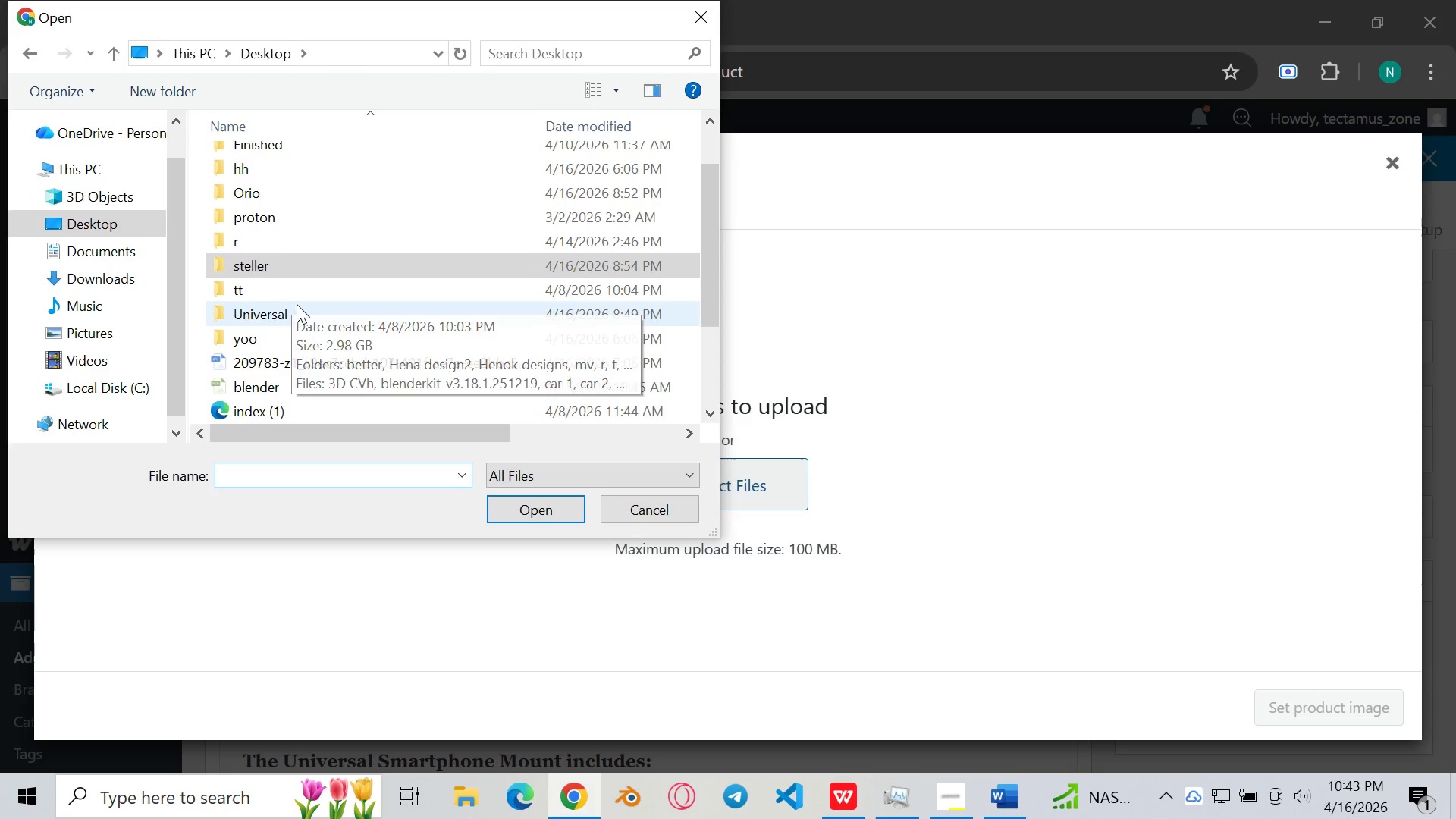 
double_click([300, 312])
 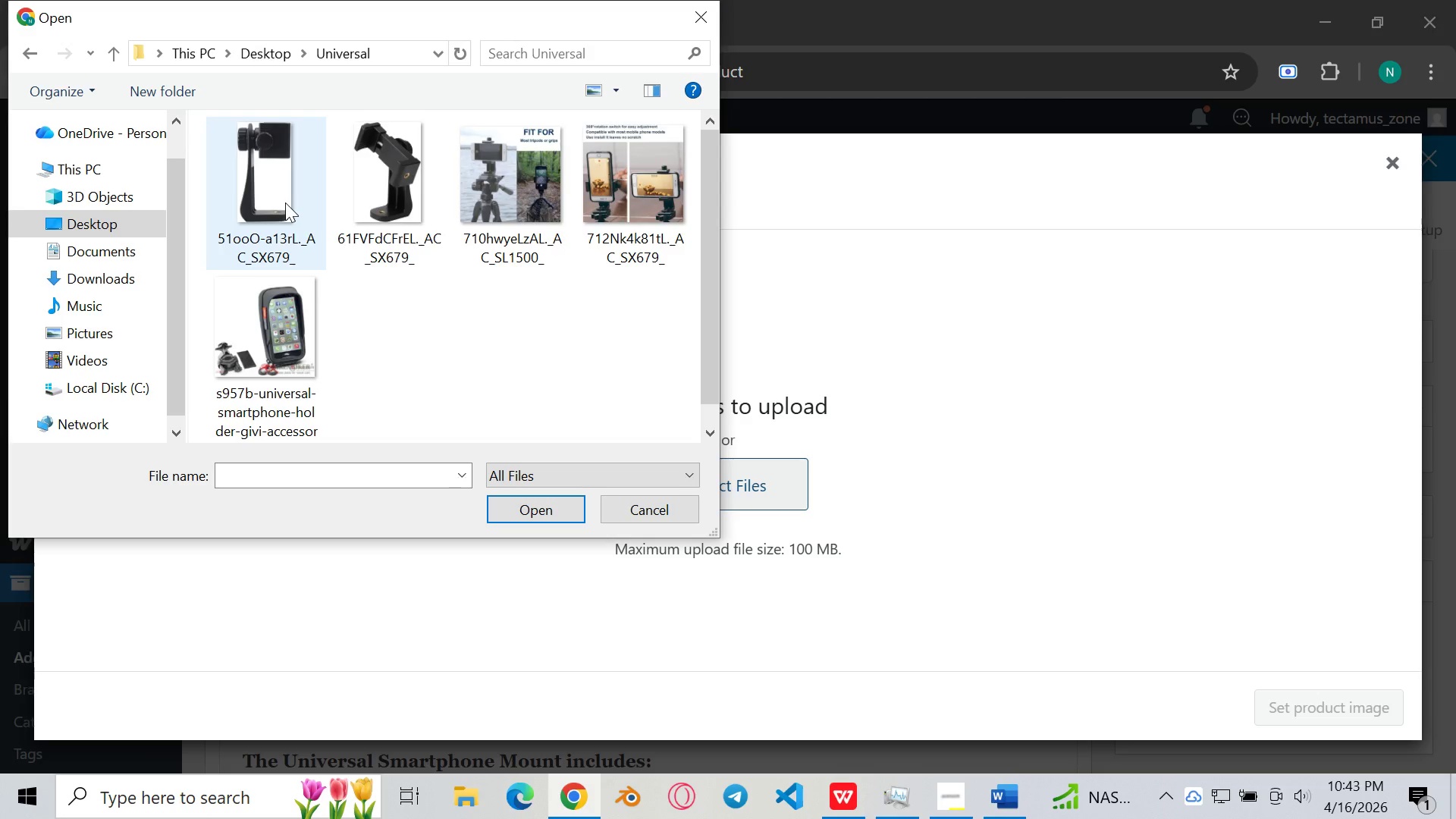 
left_click([285, 202])
 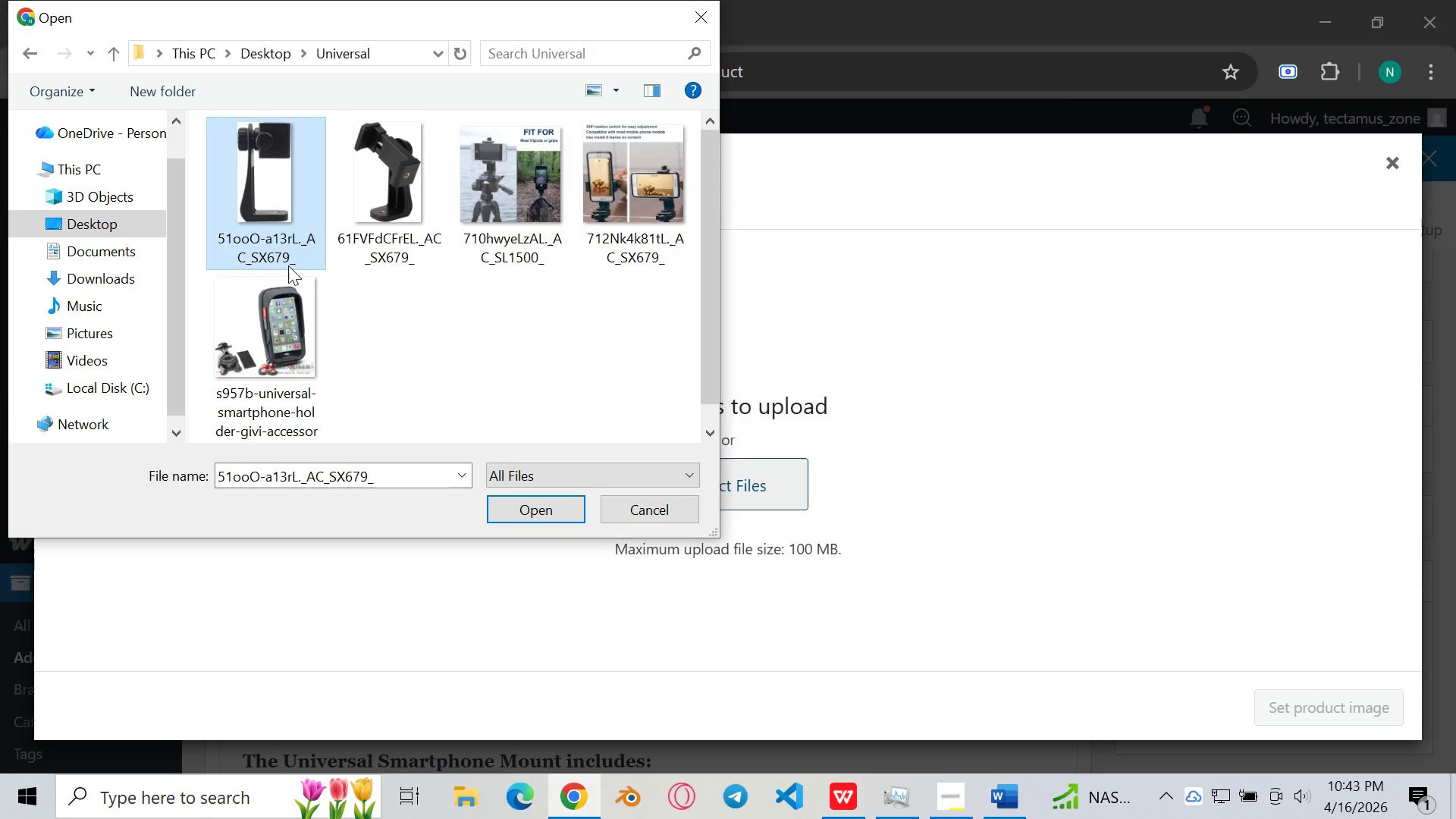 
hold_key(key=ShiftLeft, duration=0.64)
left_click([284, 290])
 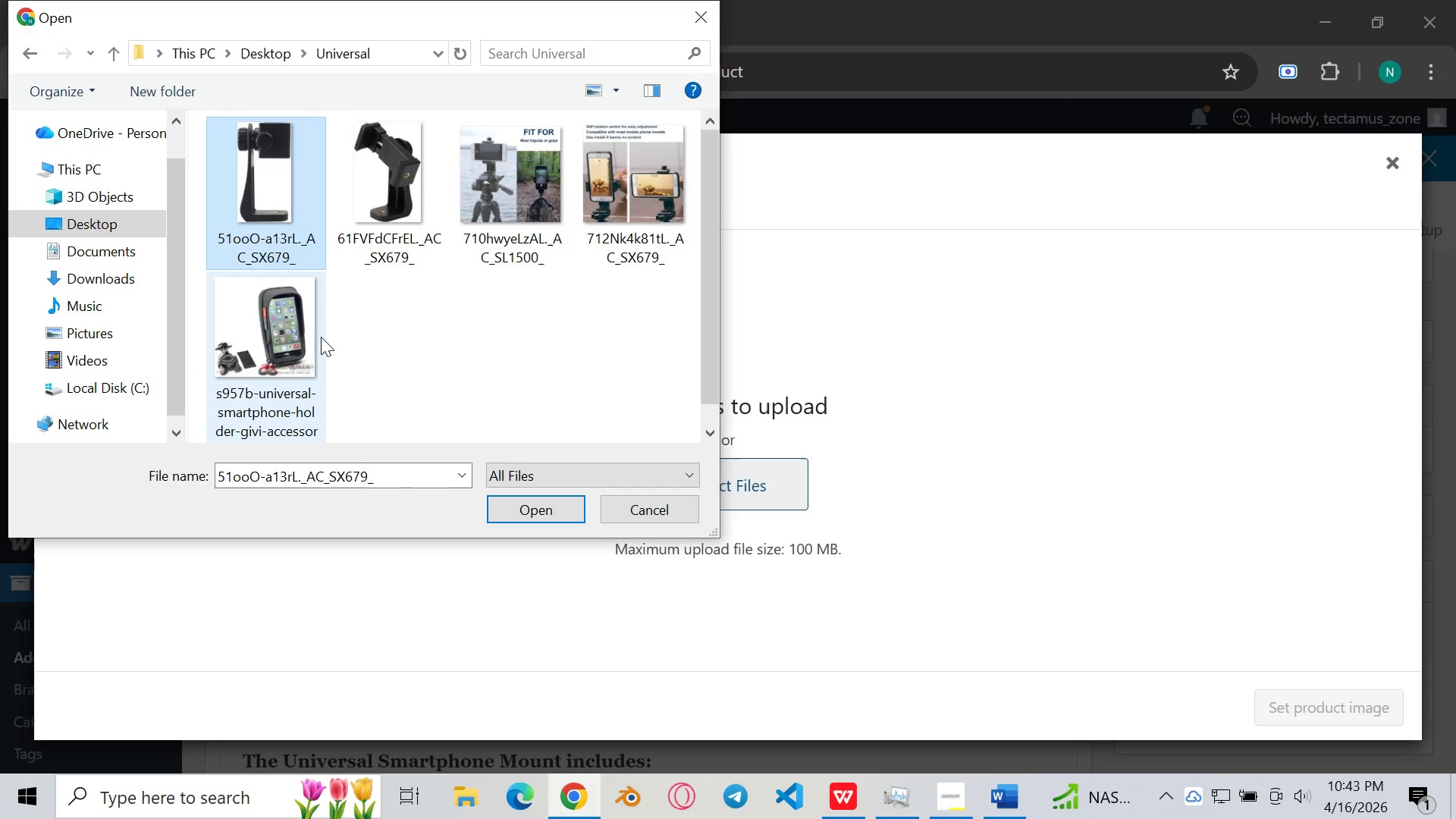 
wait(5.42)
 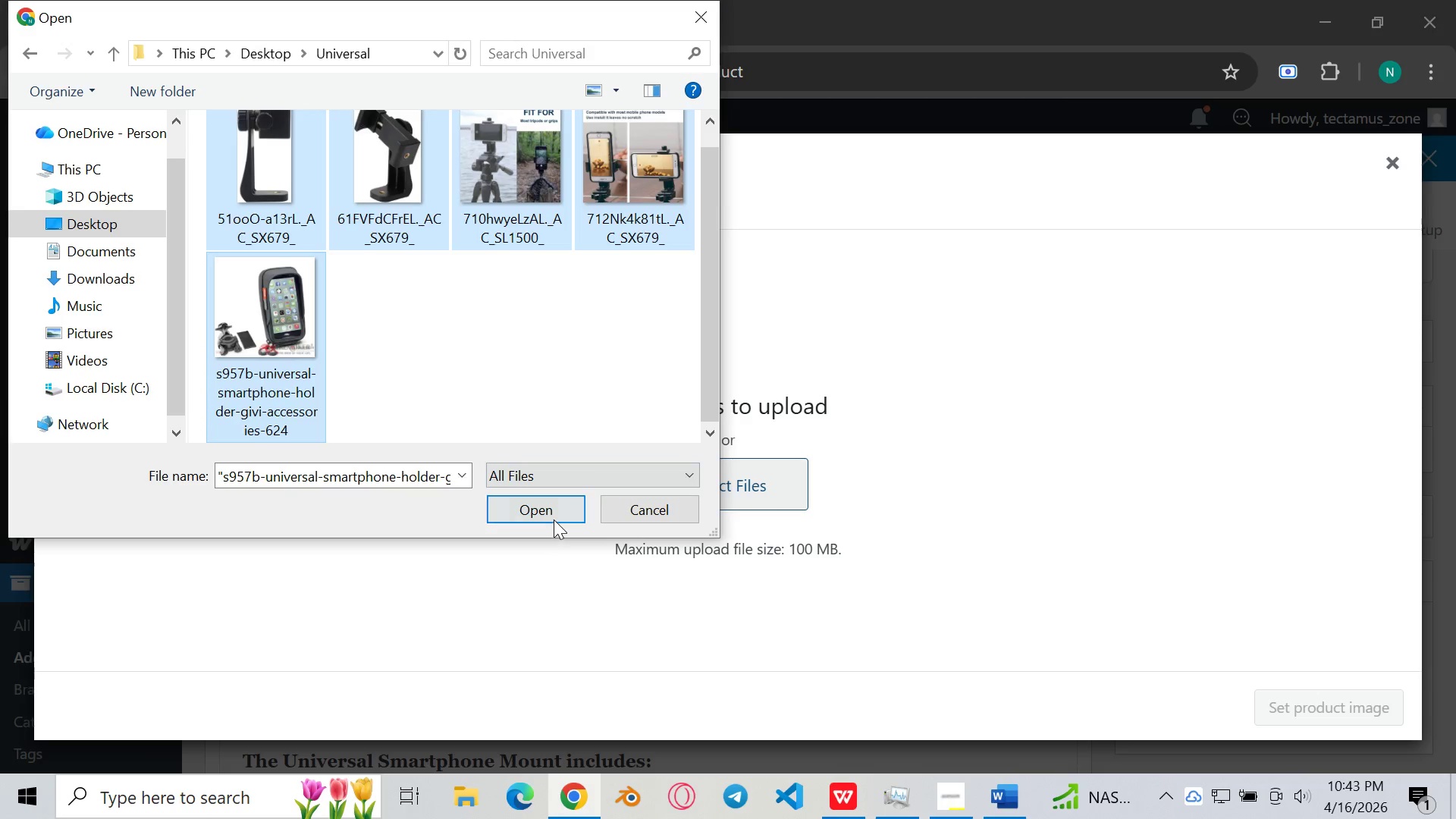 
left_click([513, 198])
 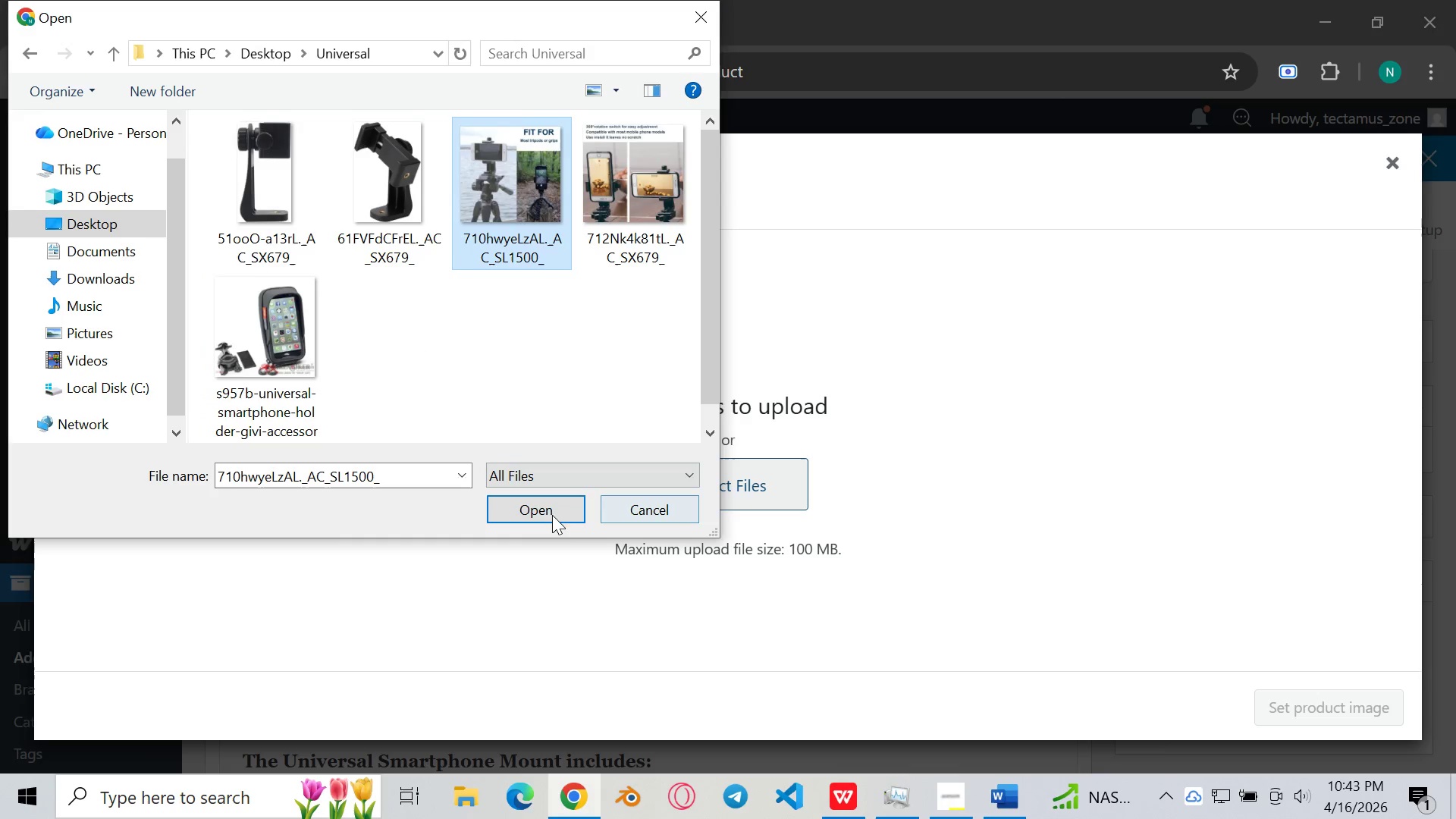 
left_click([546, 518])
 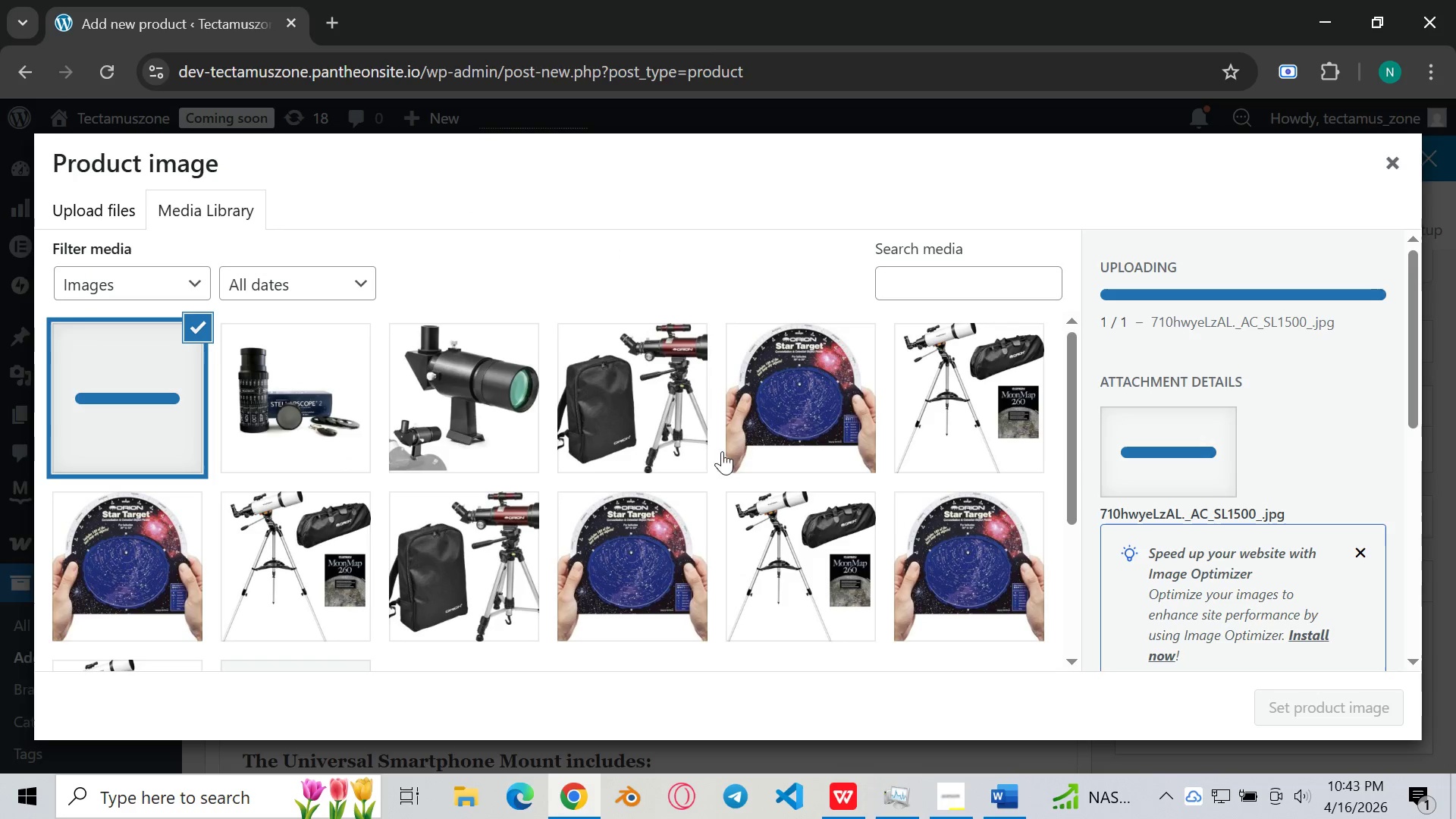 
scroll: coordinate [1280, 527], scroll_direction: down, amount: 11.0
 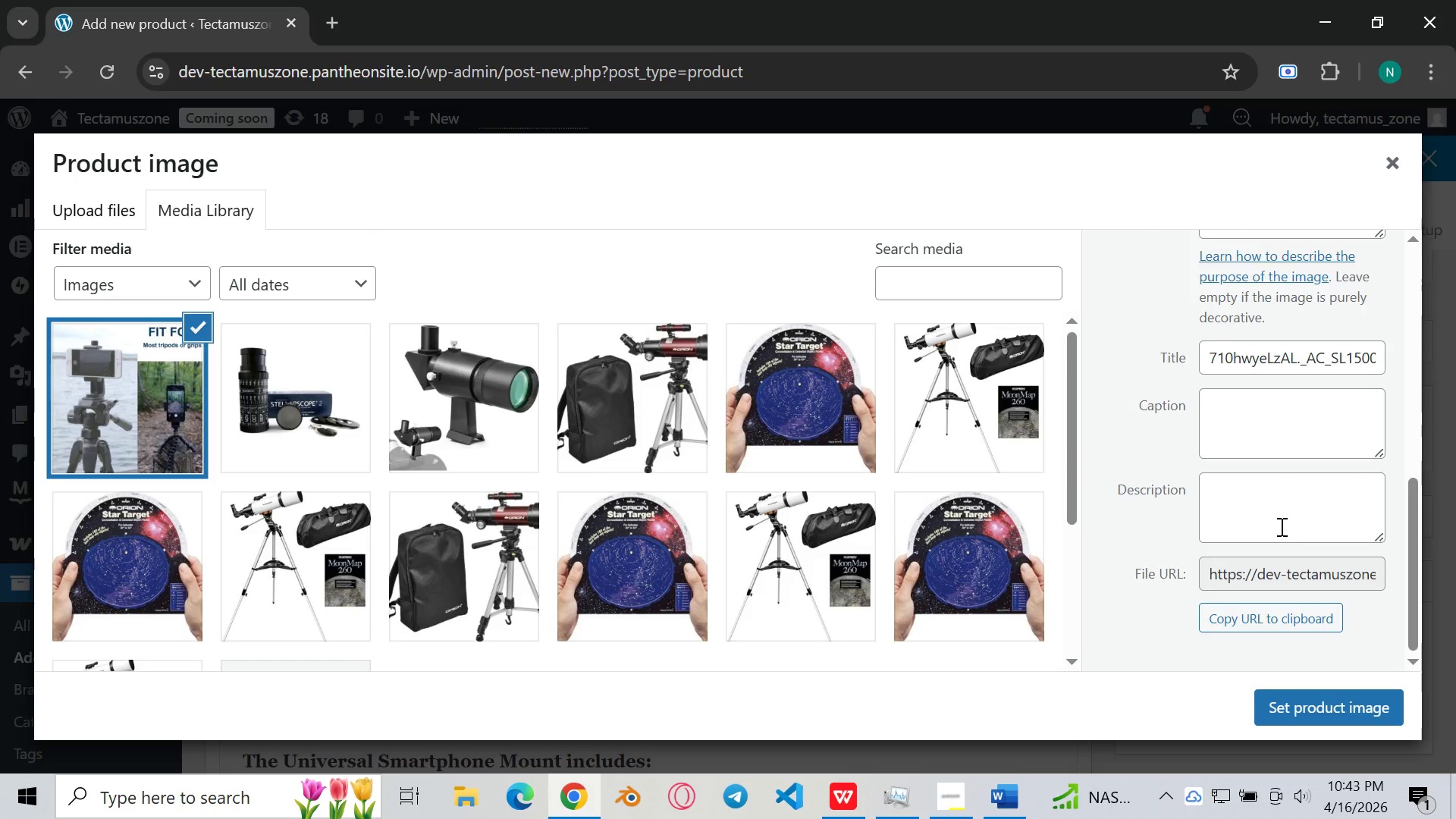 
scroll: coordinate [1280, 526], scroll_direction: up, amount: 2.0
 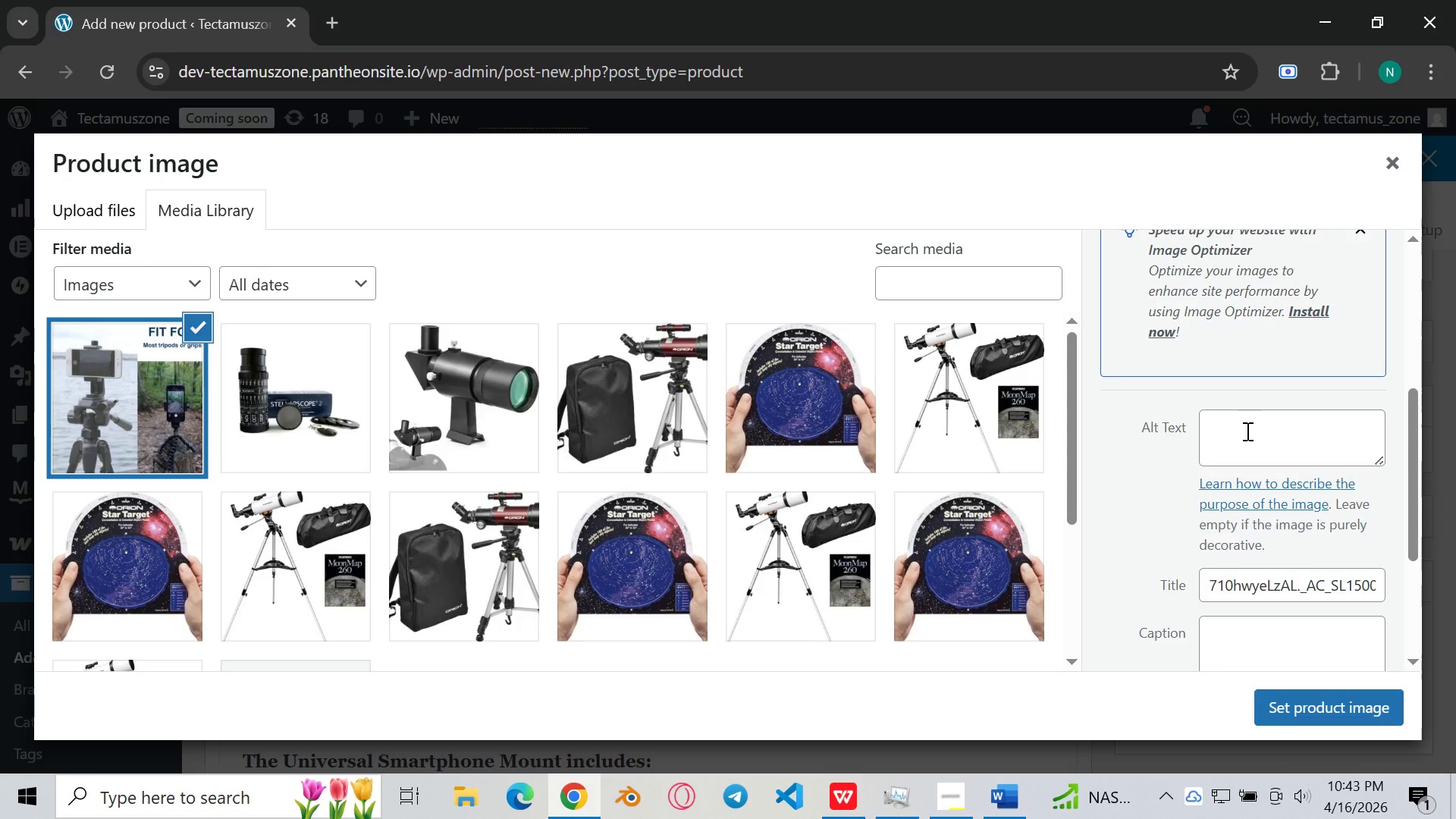 
wait(5.07)
 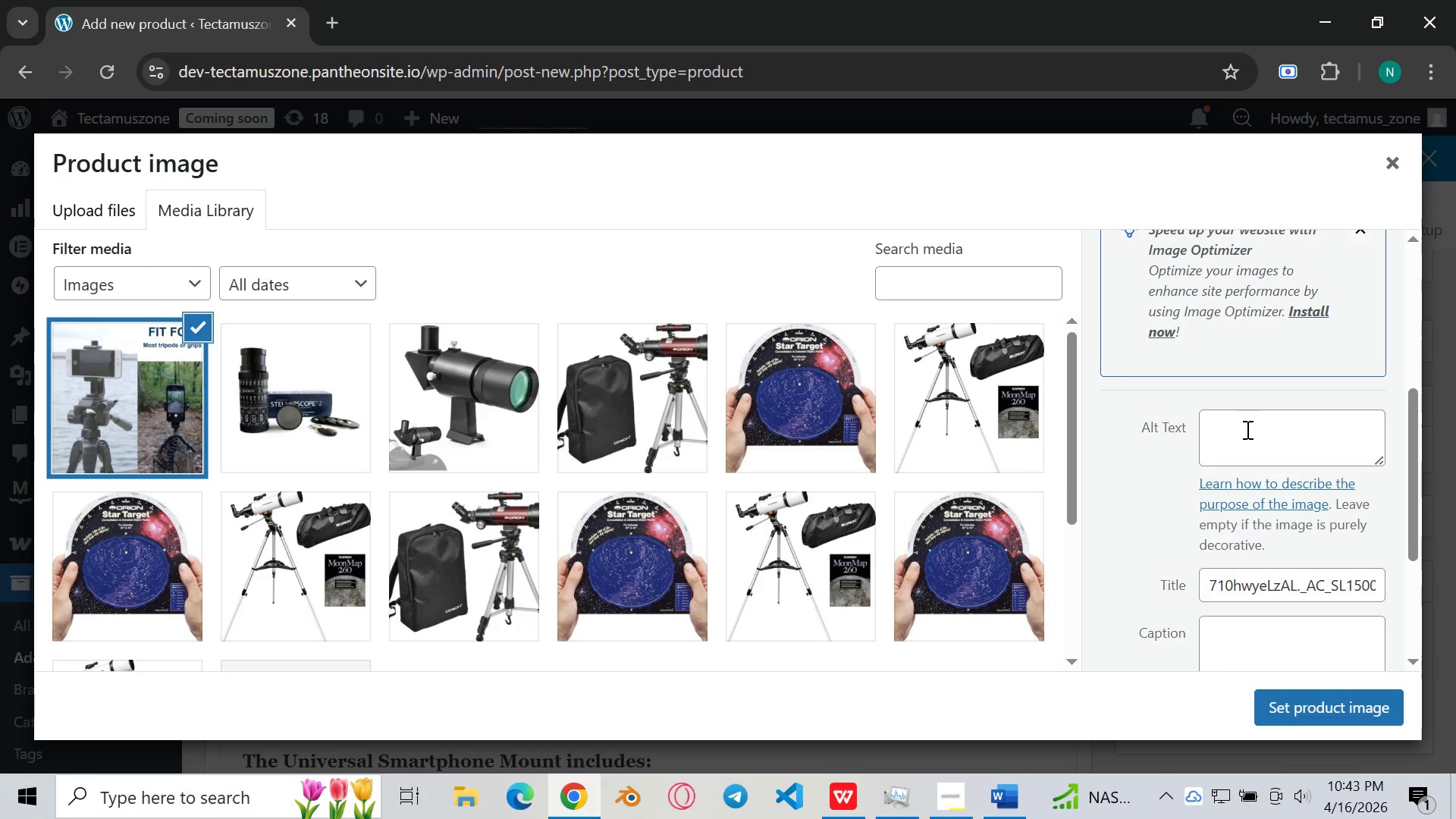 
left_click([1246, 431])
 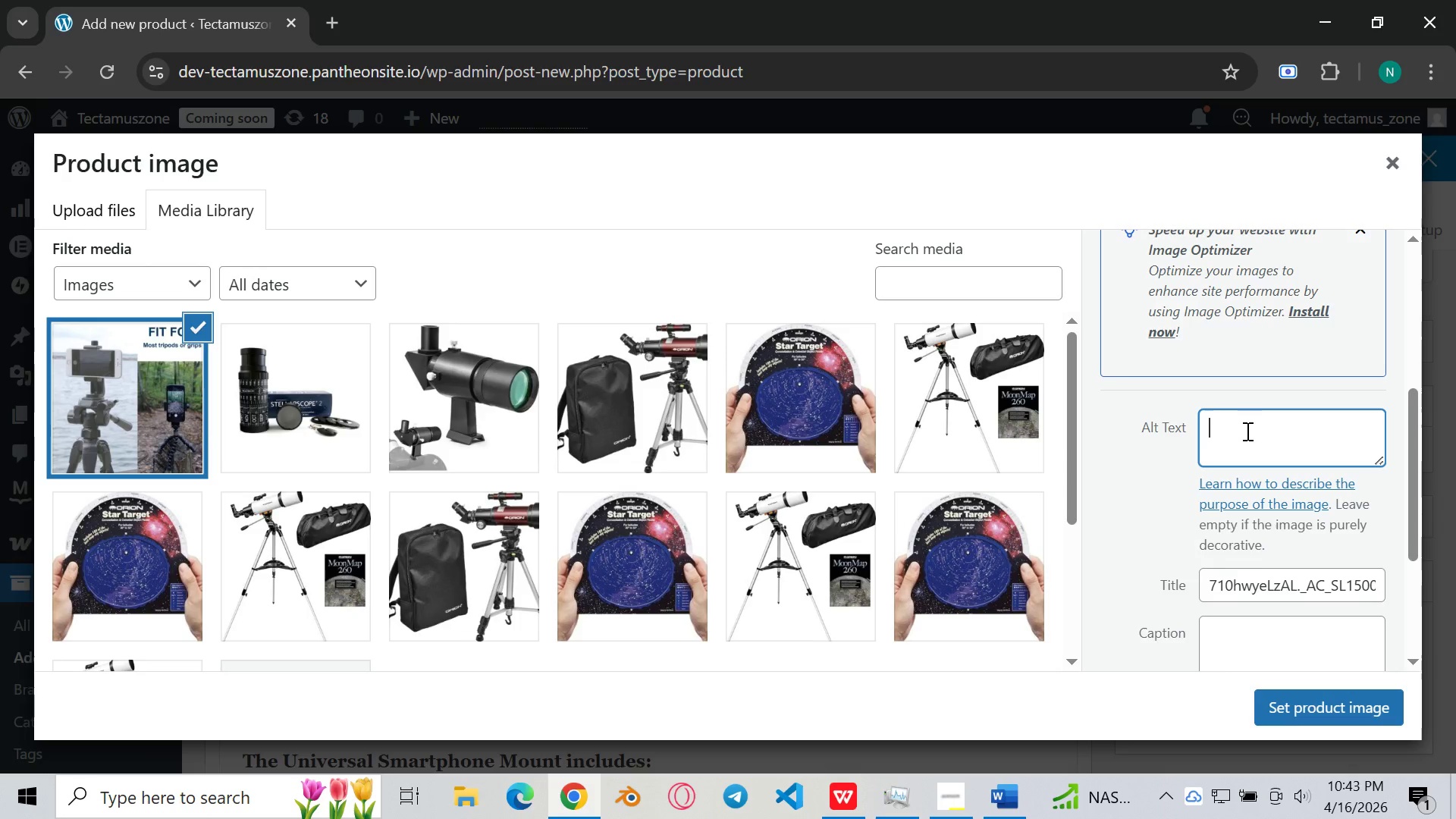 
type(IU)
key(Backspace)
type(ser )
key(Backspace)
key(Backspace)
key(Backspace)
key(Backspace)
type(niversal smartphones mount for 1.25 inch telescope eyepiece)
 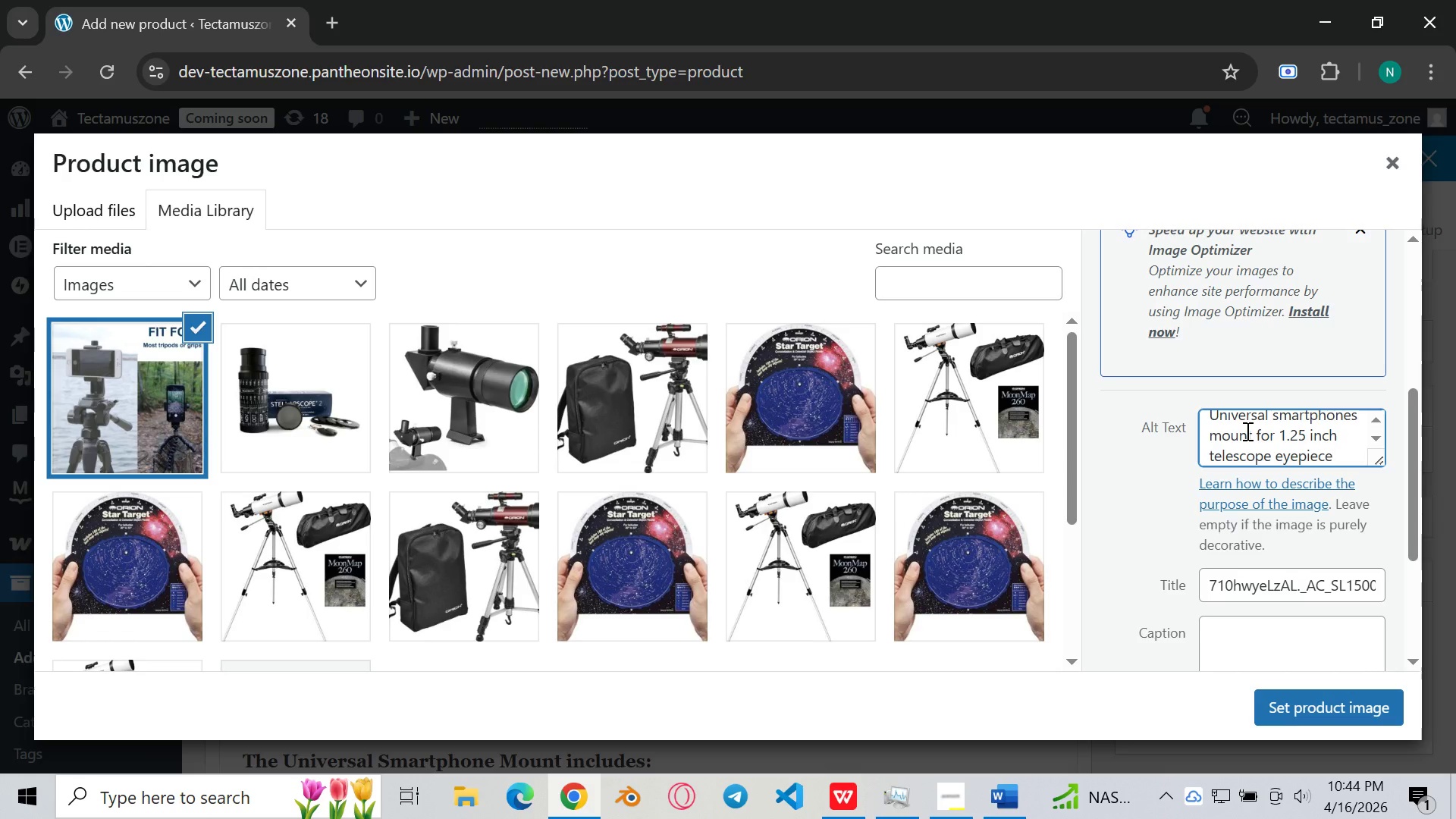 
type( astr)
 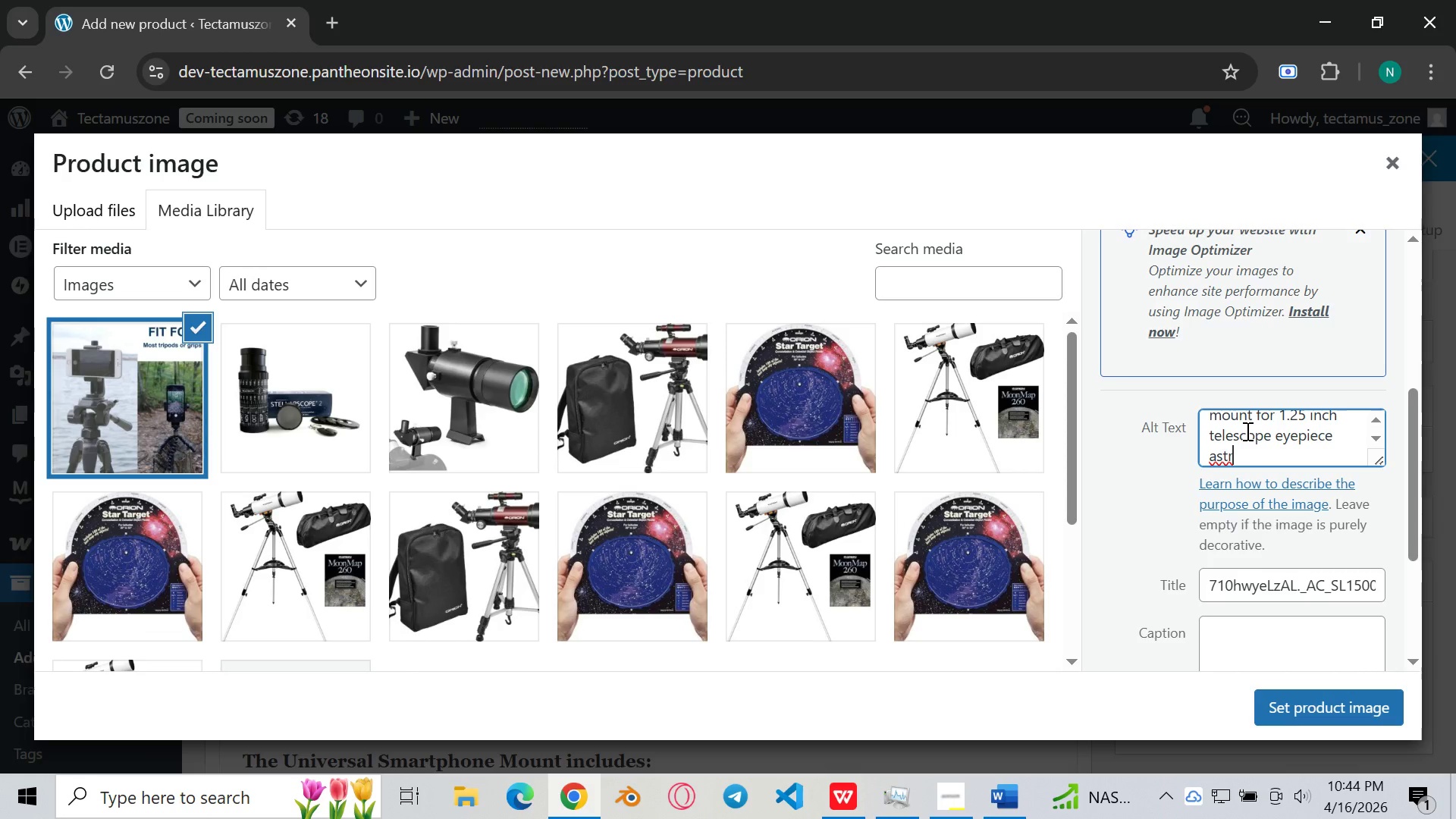 
wait(7.23)
 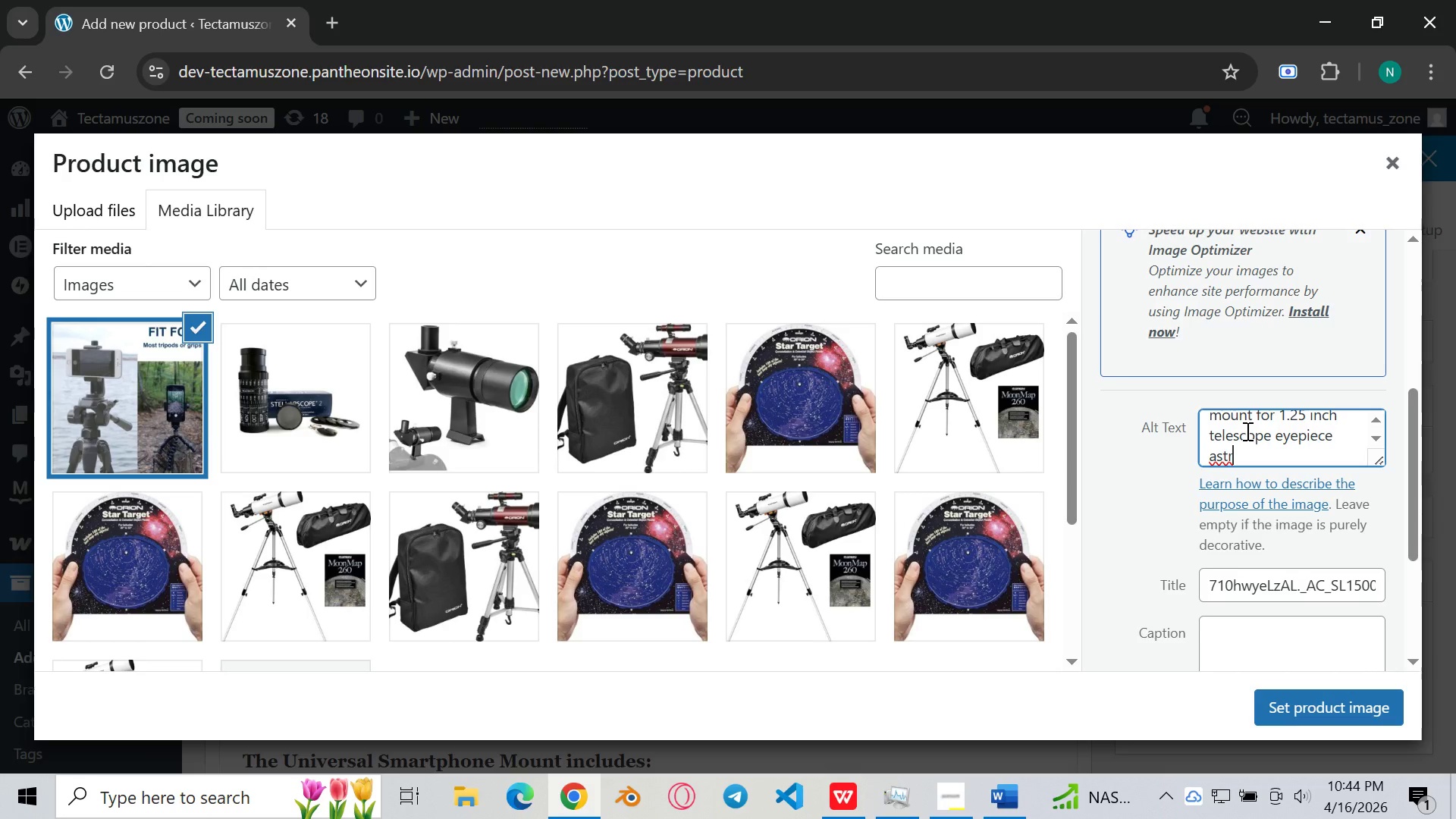 
type(opholog)
 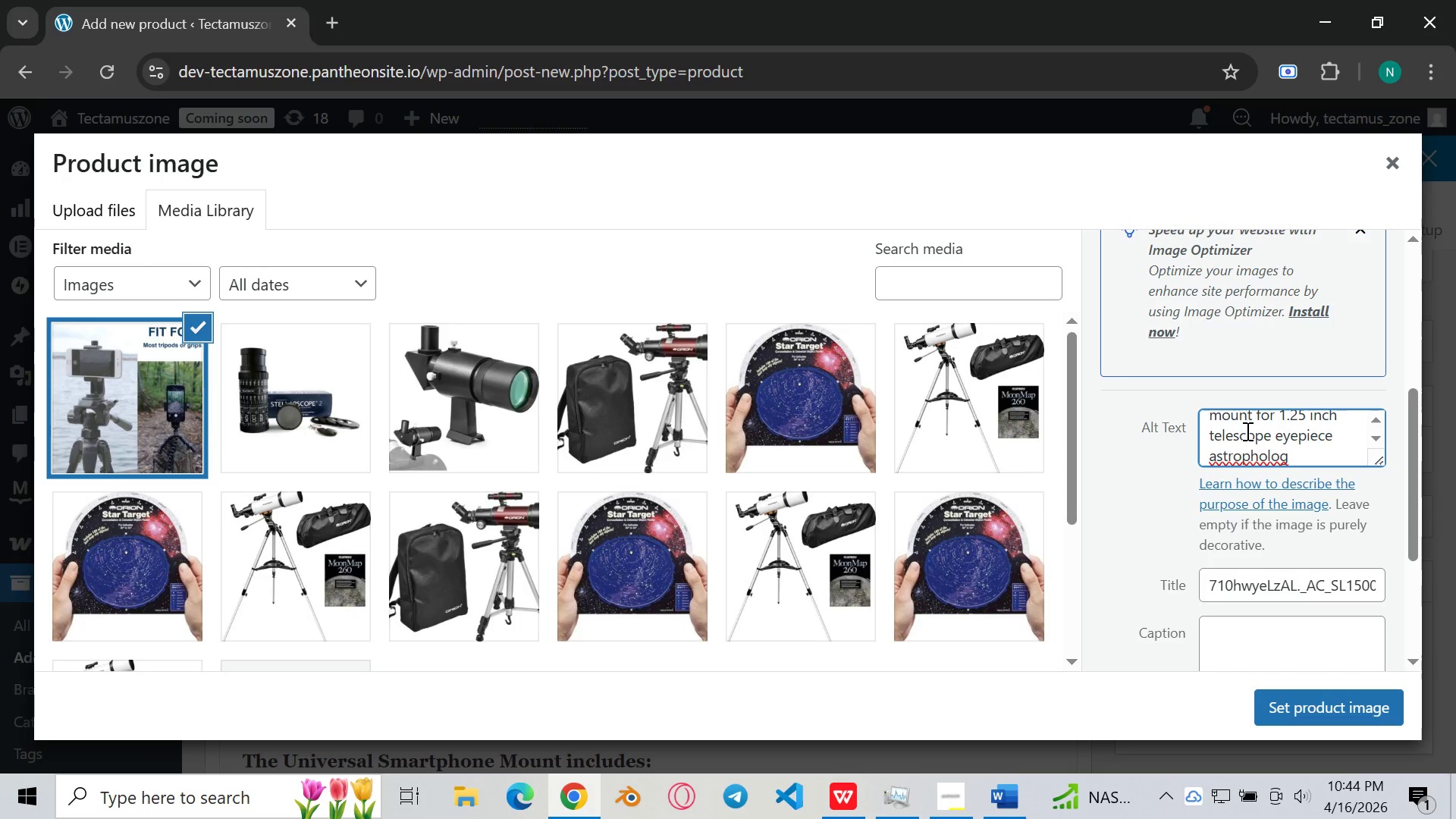 
wait(8.55)
 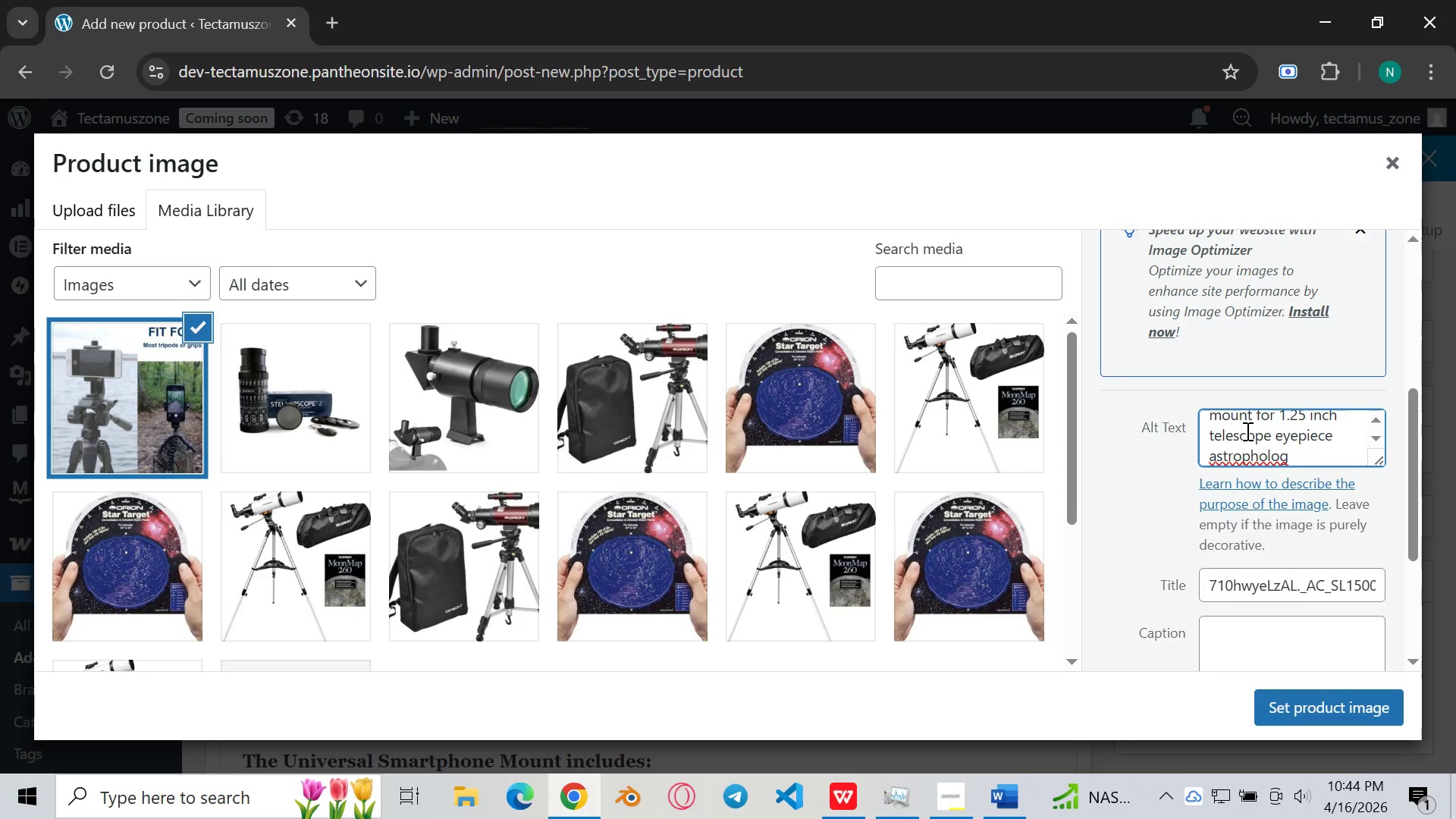 
key(Backspace)
key(Backspace)
key(Backspace)
type(graphy Adapter)
 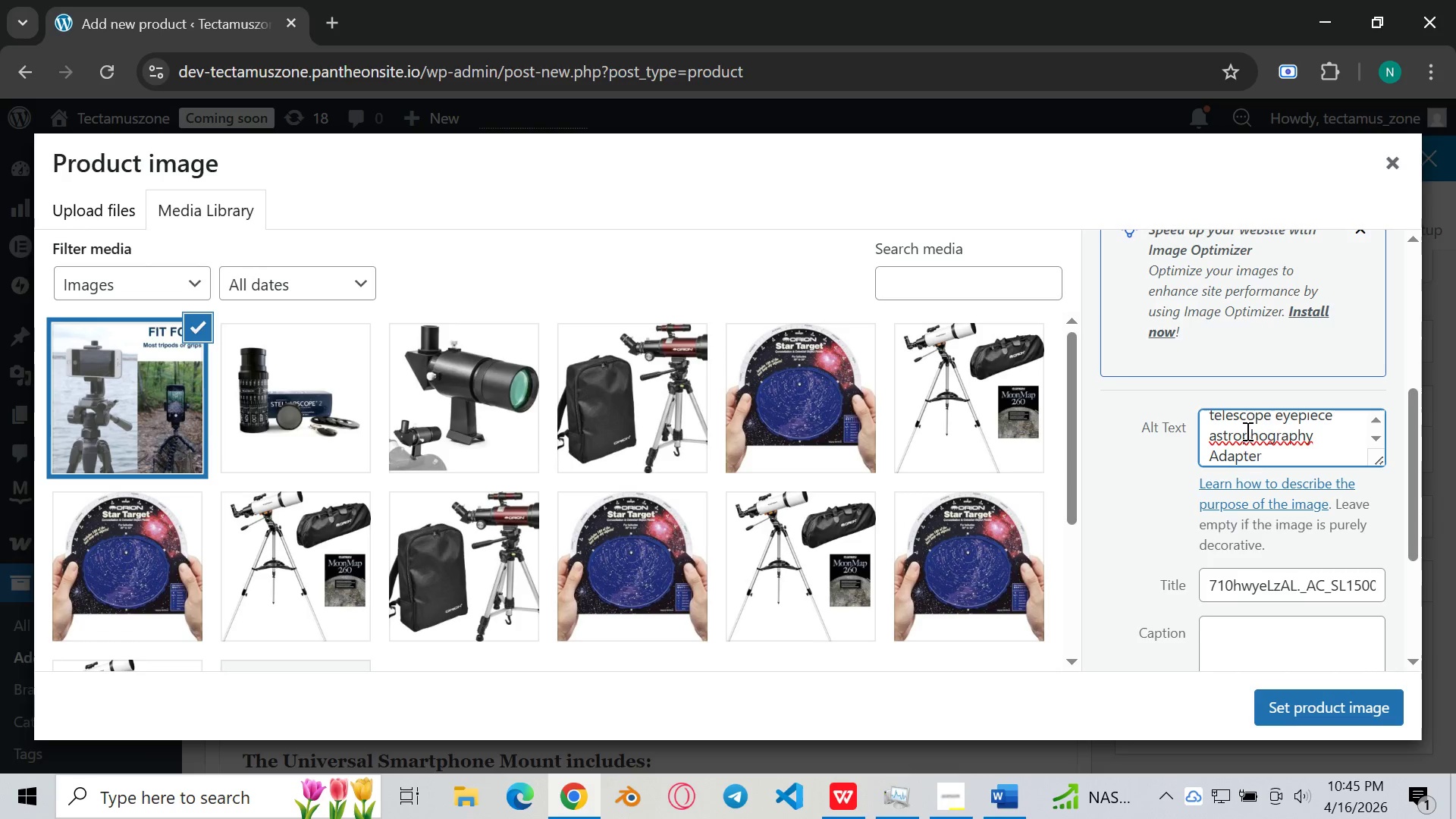 
wait(6.73)
 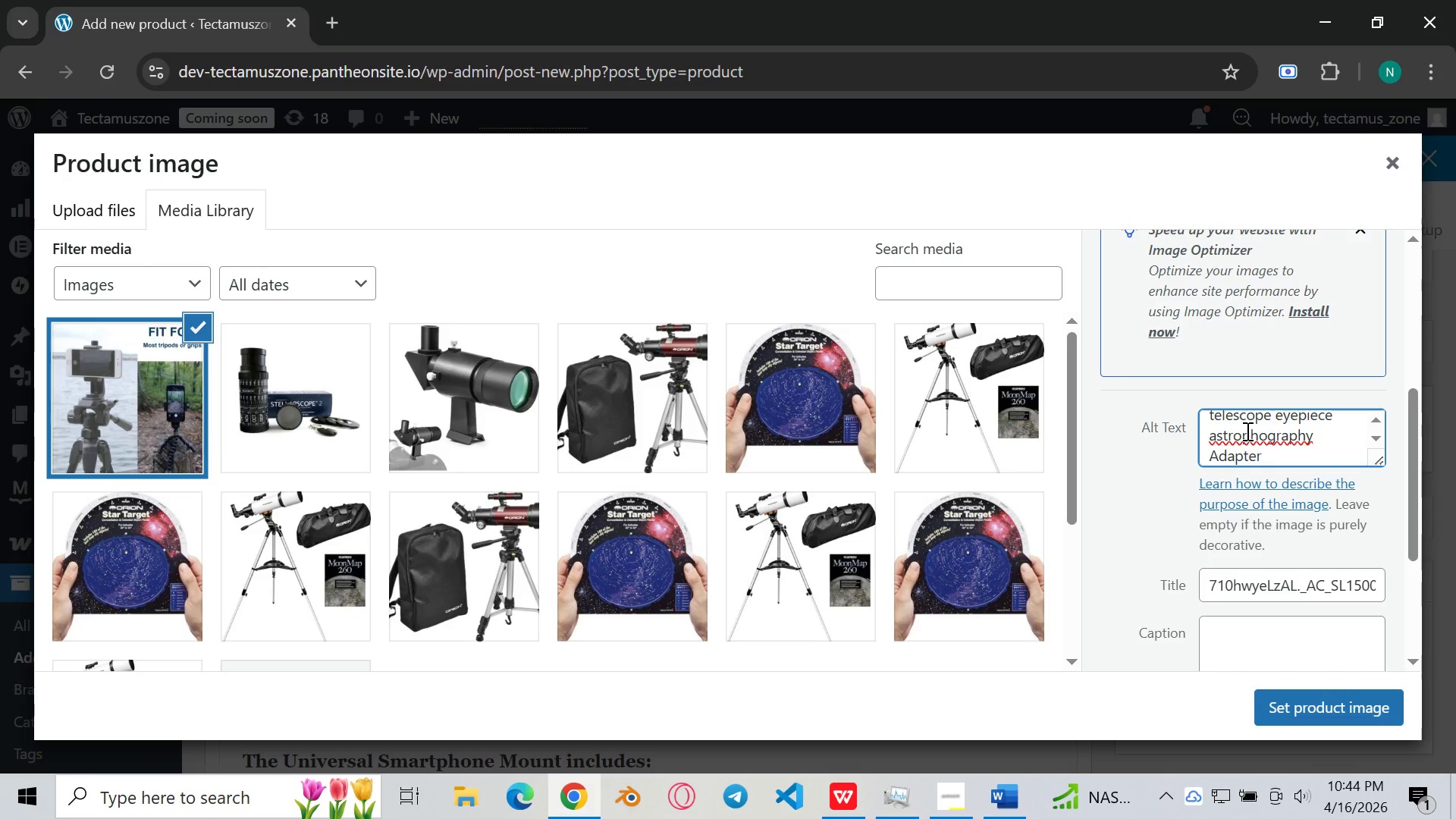 
type( anonized)
 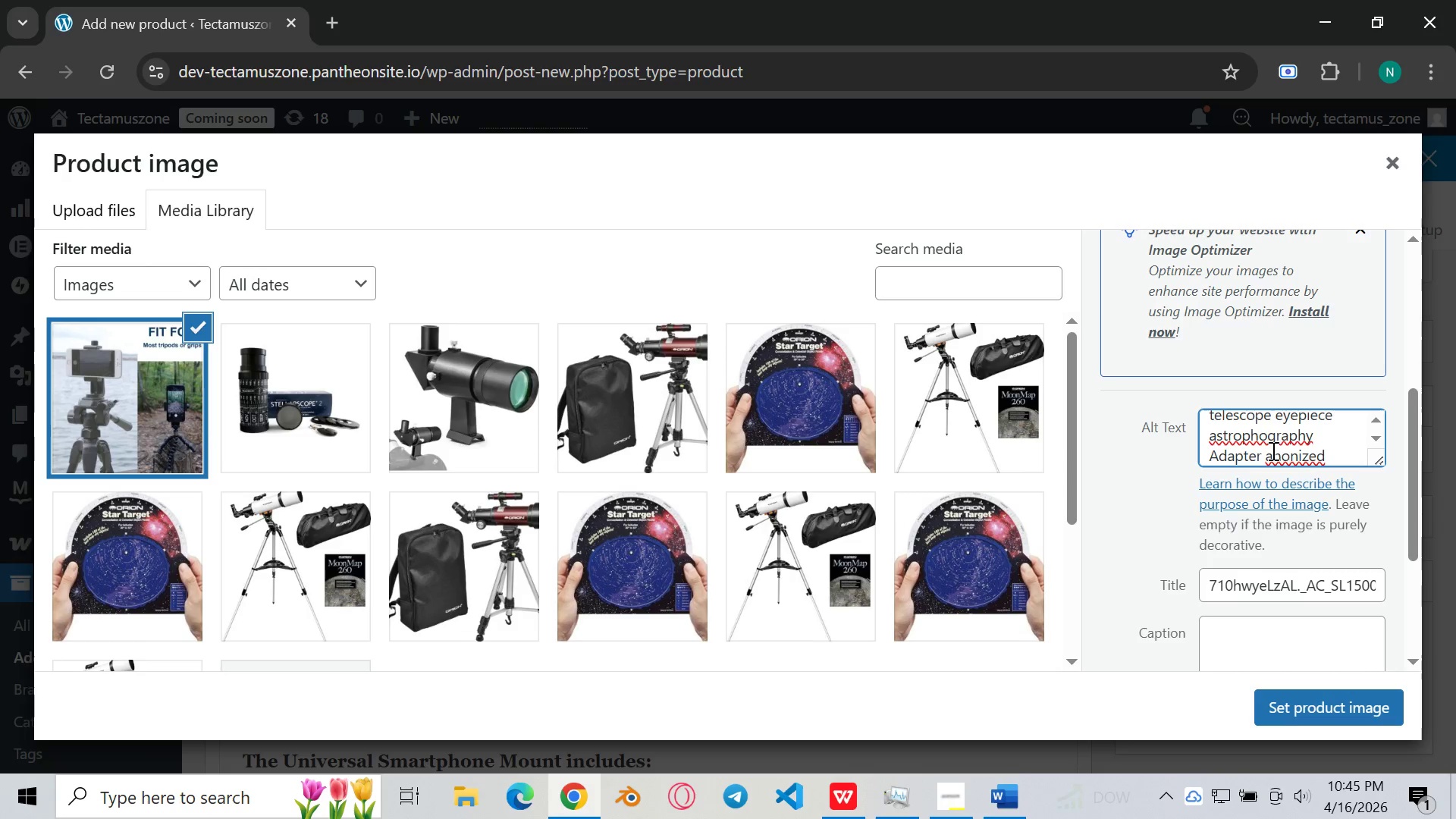 
scroll: coordinate [1151, 538], scroll_direction: down, amount: 3.0
 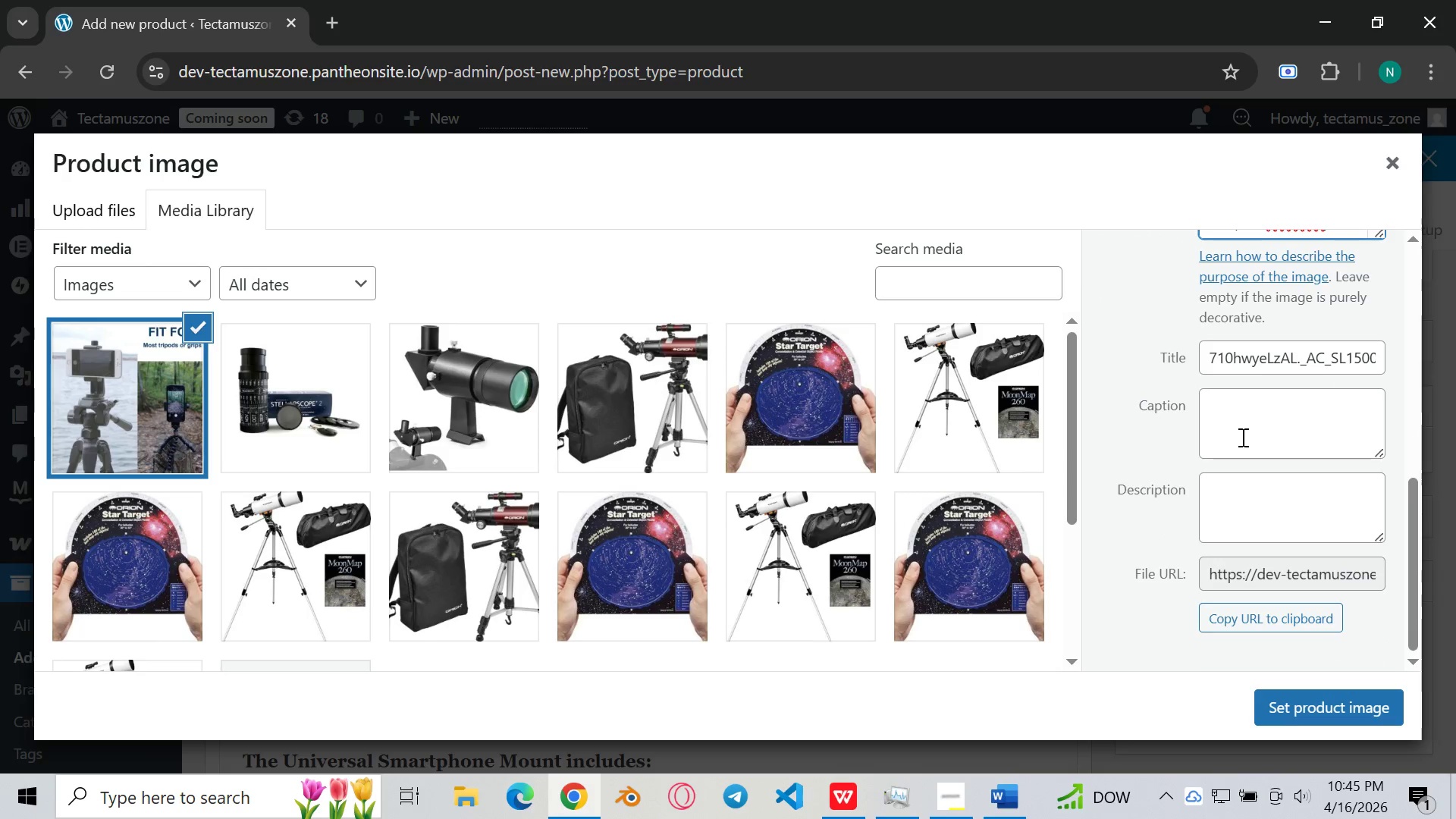 
wait(6.52)
 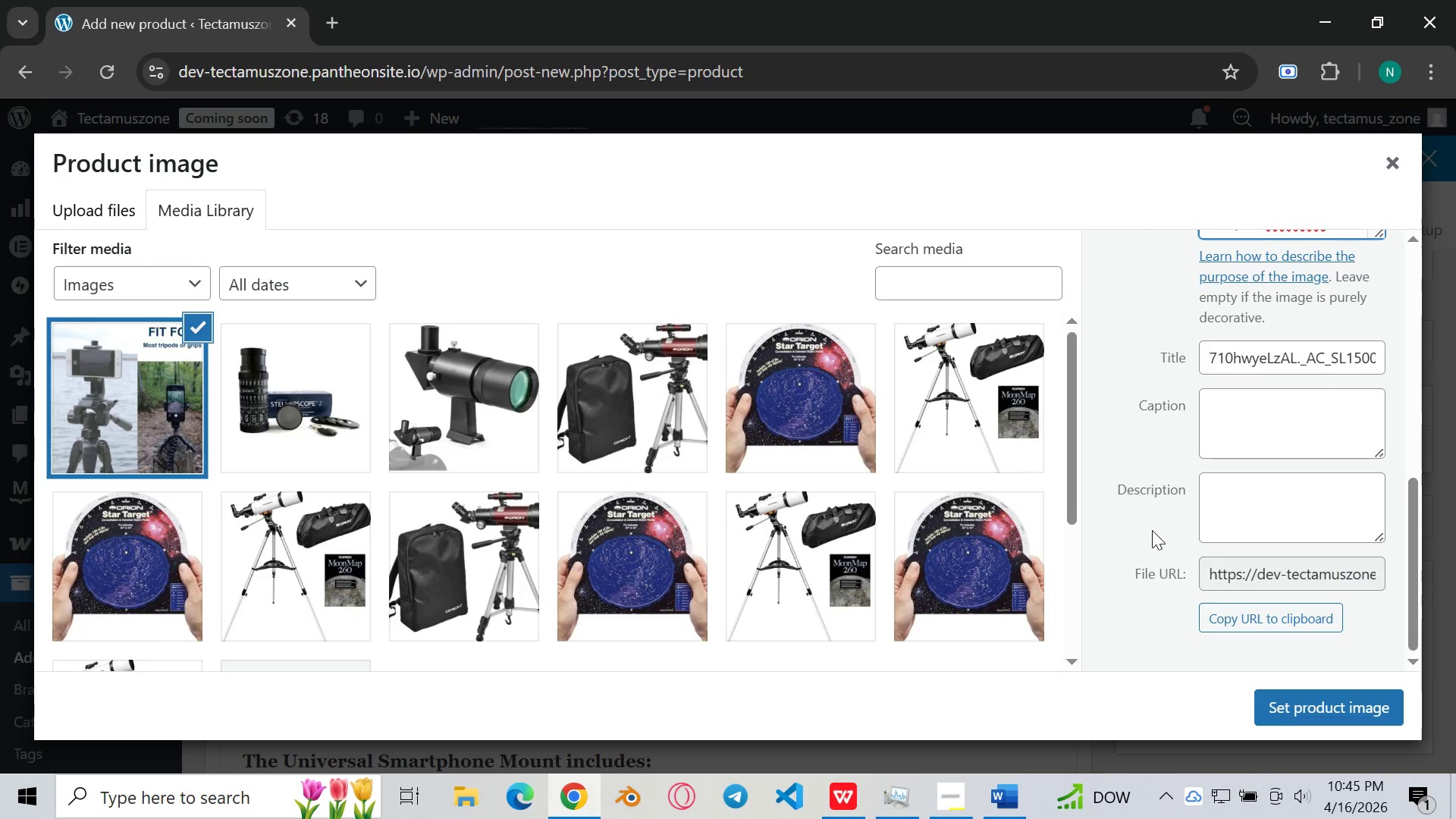 
left_click_drag(start_coordinate=[1382, 356], to_coordinate=[1222, 379])
 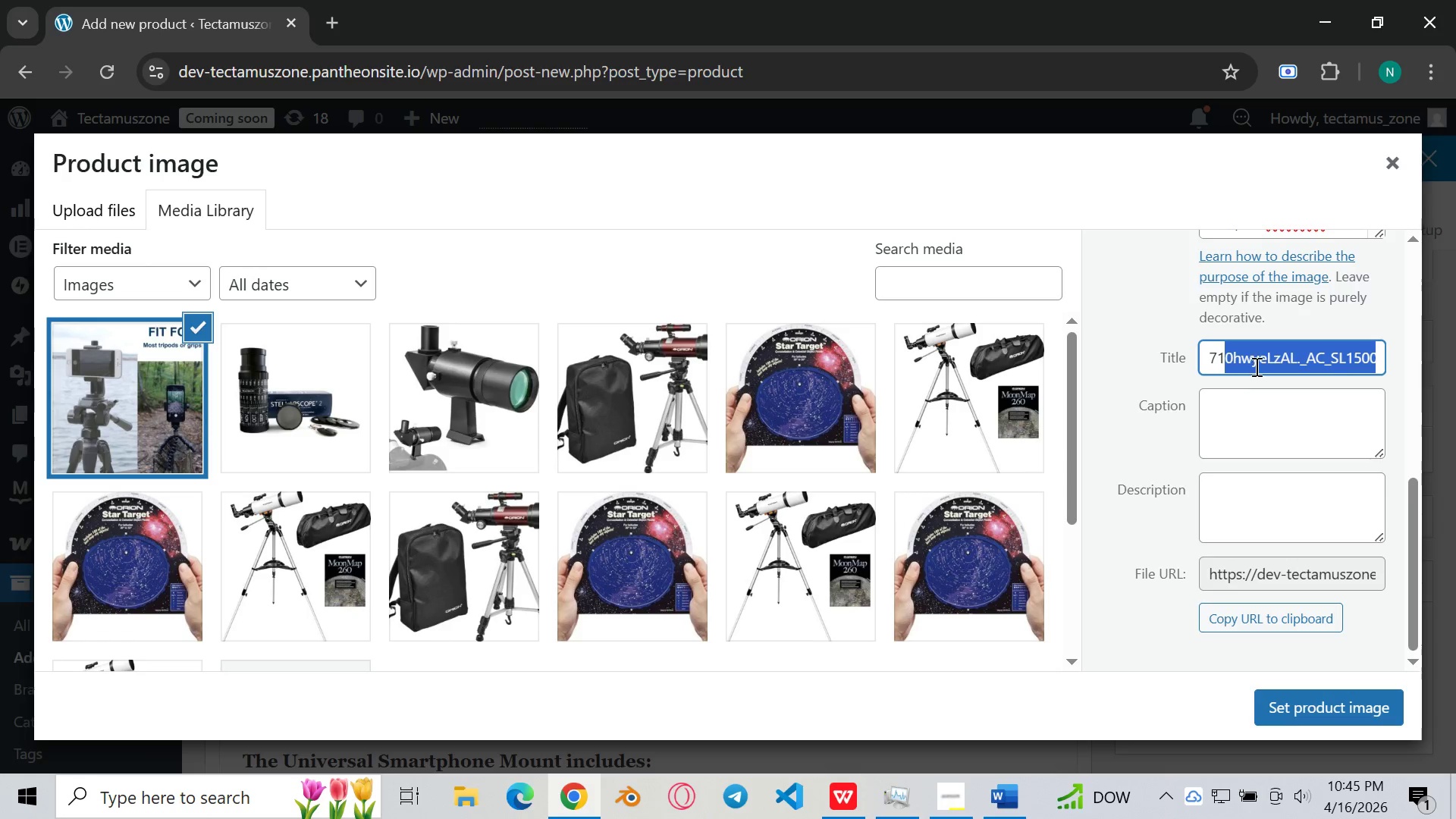 
left_click([1254, 364])
 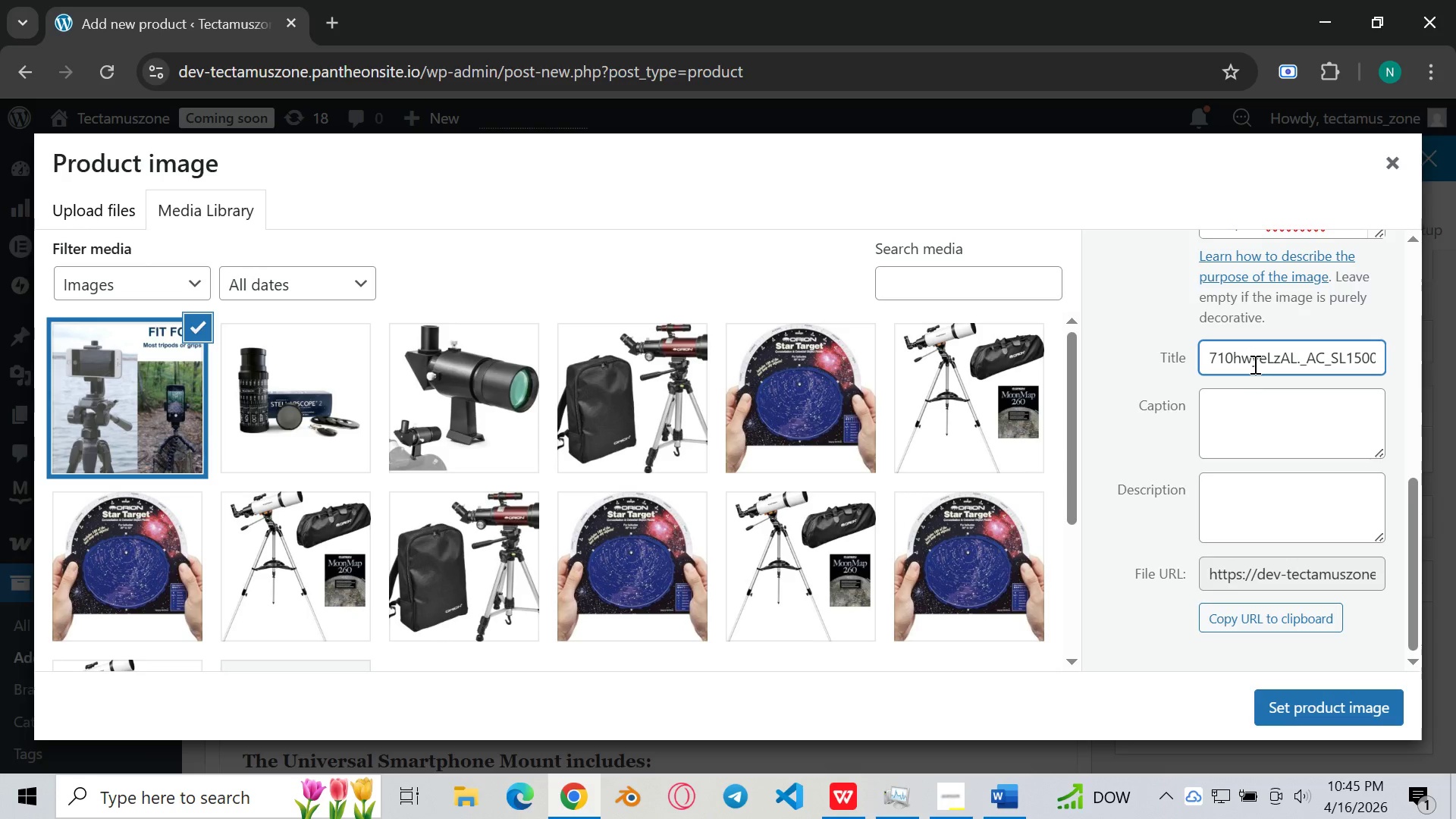 
hold_key(key=ControlLeft, duration=0.36)
 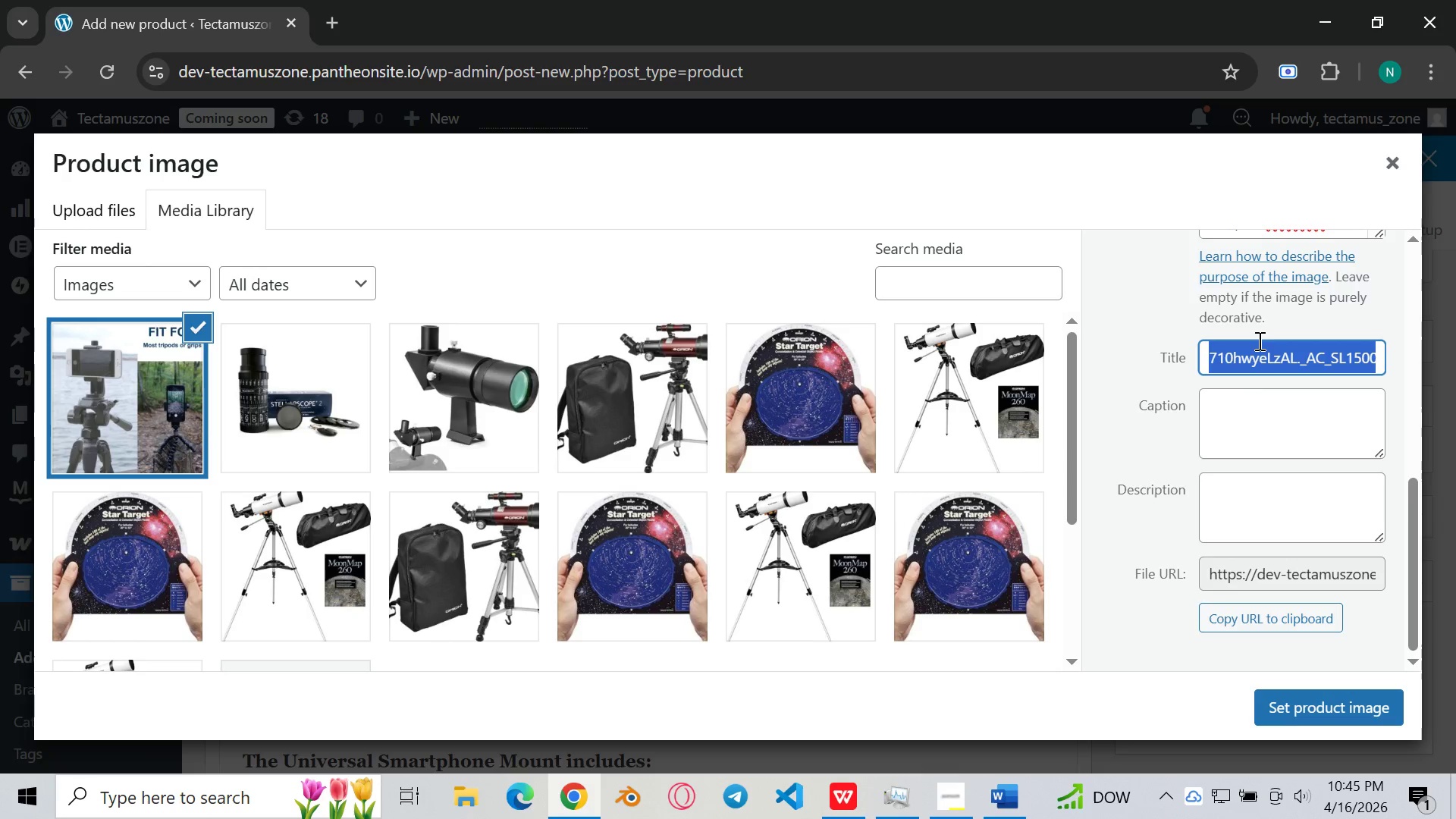 
key(A)
 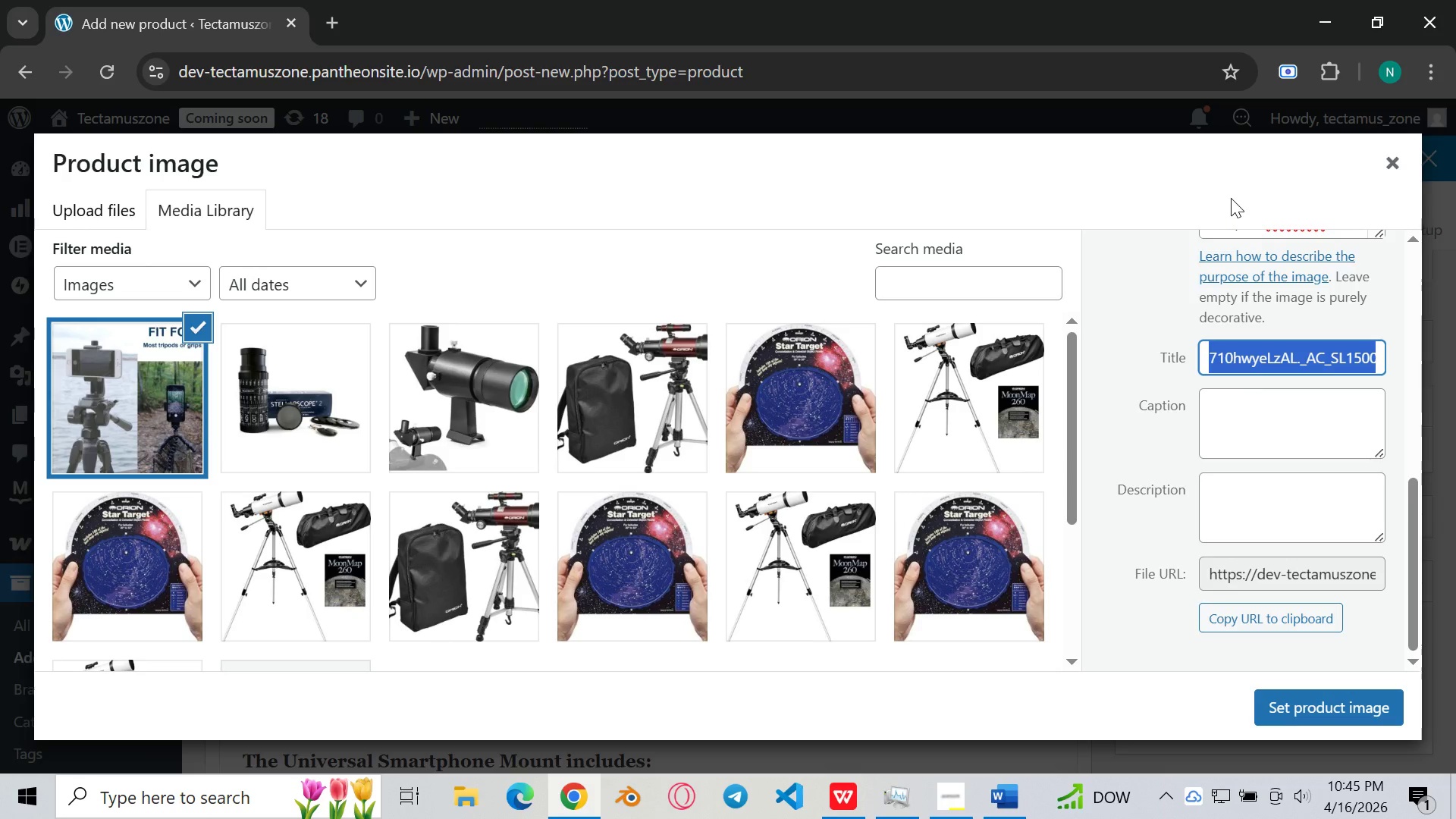 
left_click([1270, 507])
 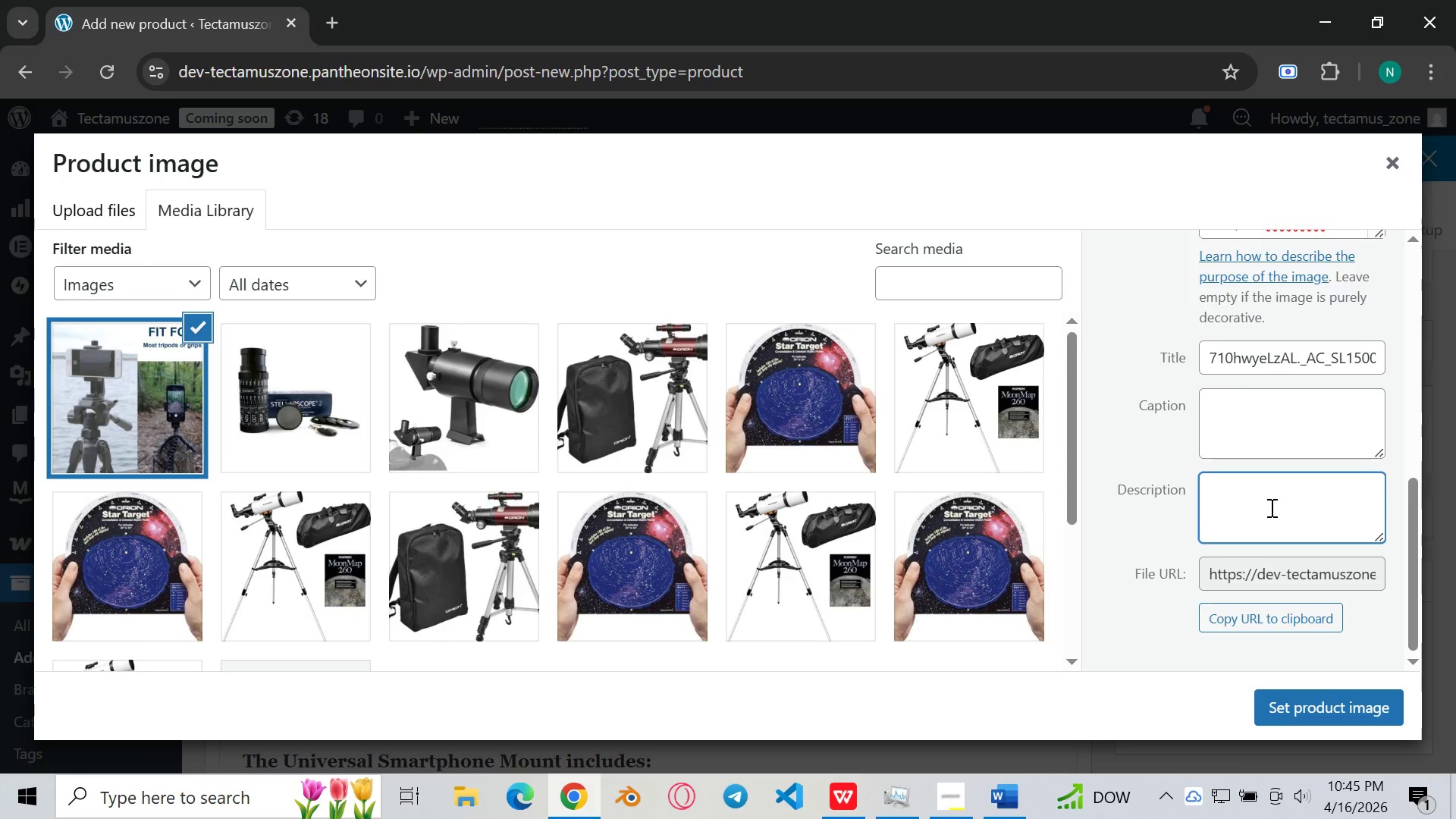 
scroll: coordinate [1270, 507], scroll_direction: up, amount: 1.0
 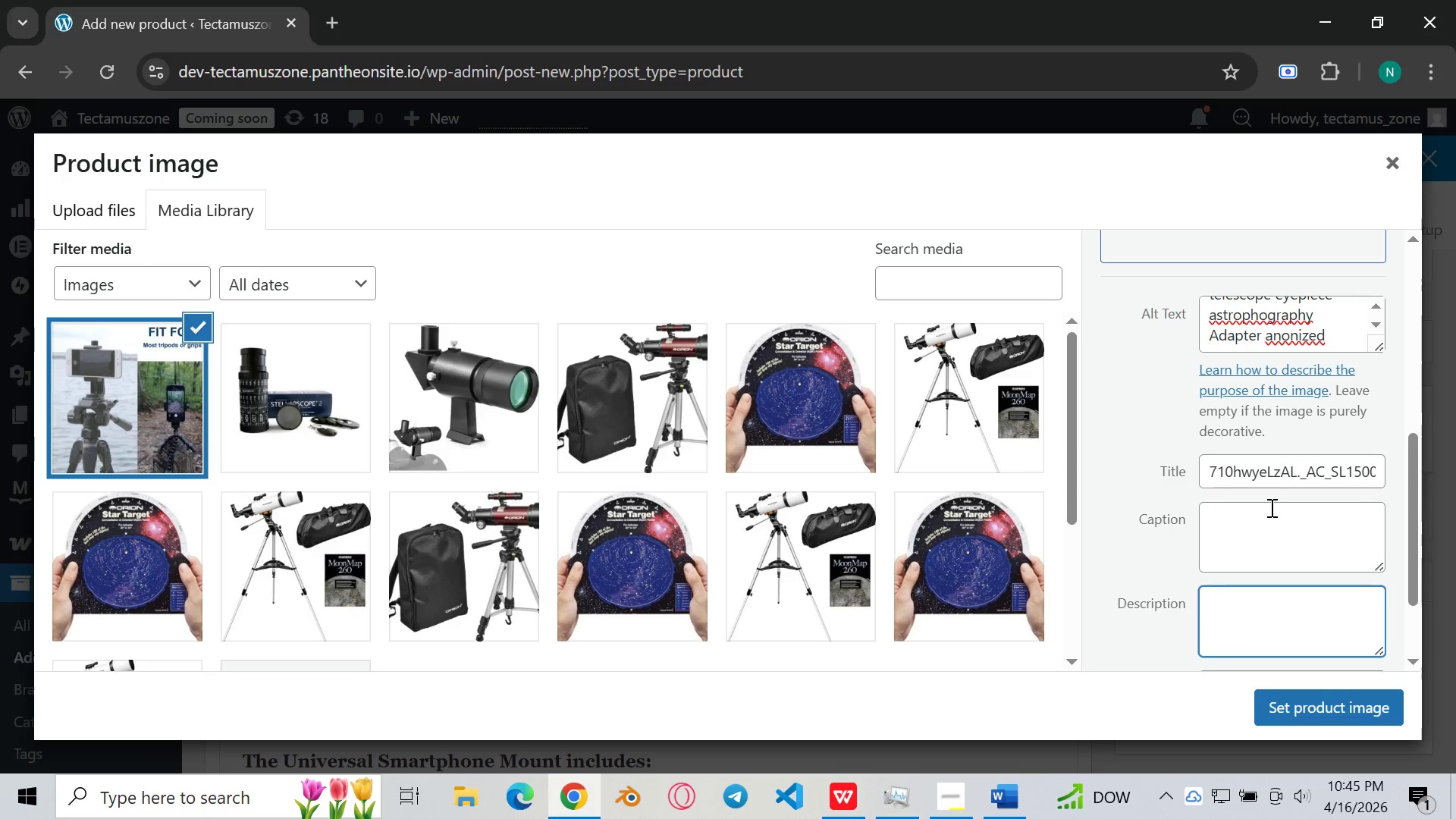 
scroll: coordinate [1270, 507], scroll_direction: down, amount: 1.0
 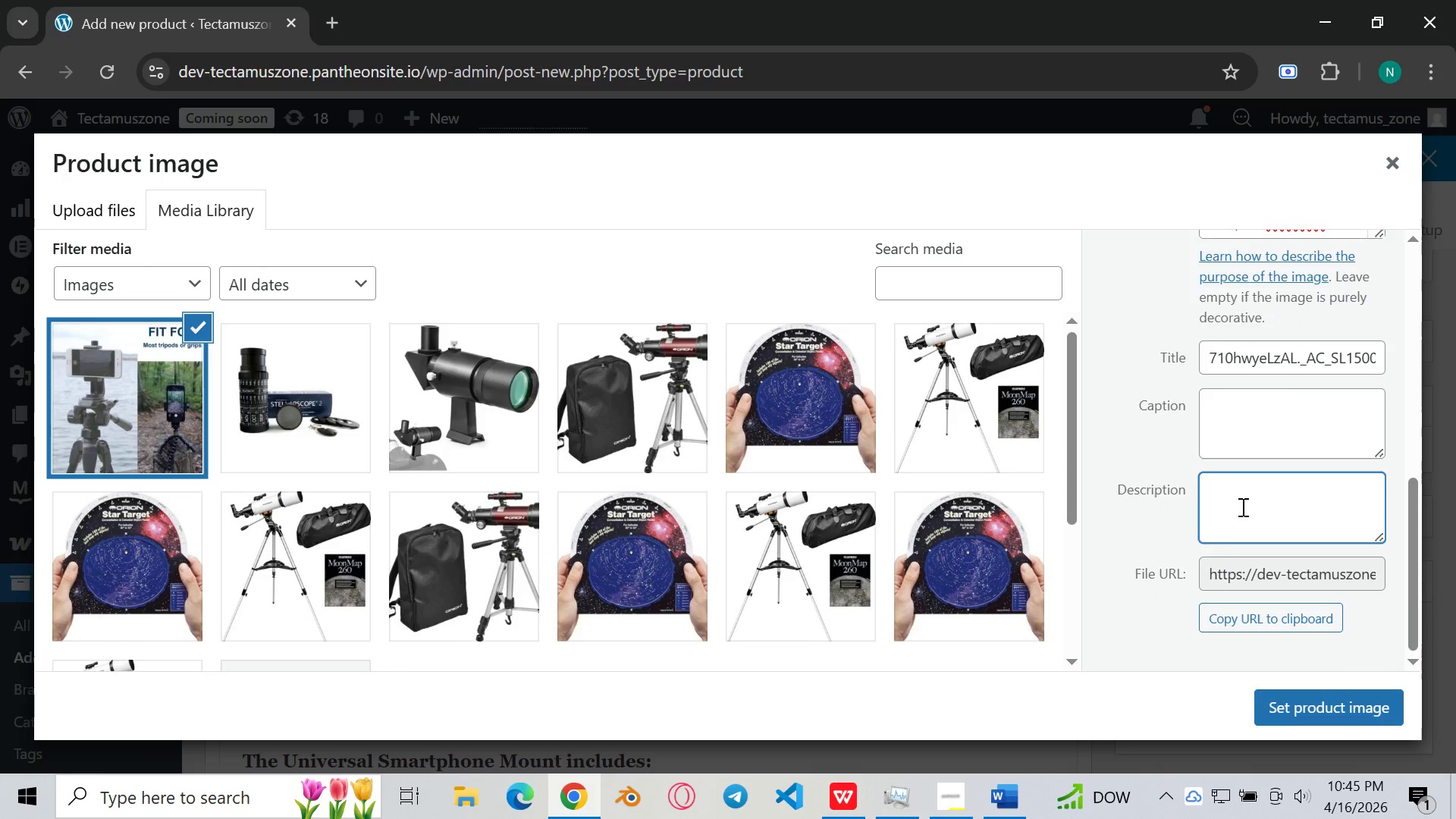 
wait(7.86)
 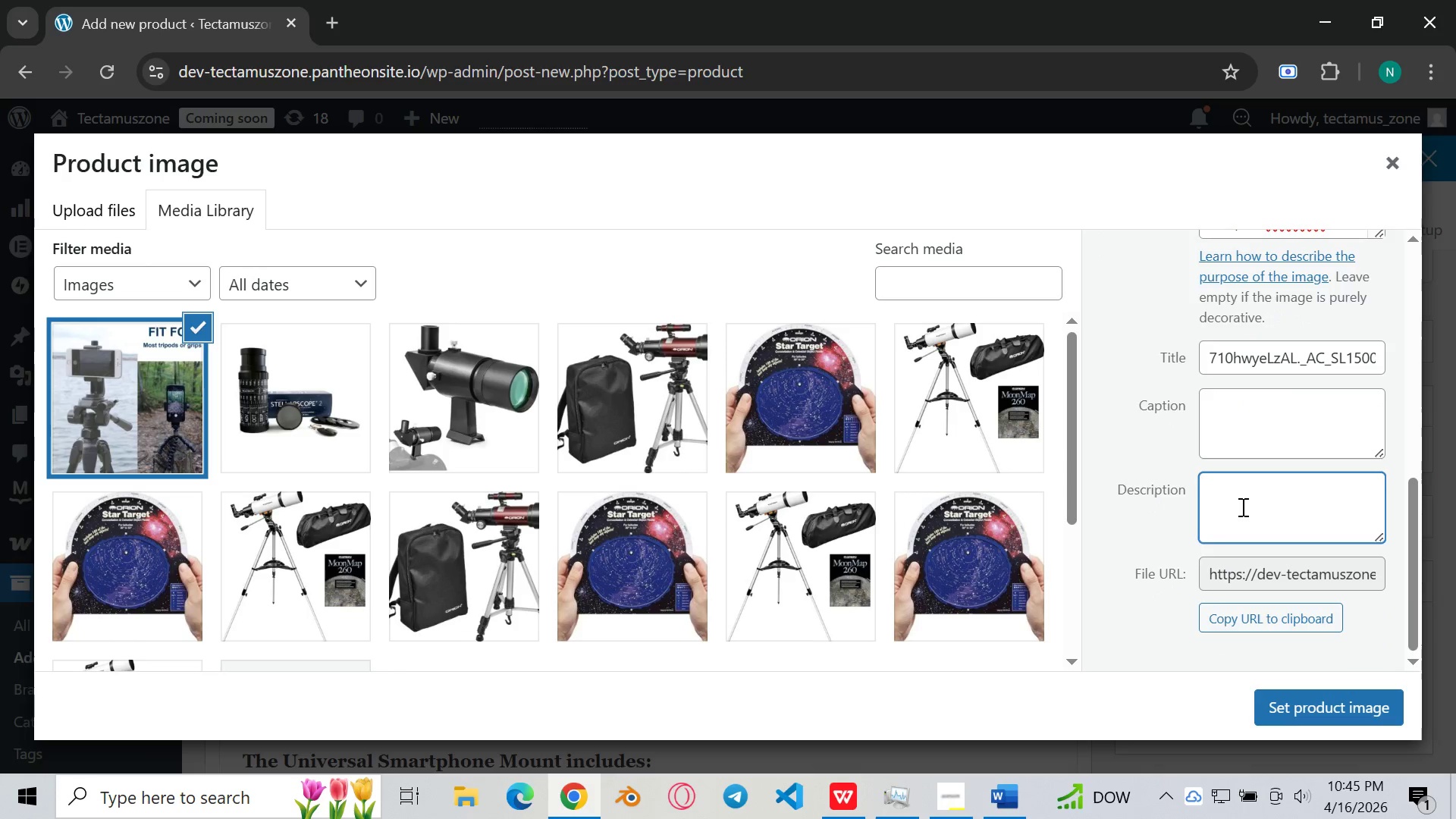 
type(capture stunning with phone )
 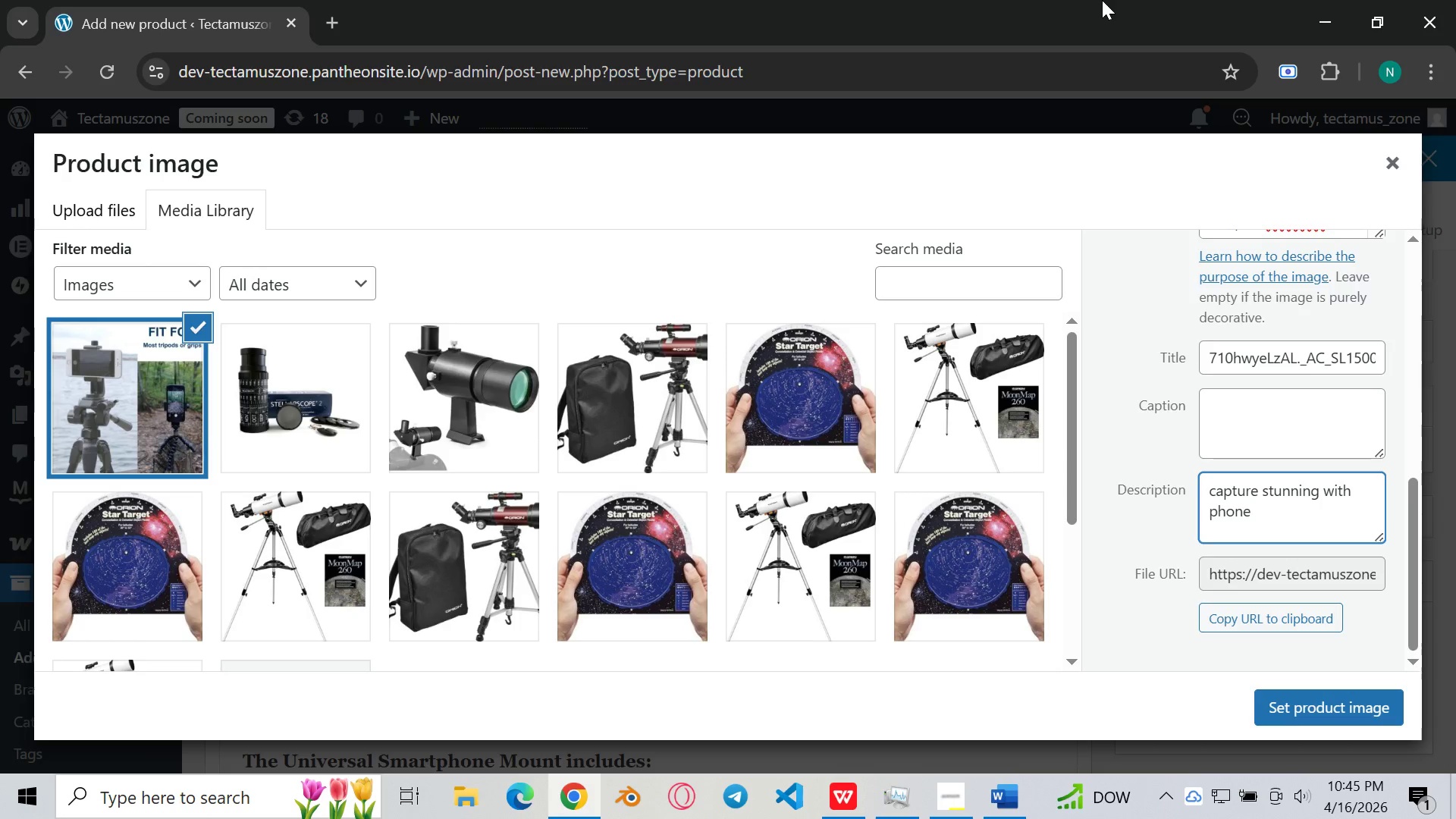 
key(Backspace)
type(. universal 1.25" eyepiece mount for 58-88mm smart )
 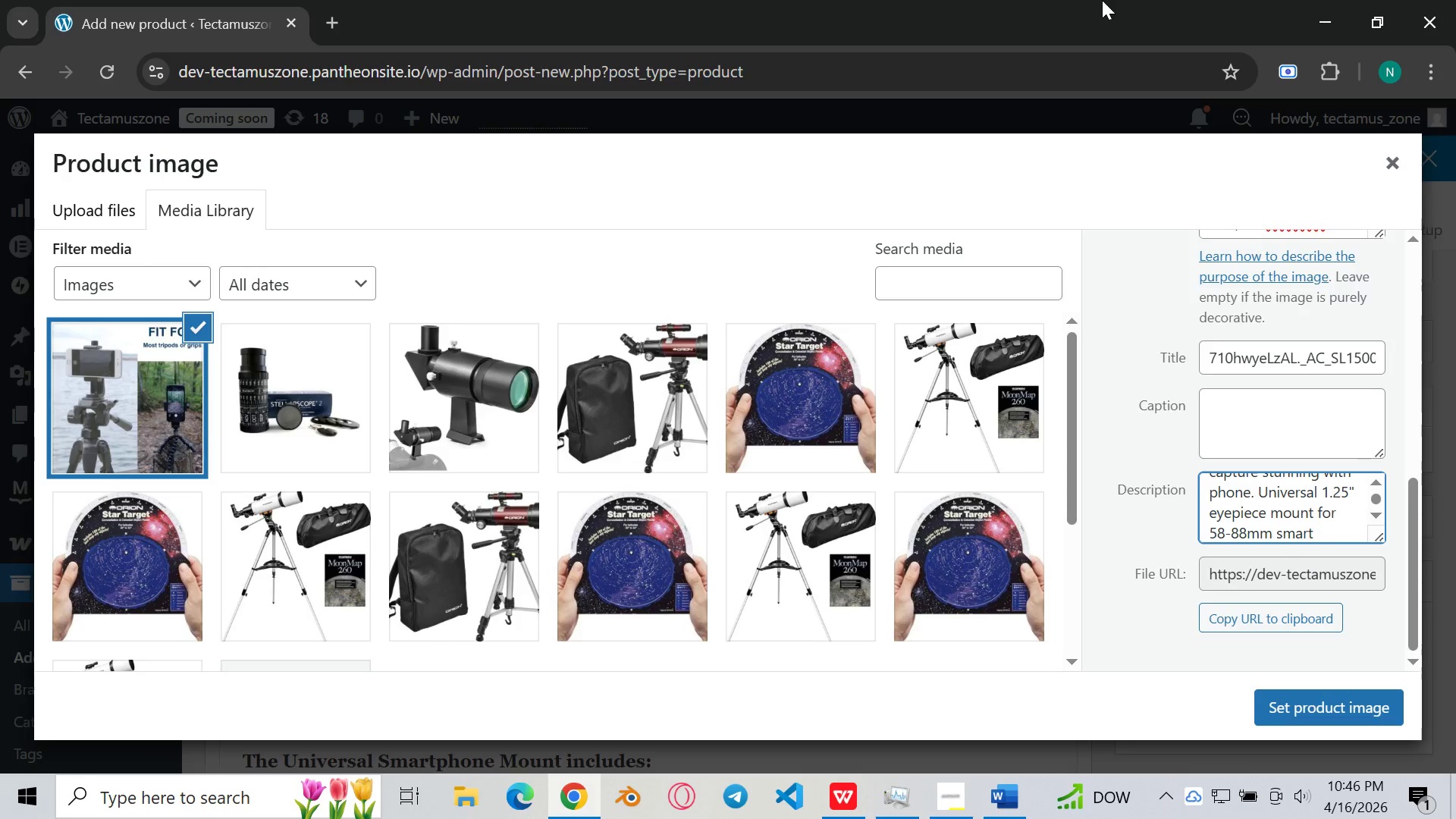 
type(p)
key(Backspace)
key(Backspace)
type( phones)
 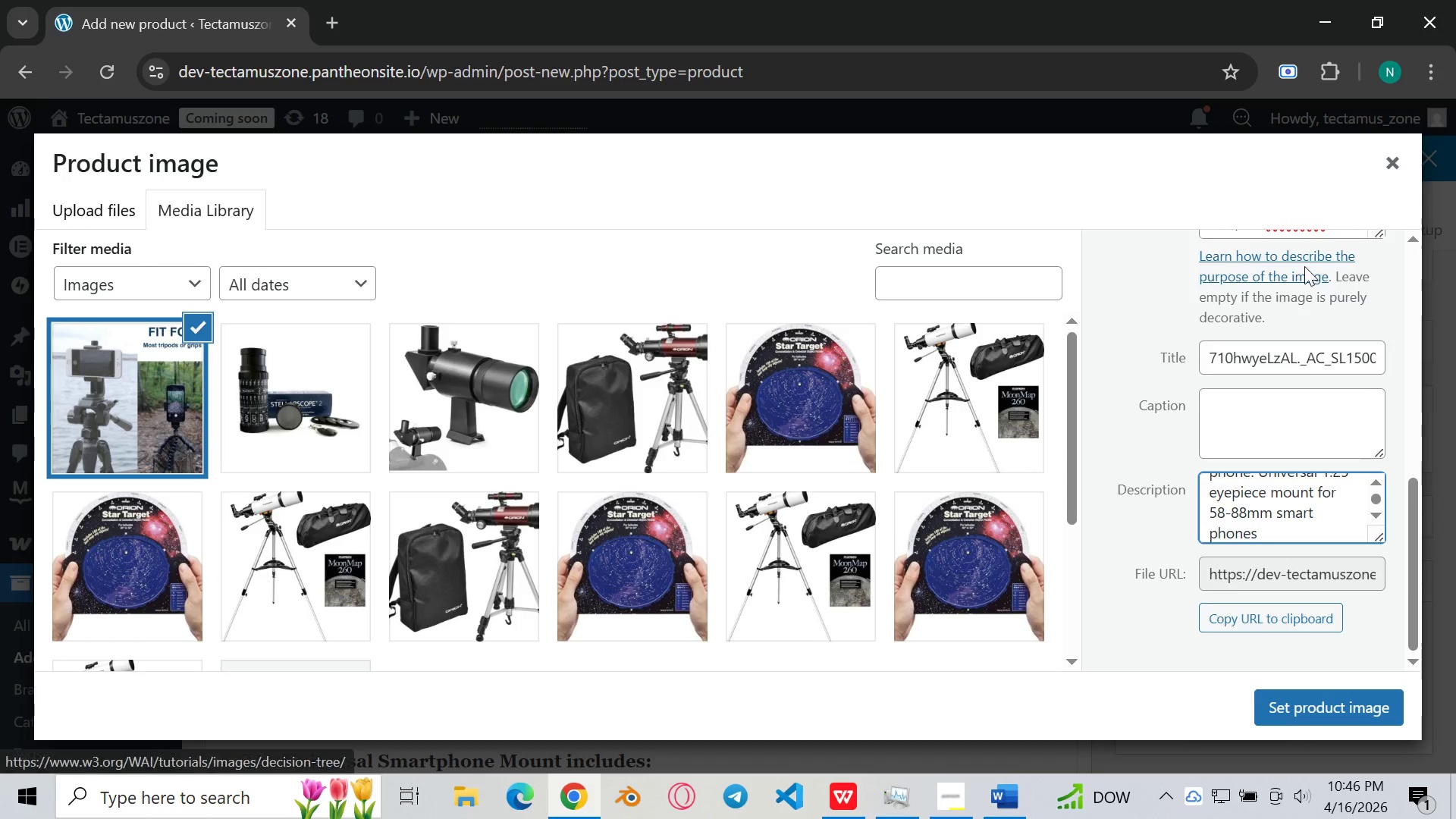 
wait(5.11)
 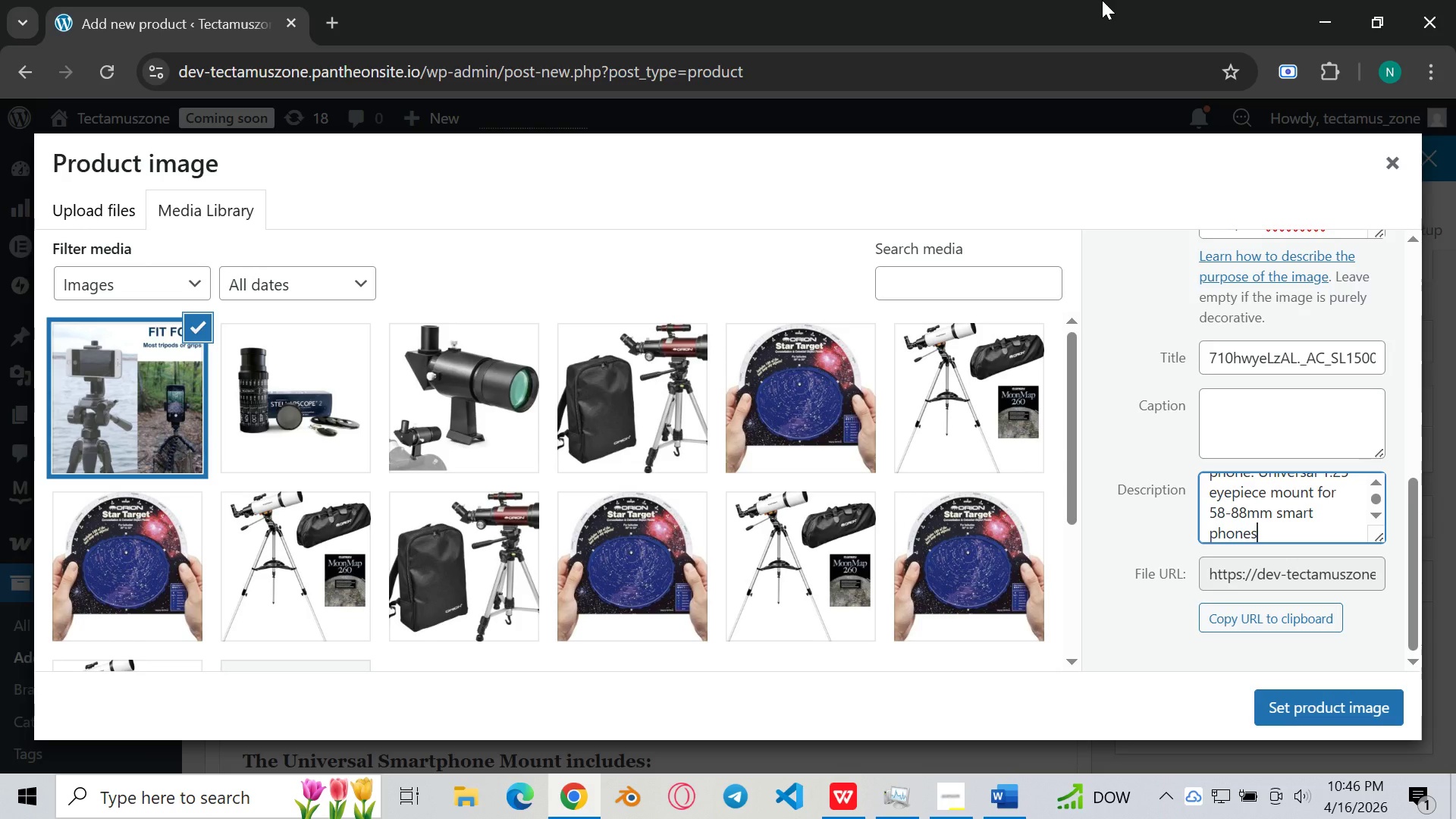 
scroll: coordinate [1310, 285], scroll_direction: down, amount: 1.0
 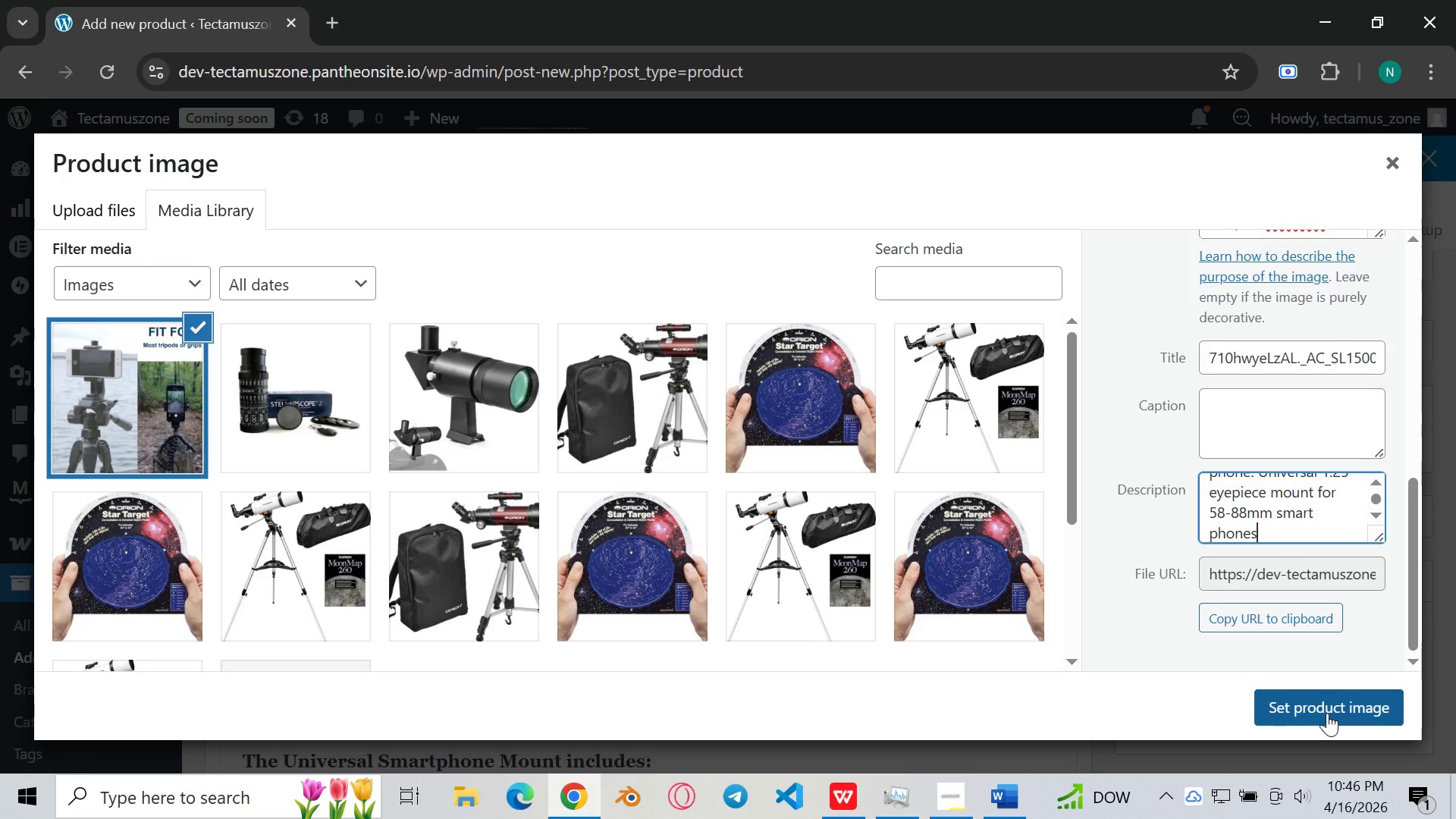 
left_click([1327, 713])
 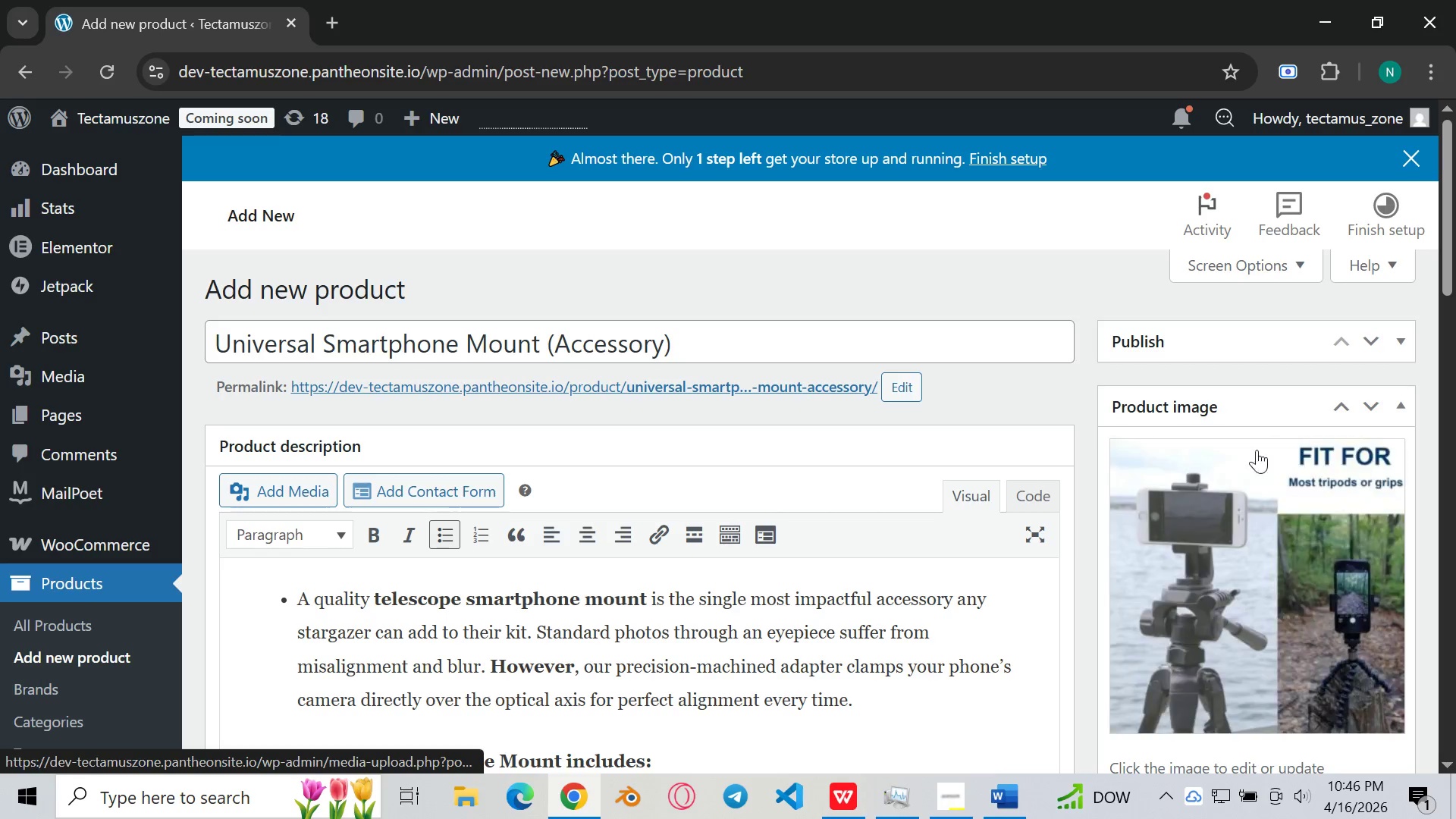 
scroll: coordinate [1288, 531], scroll_direction: down, amount: 4.0
 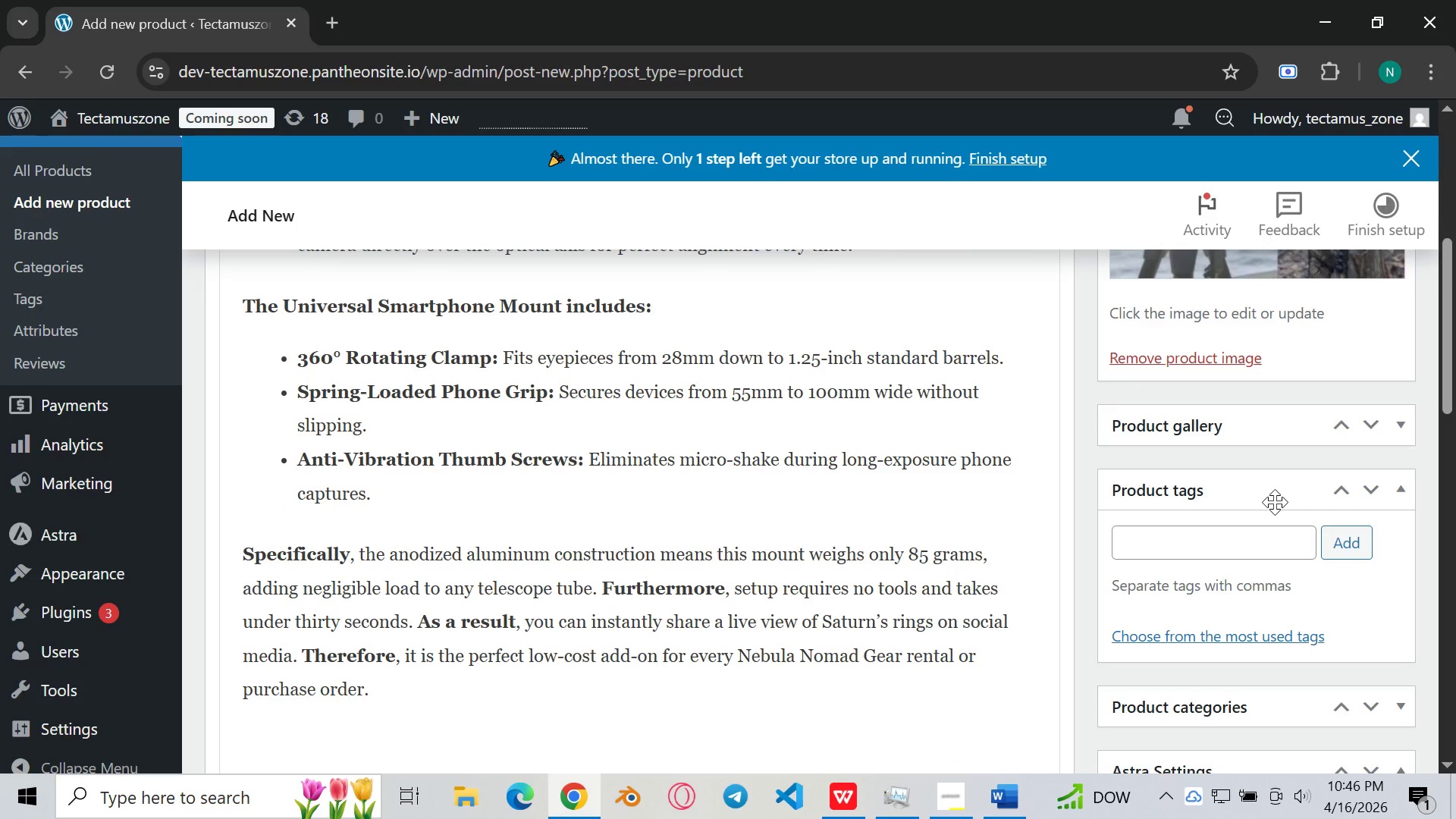 
scroll: coordinate [1275, 502], scroll_direction: up, amount: 1.0
 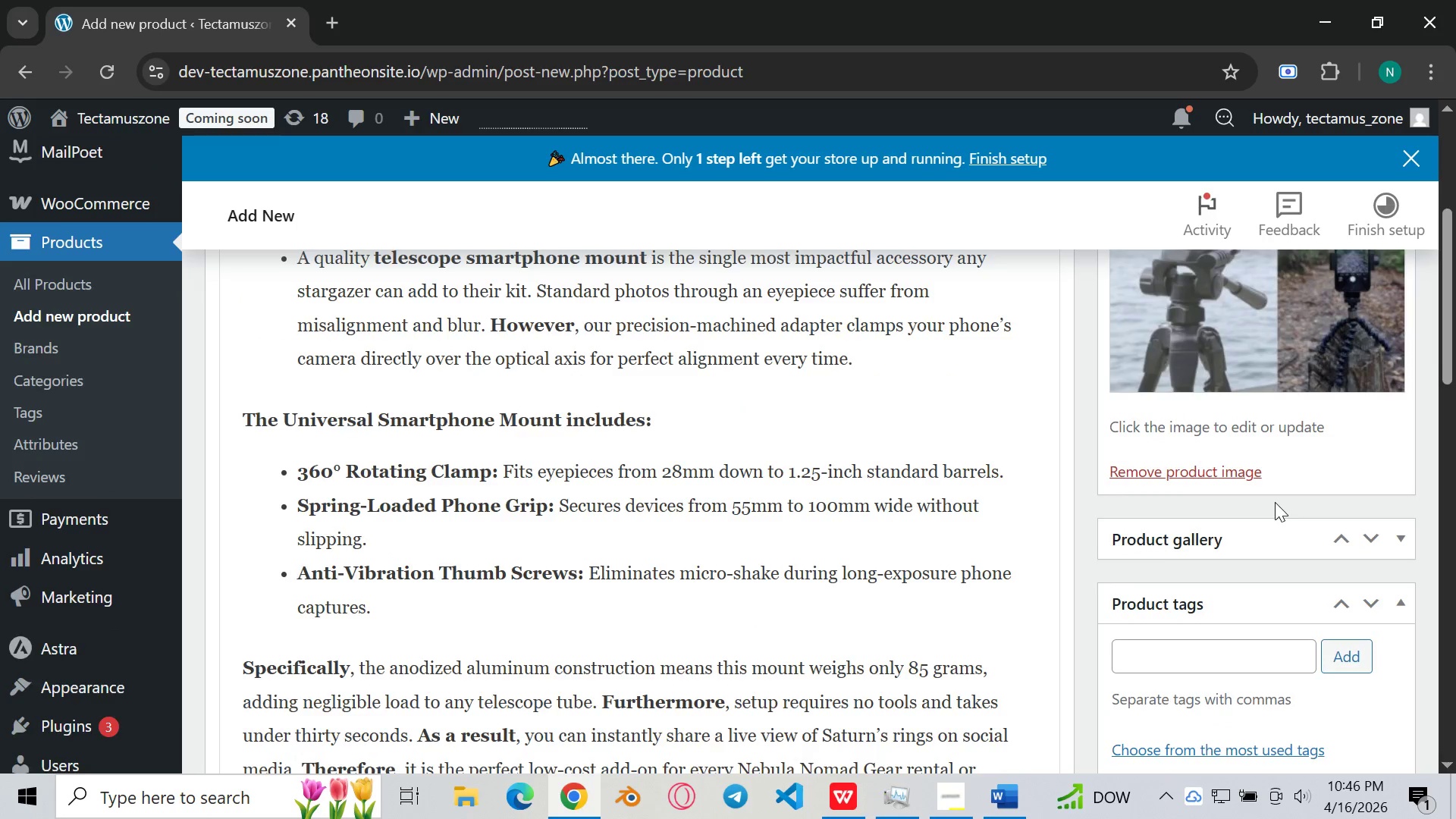 
scroll: coordinate [1254, 538], scroll_direction: down, amount: 3.0
 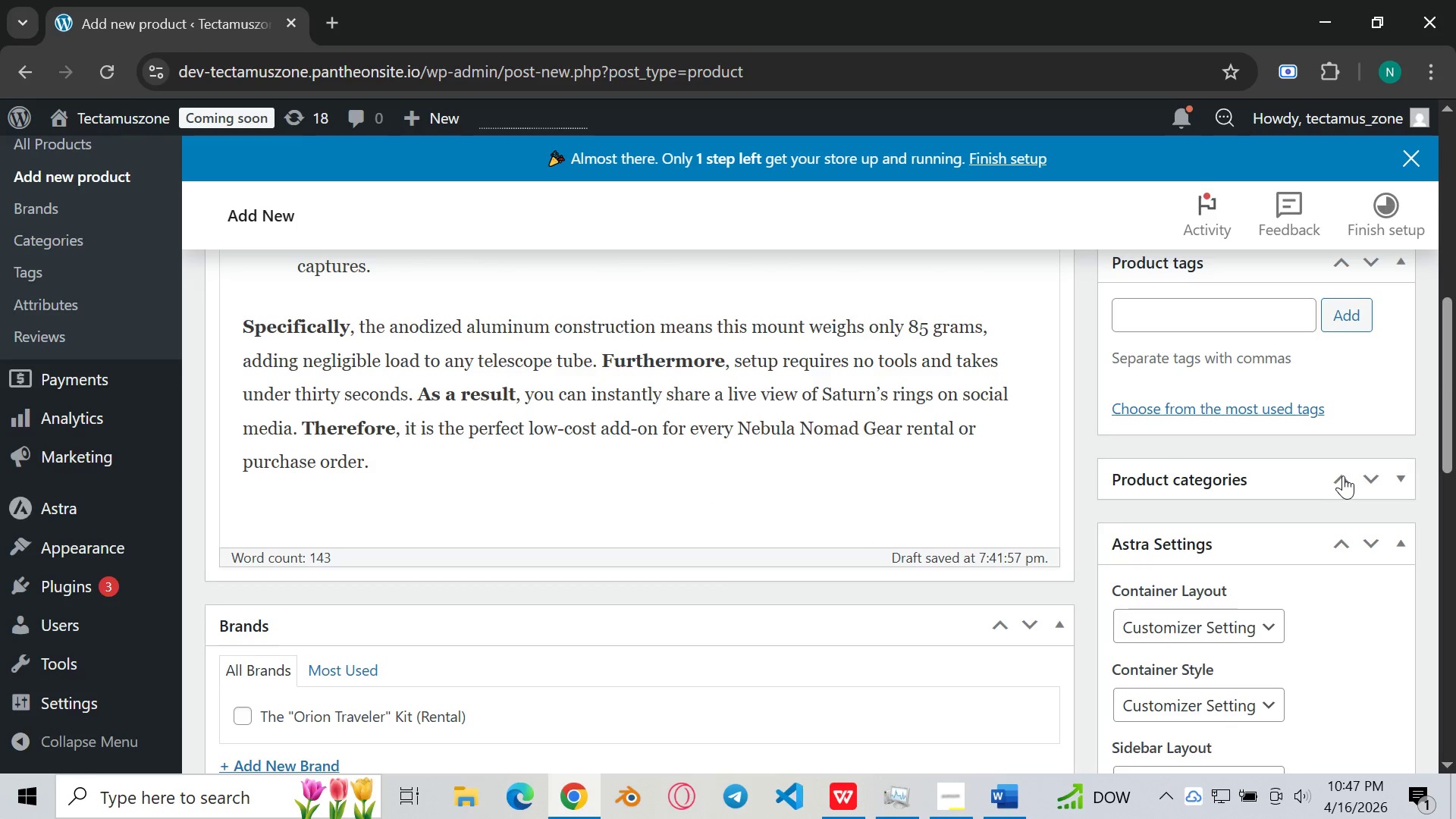 
left_click([1367, 485])
 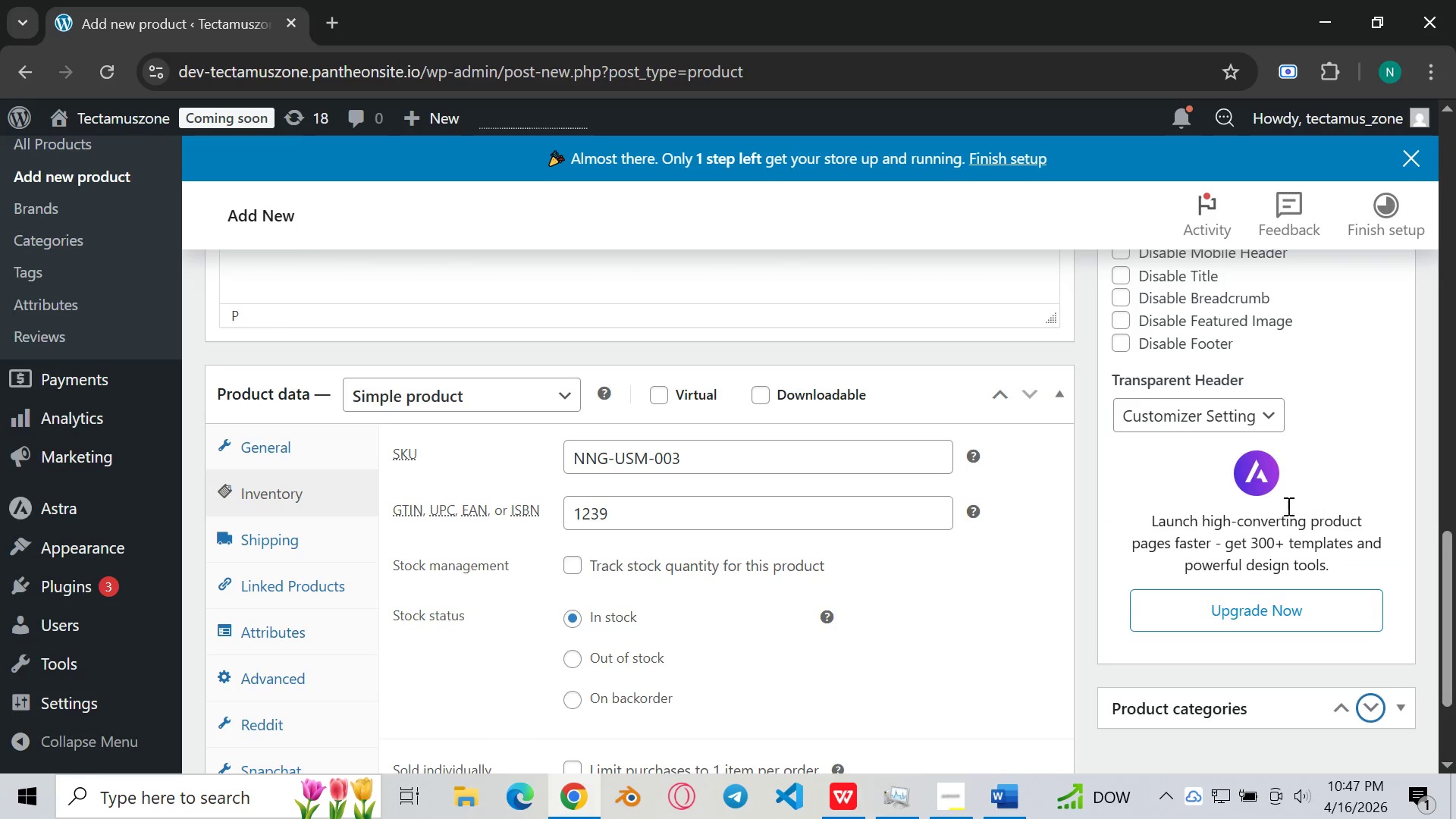 
scroll: coordinate [1254, 459], scroll_direction: up, amount: 6.0
 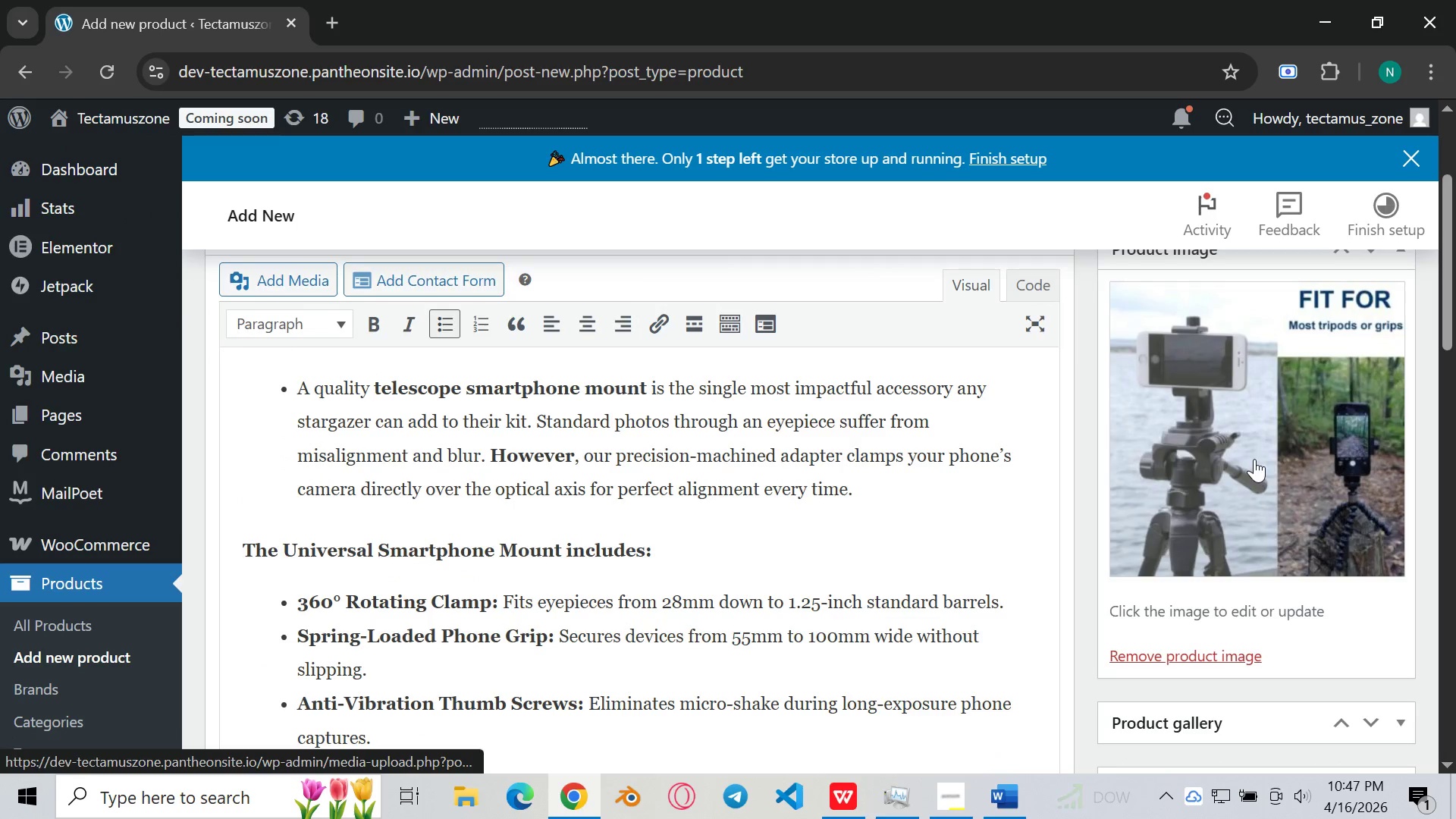 
scroll: coordinate [1254, 456], scroll_direction: down, amount: 3.0
 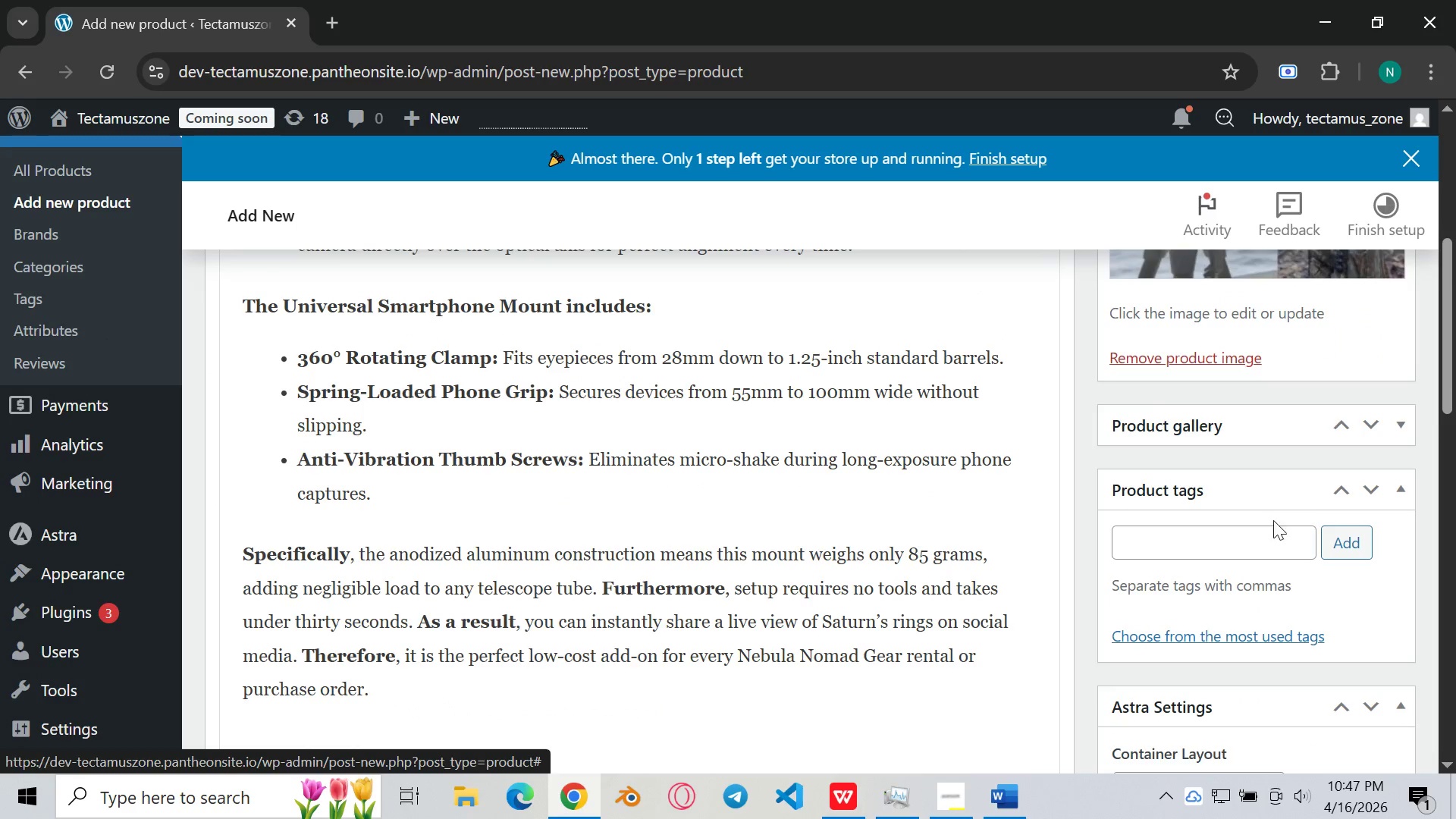 
left_click([1344, 539])
 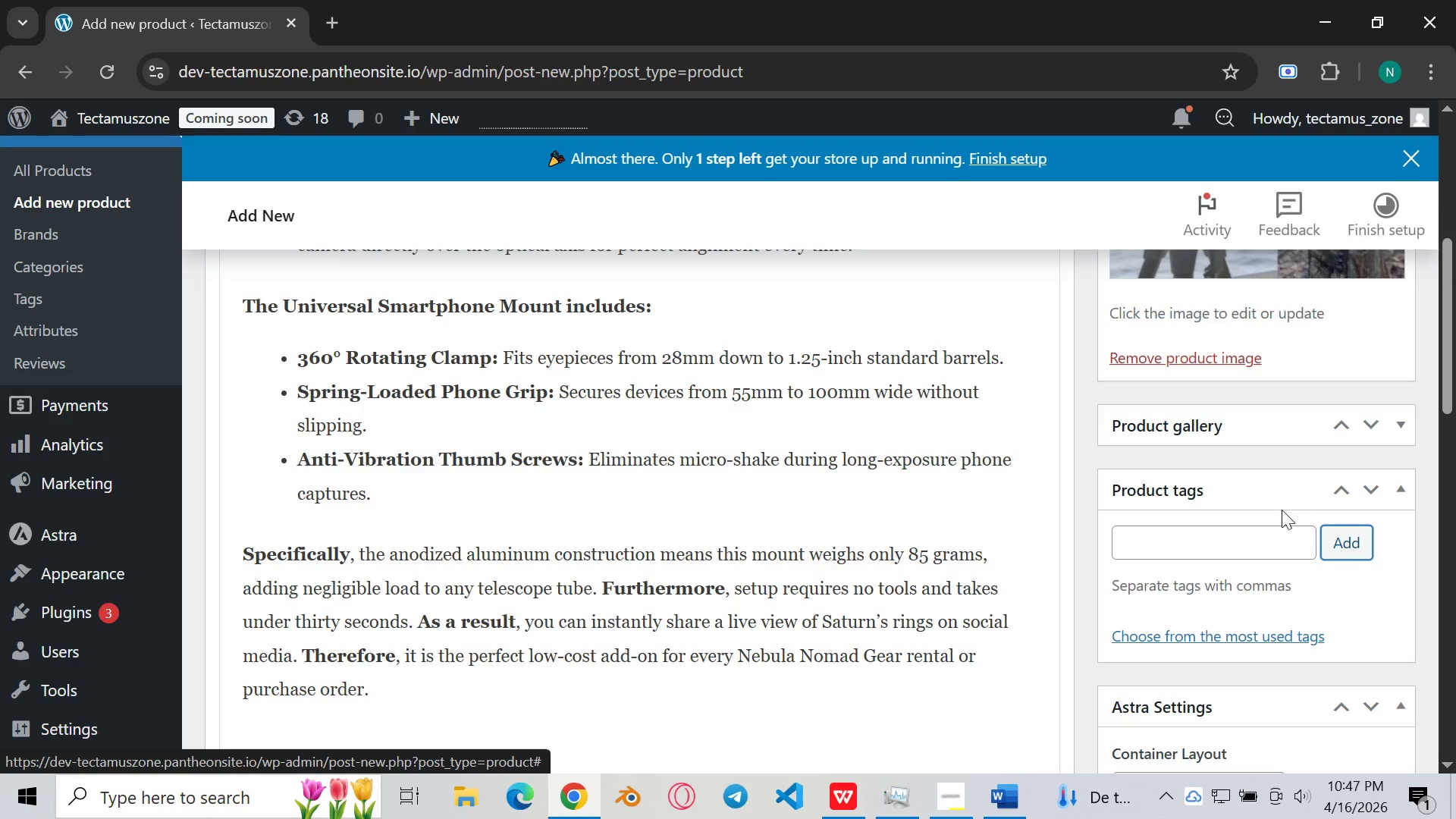 
scroll: coordinate [1272, 504], scroll_direction: down, amount: 2.0
 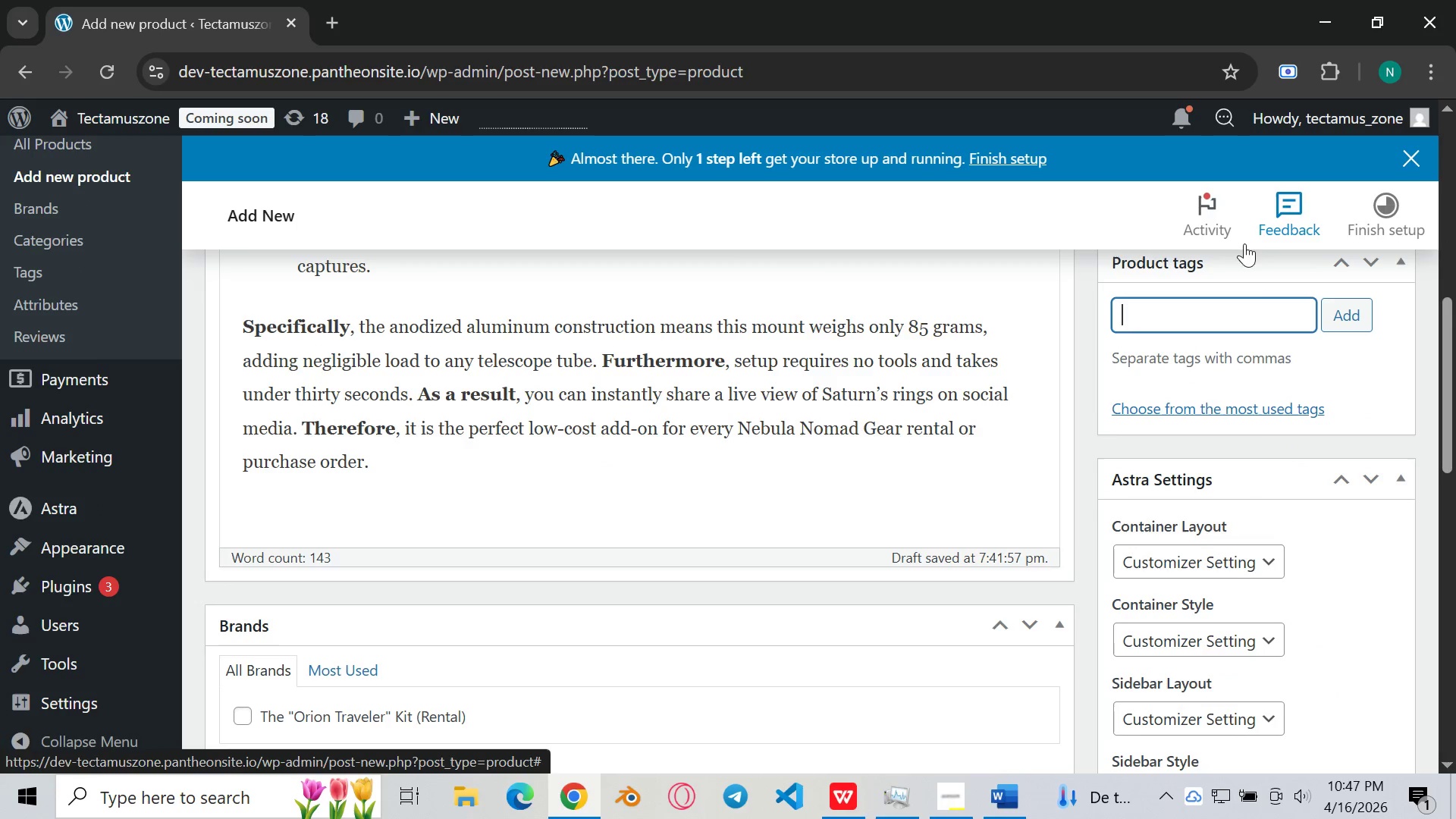 
key(T)
 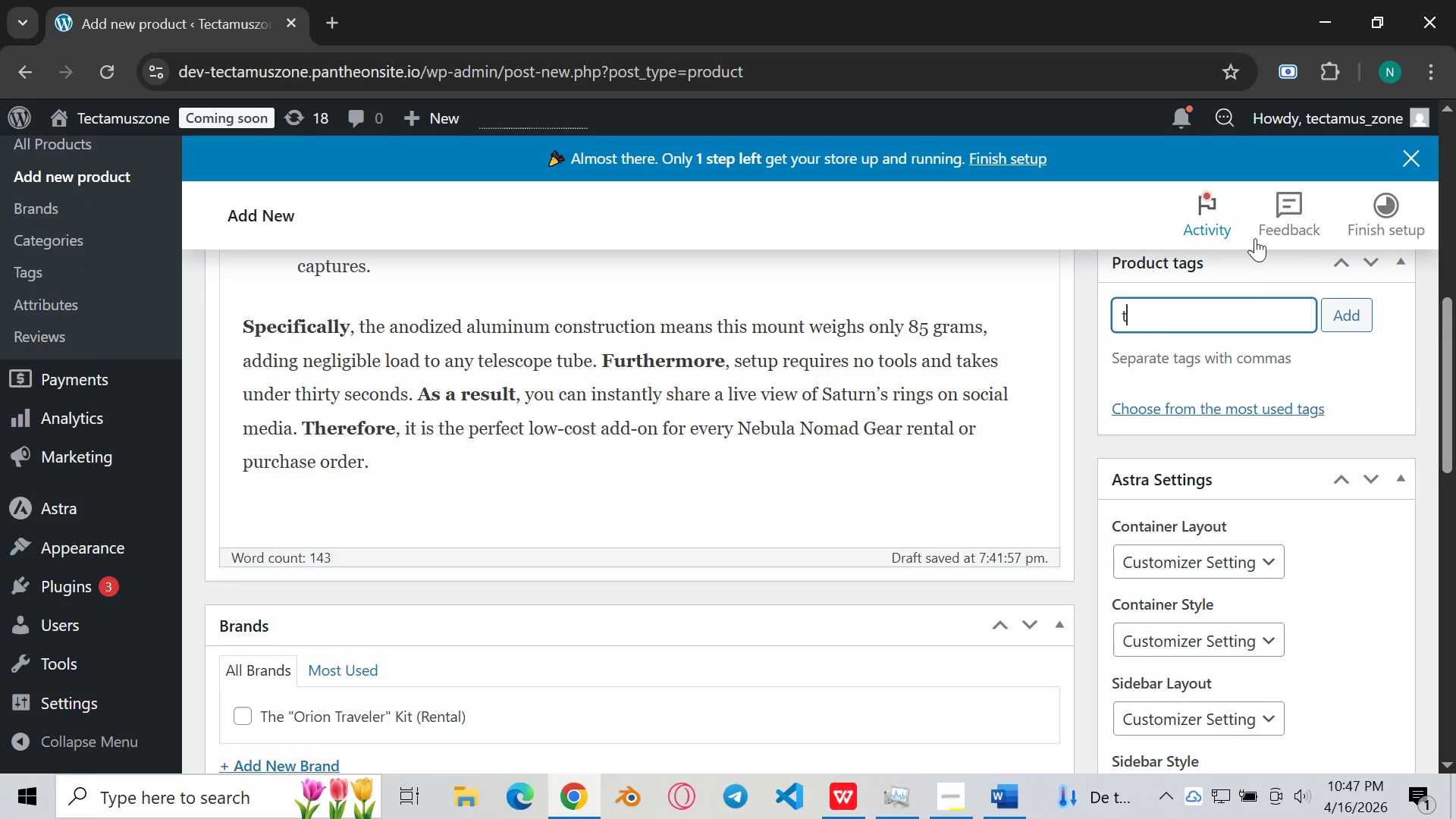 
left_click([1296, 411])
 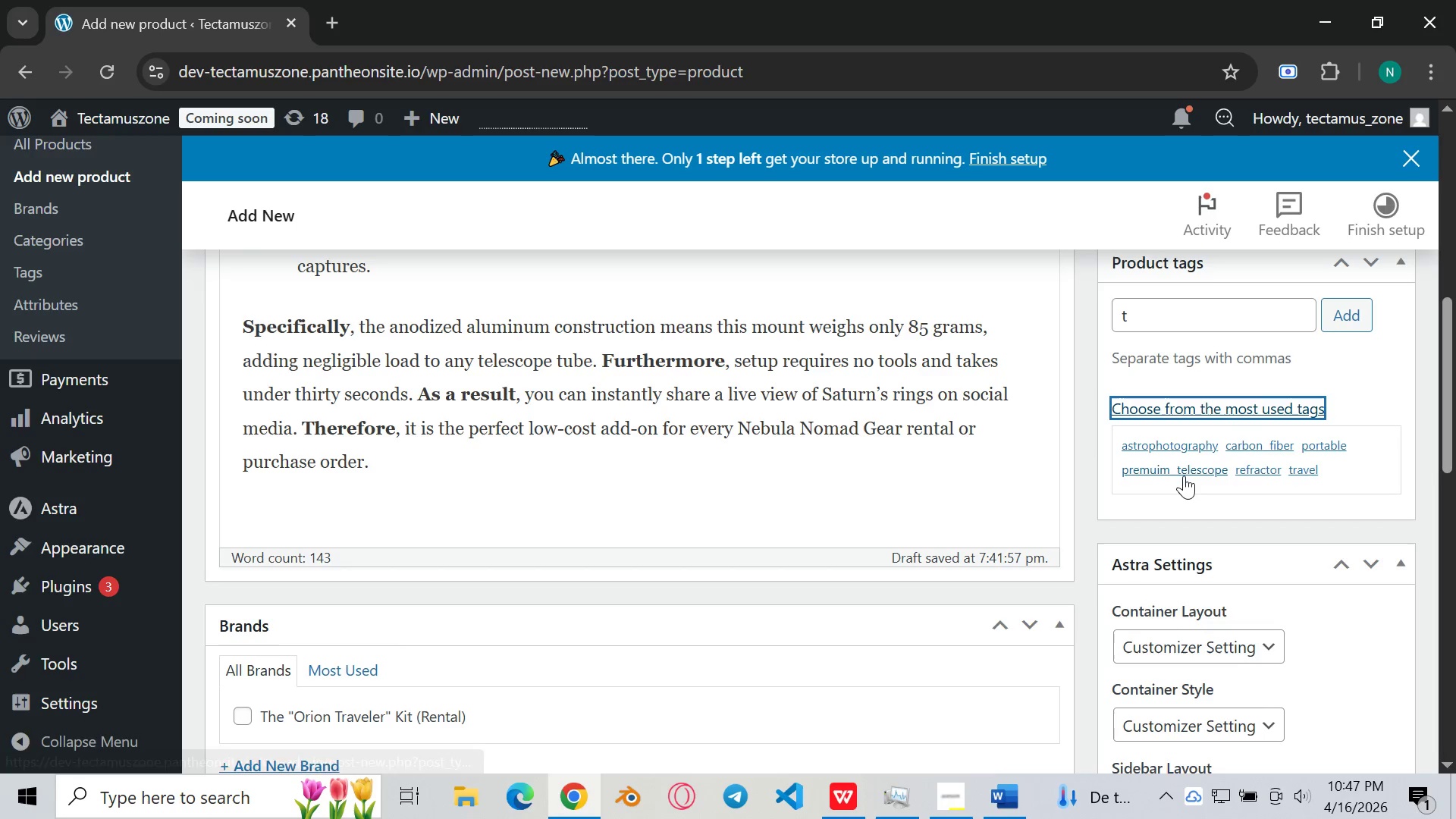 
wait(7.36)
 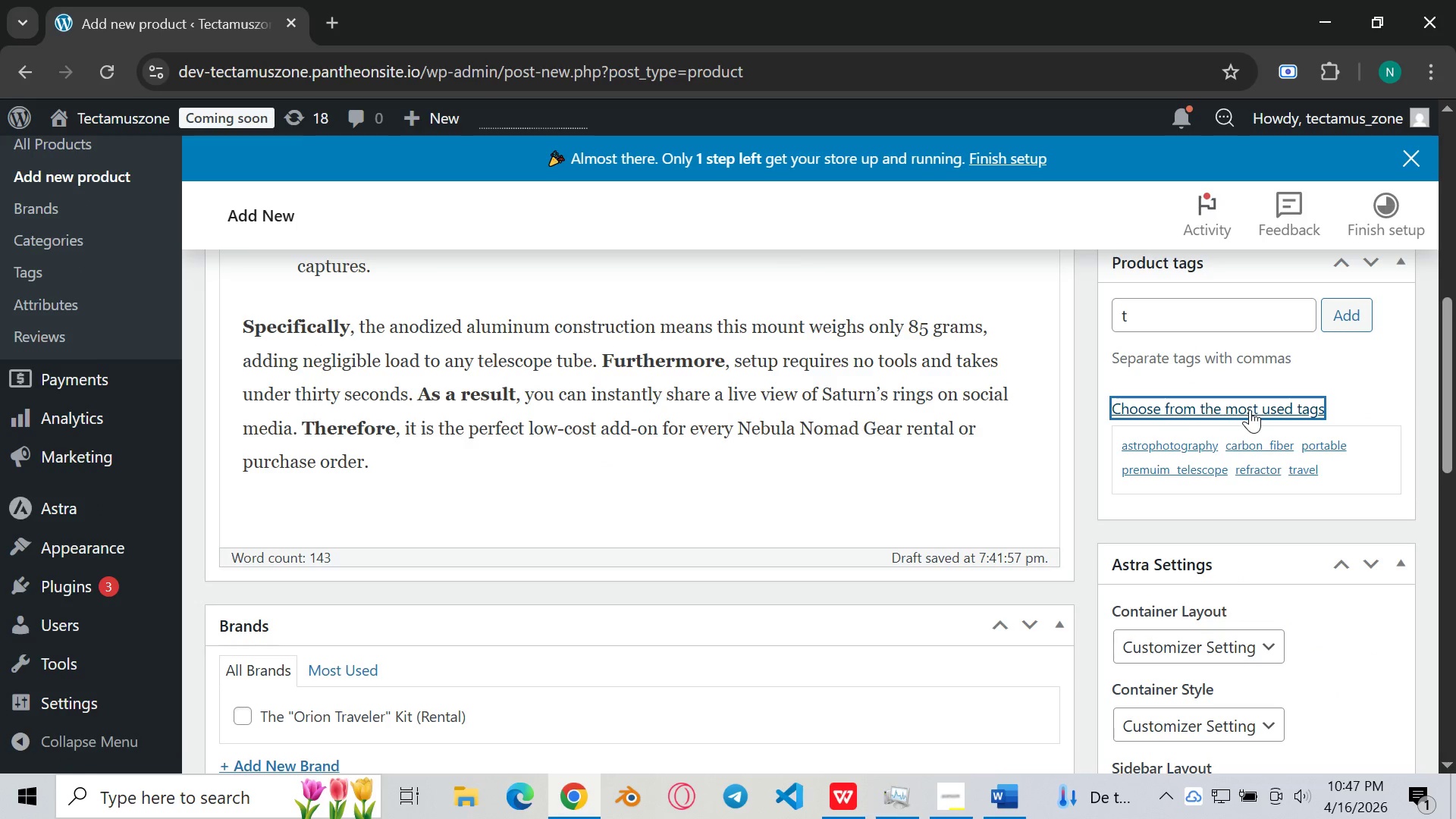 
left_click([1187, 450])
 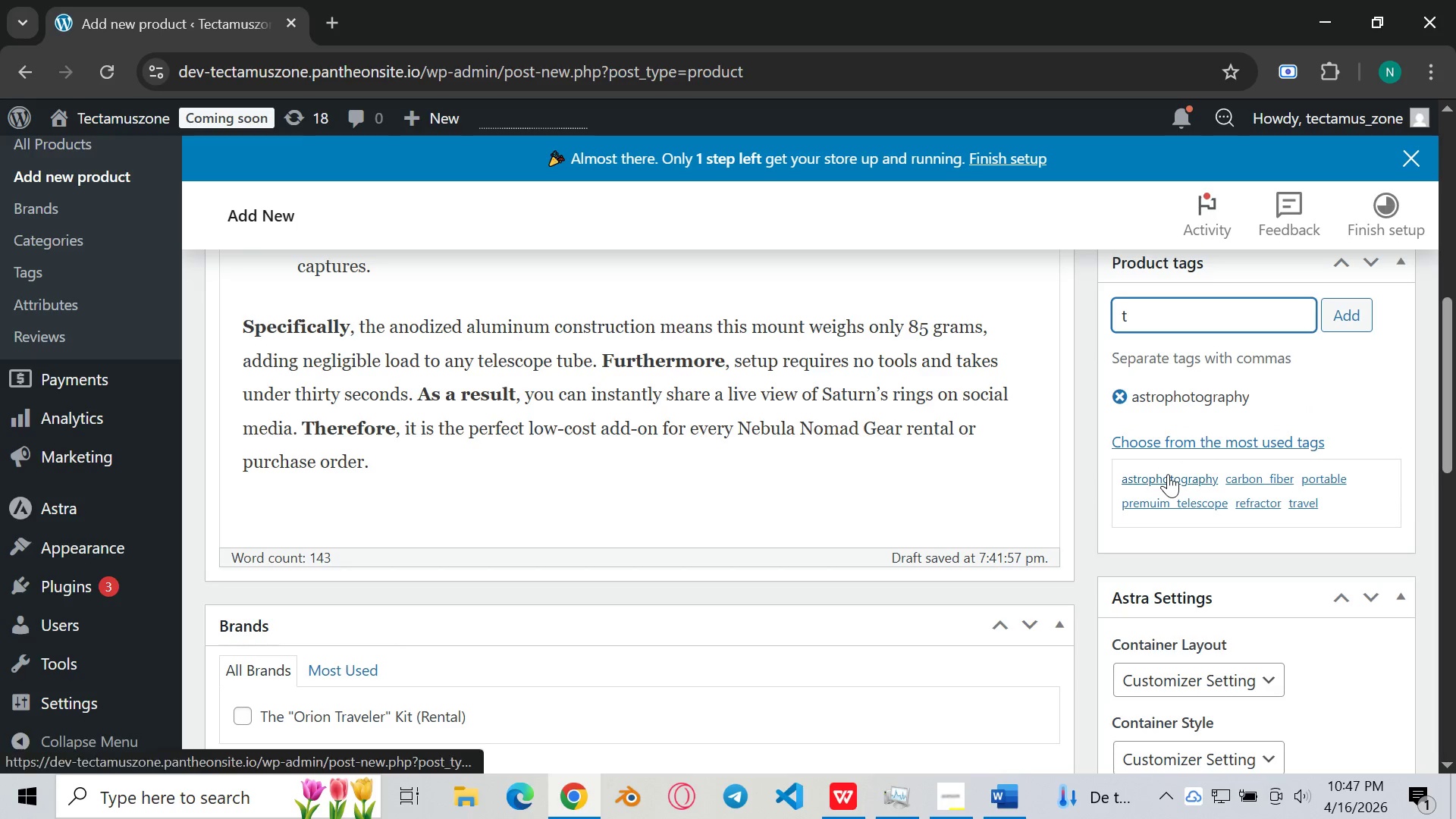 
left_click([1169, 479])
 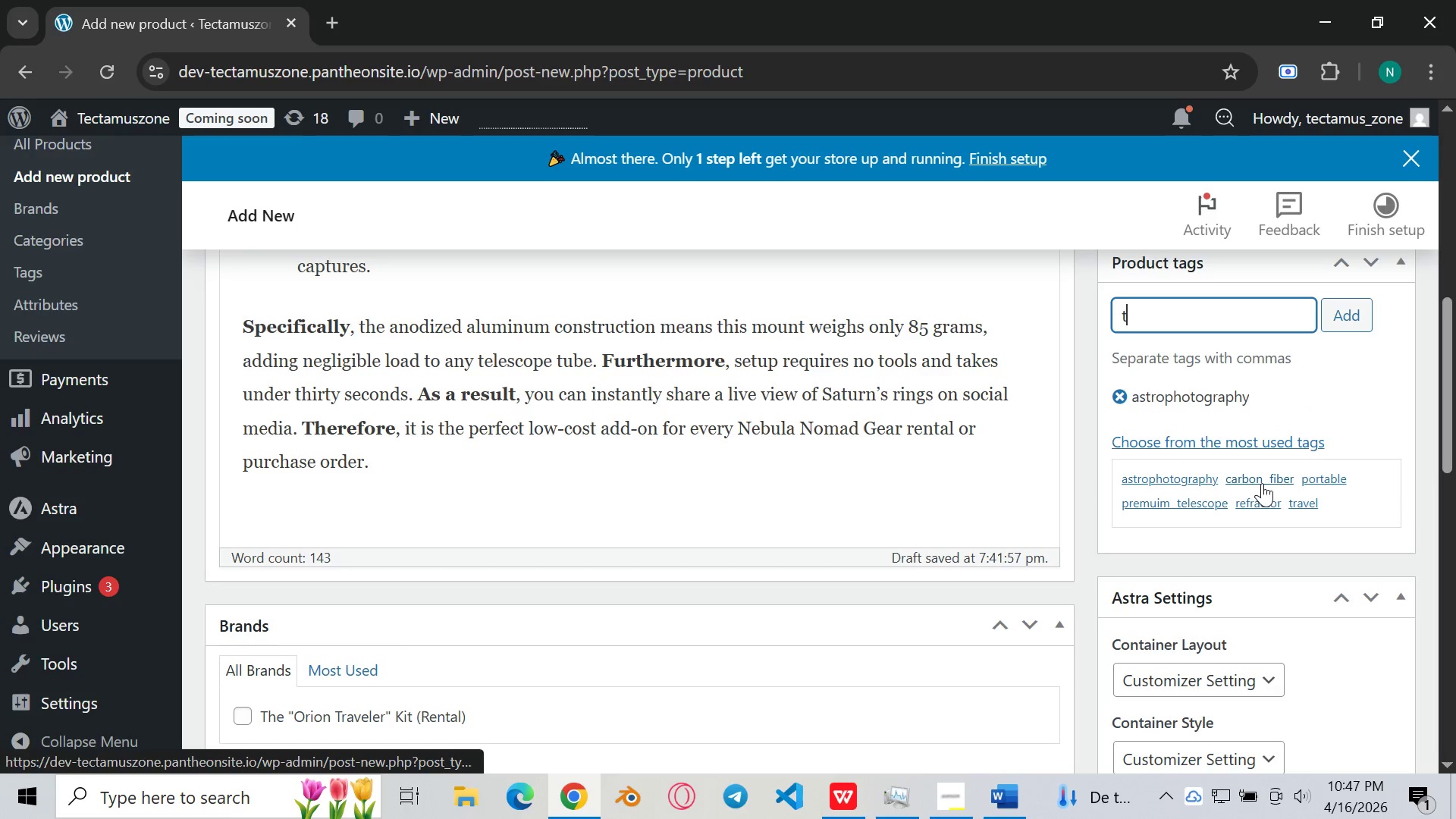 
left_click([1262, 475])
 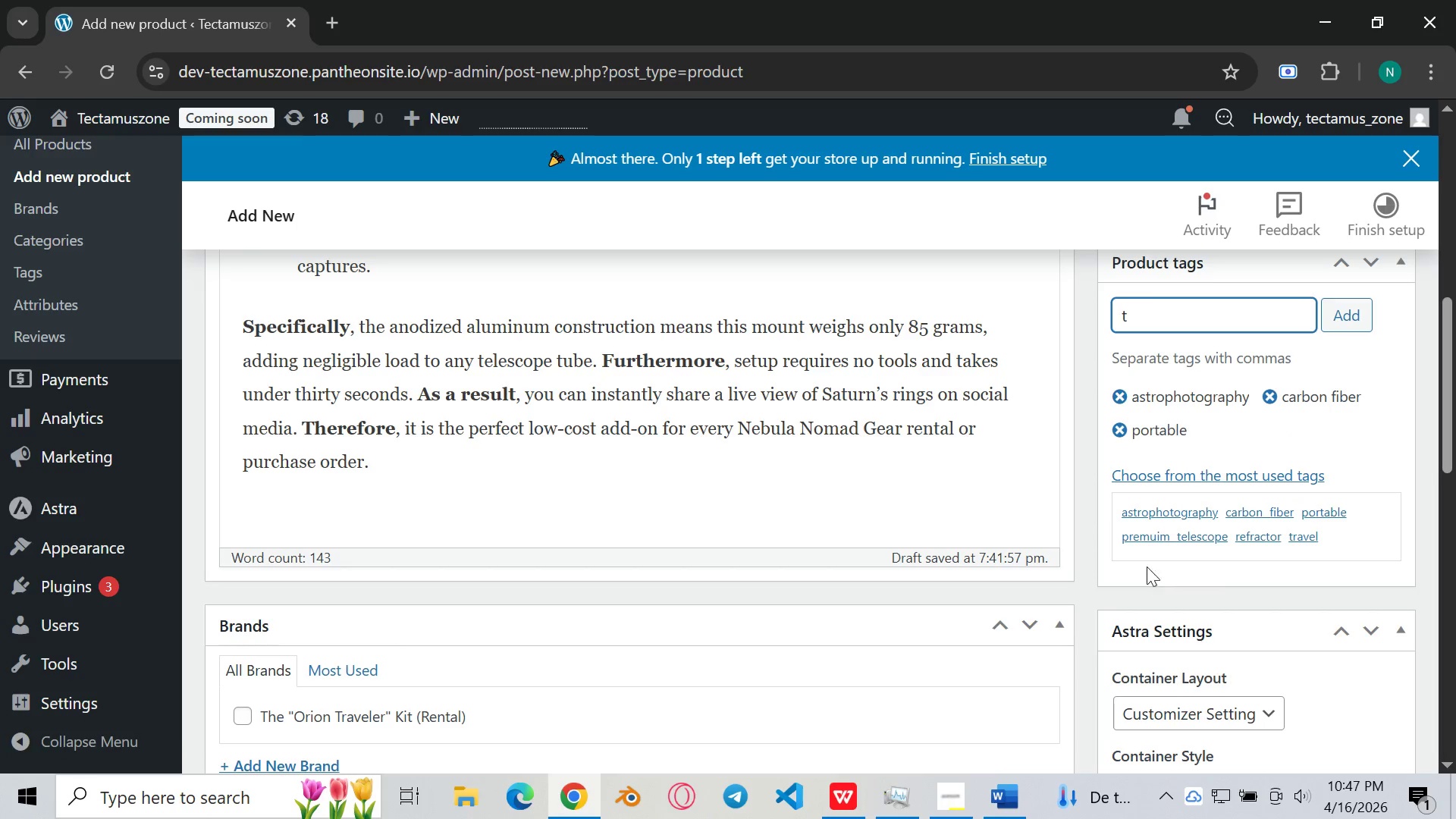 
left_click([1141, 537])
 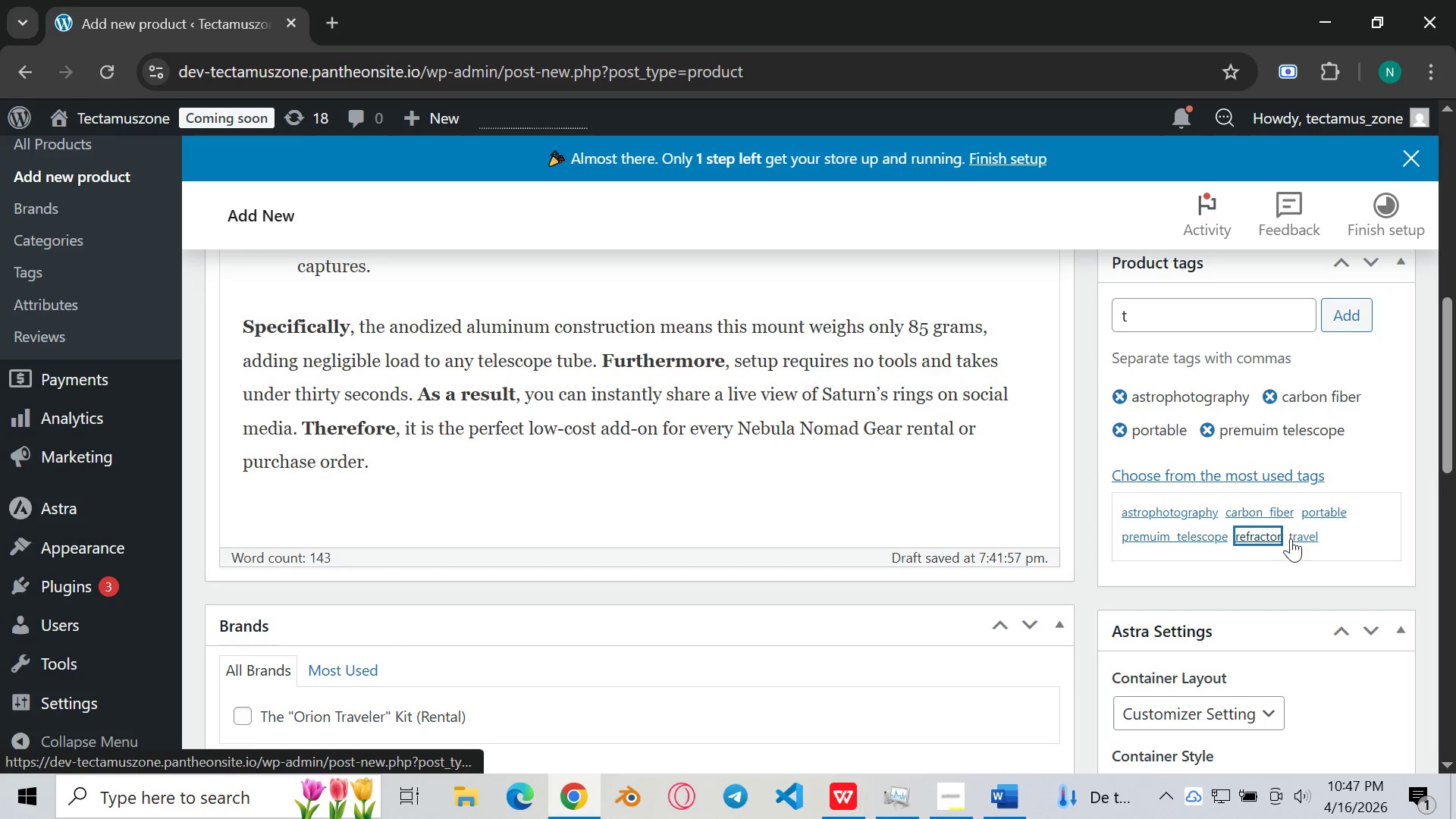 
left_click([1303, 537])
 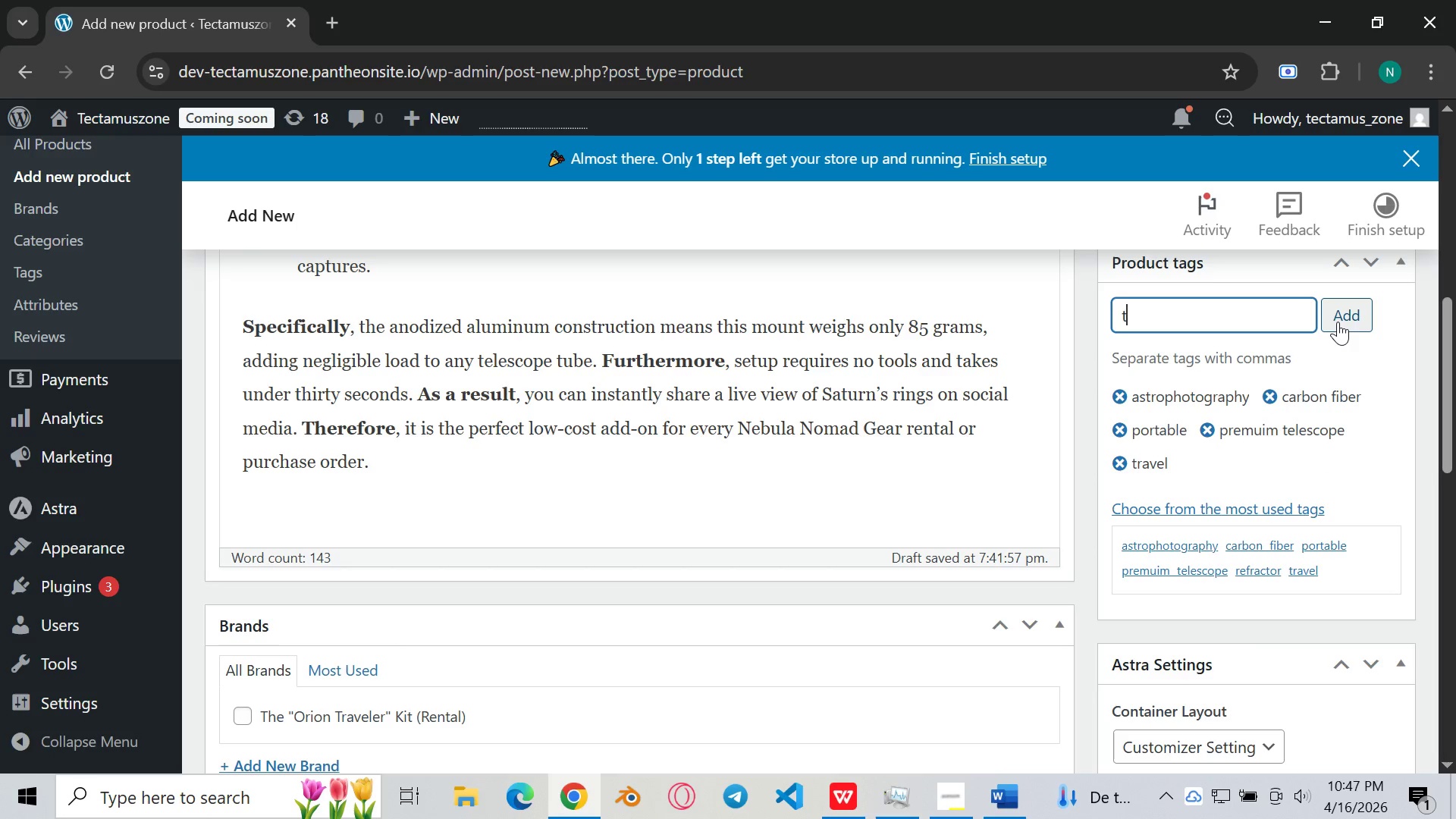 
left_click([1337, 321])
 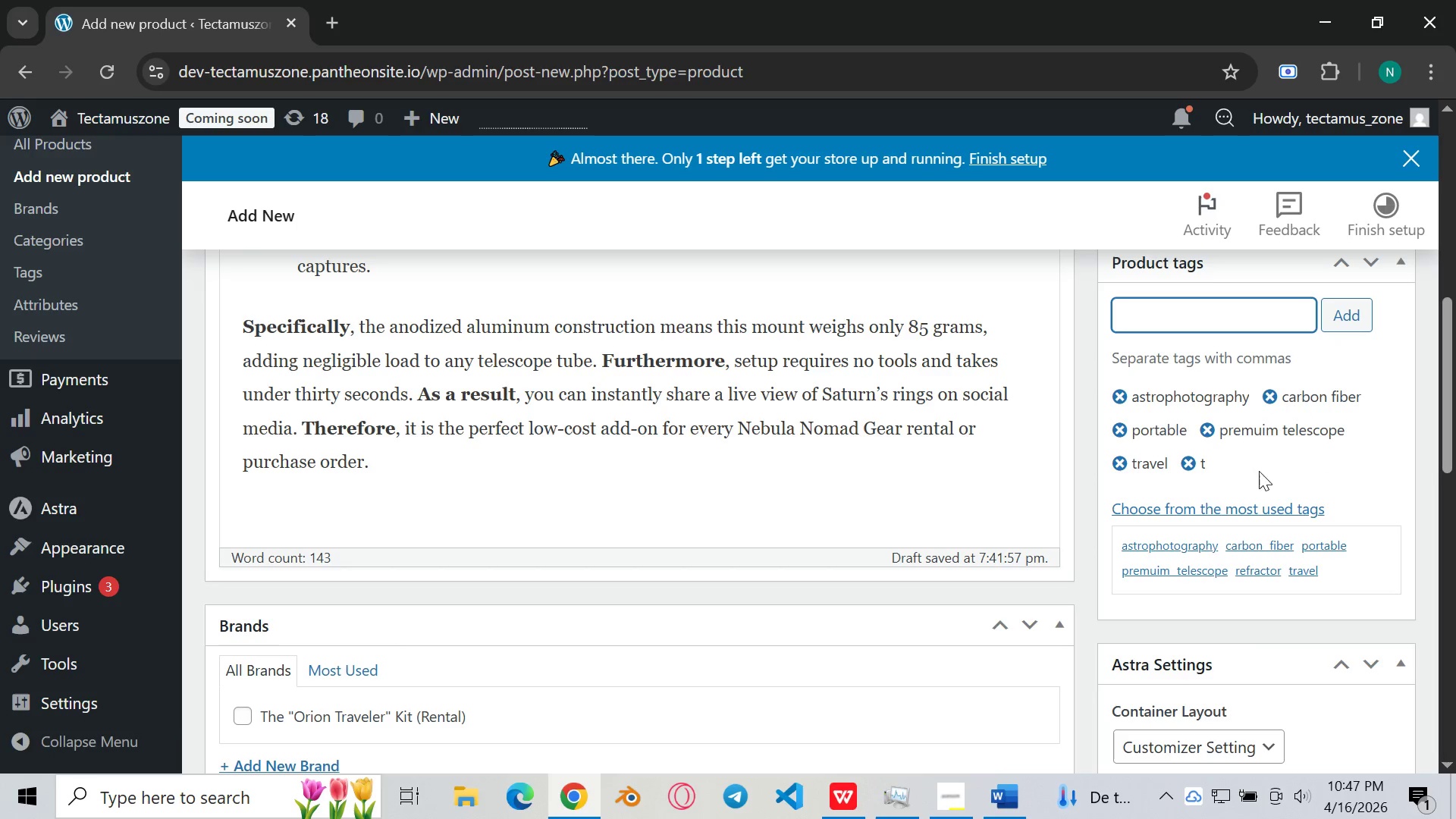 
left_click([1207, 458])
 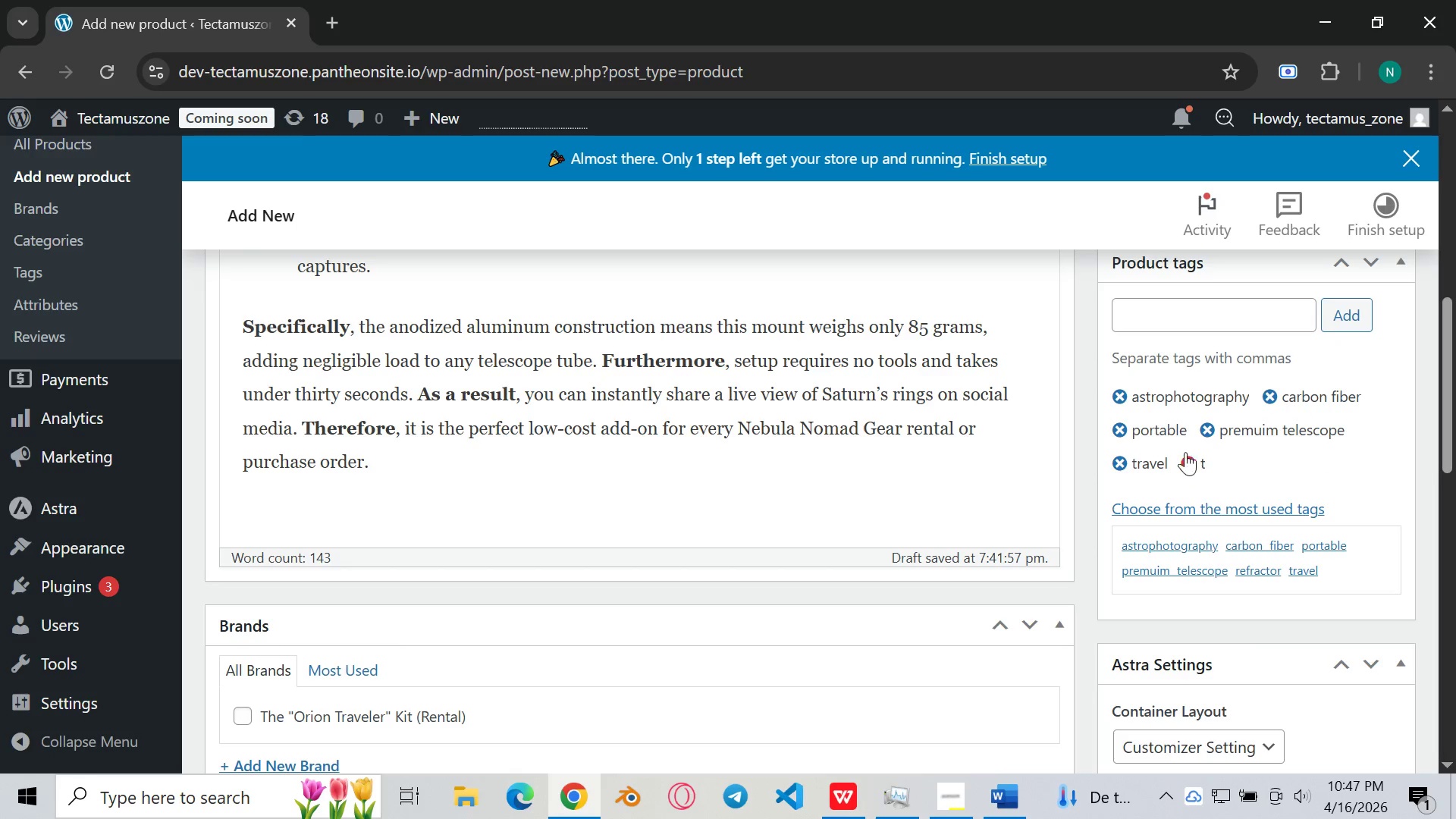 
left_click([1185, 452])
 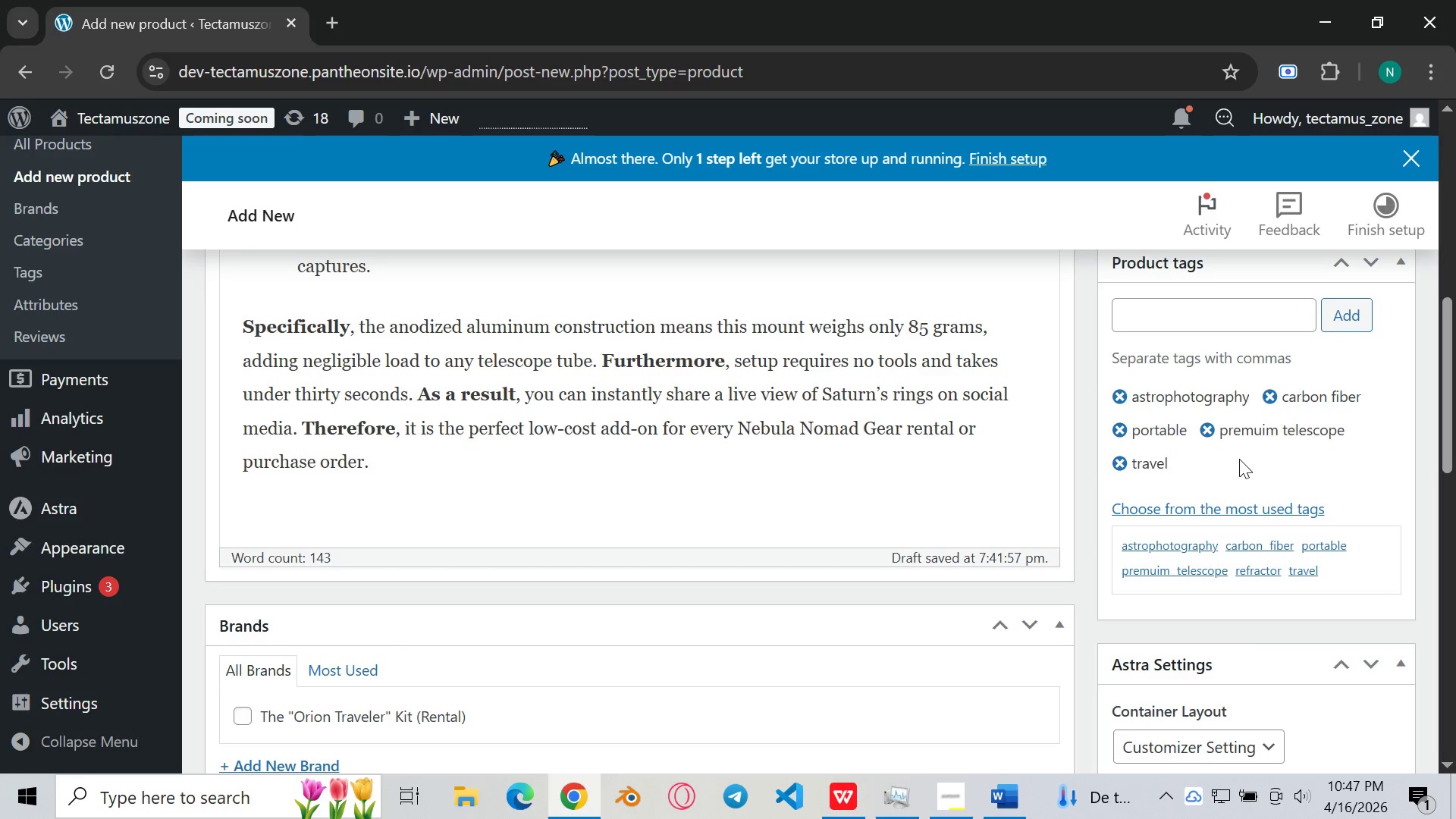 
scroll: coordinate [1333, 400], scroll_direction: up, amount: 11.0
 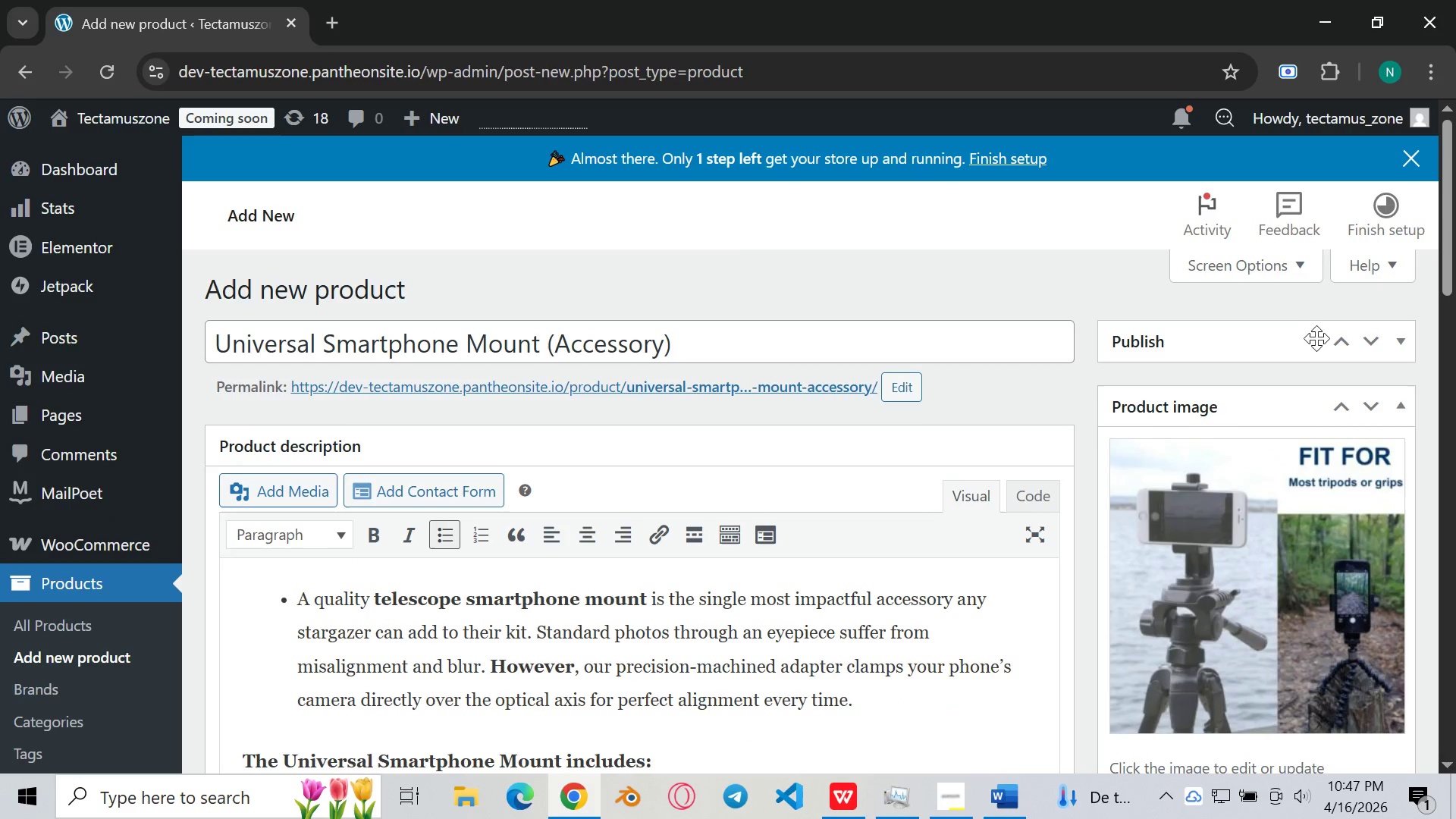 
scroll: coordinate [1316, 338], scroll_direction: up, amount: 1.0
 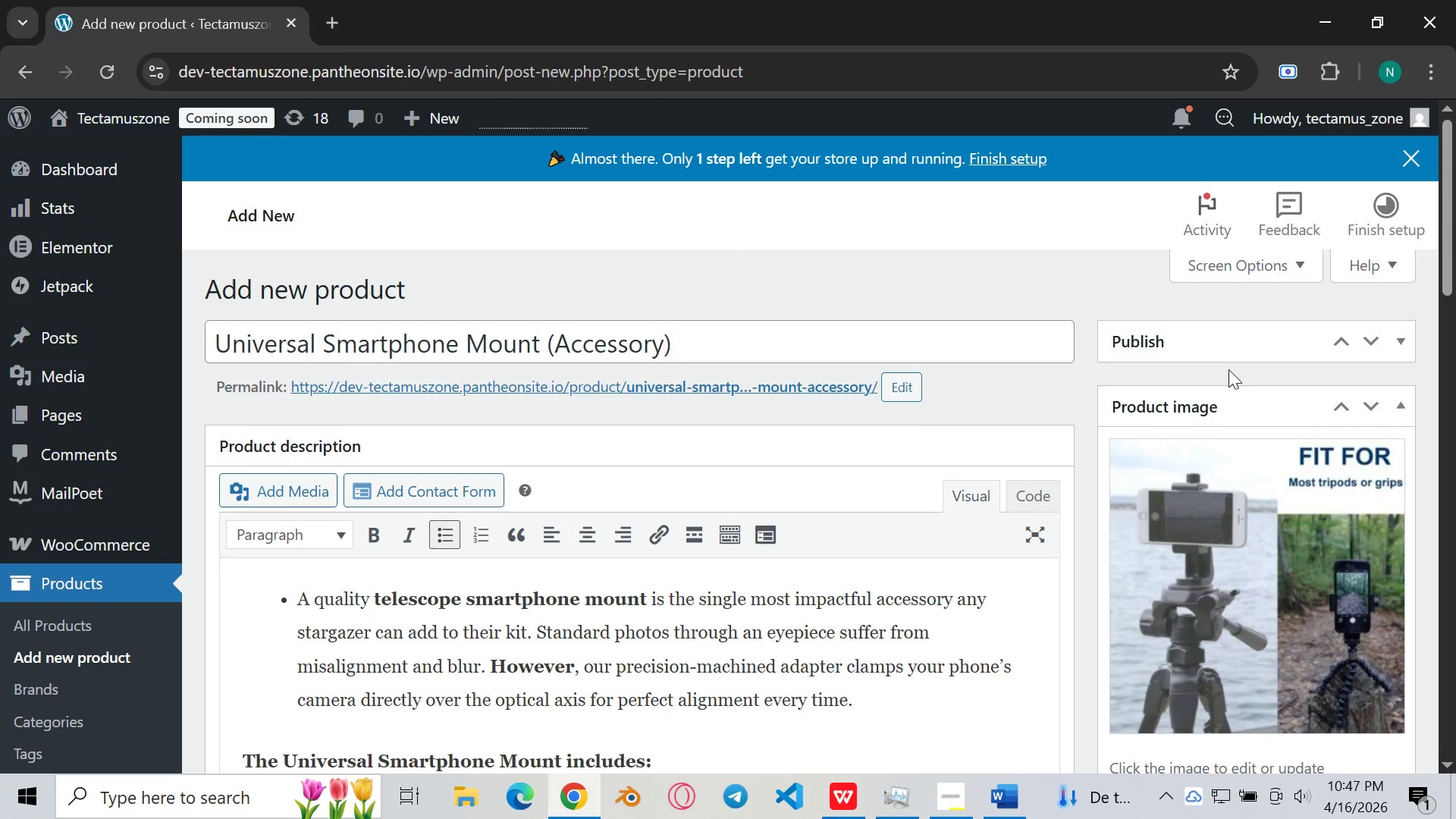 
left_click([1197, 344])
 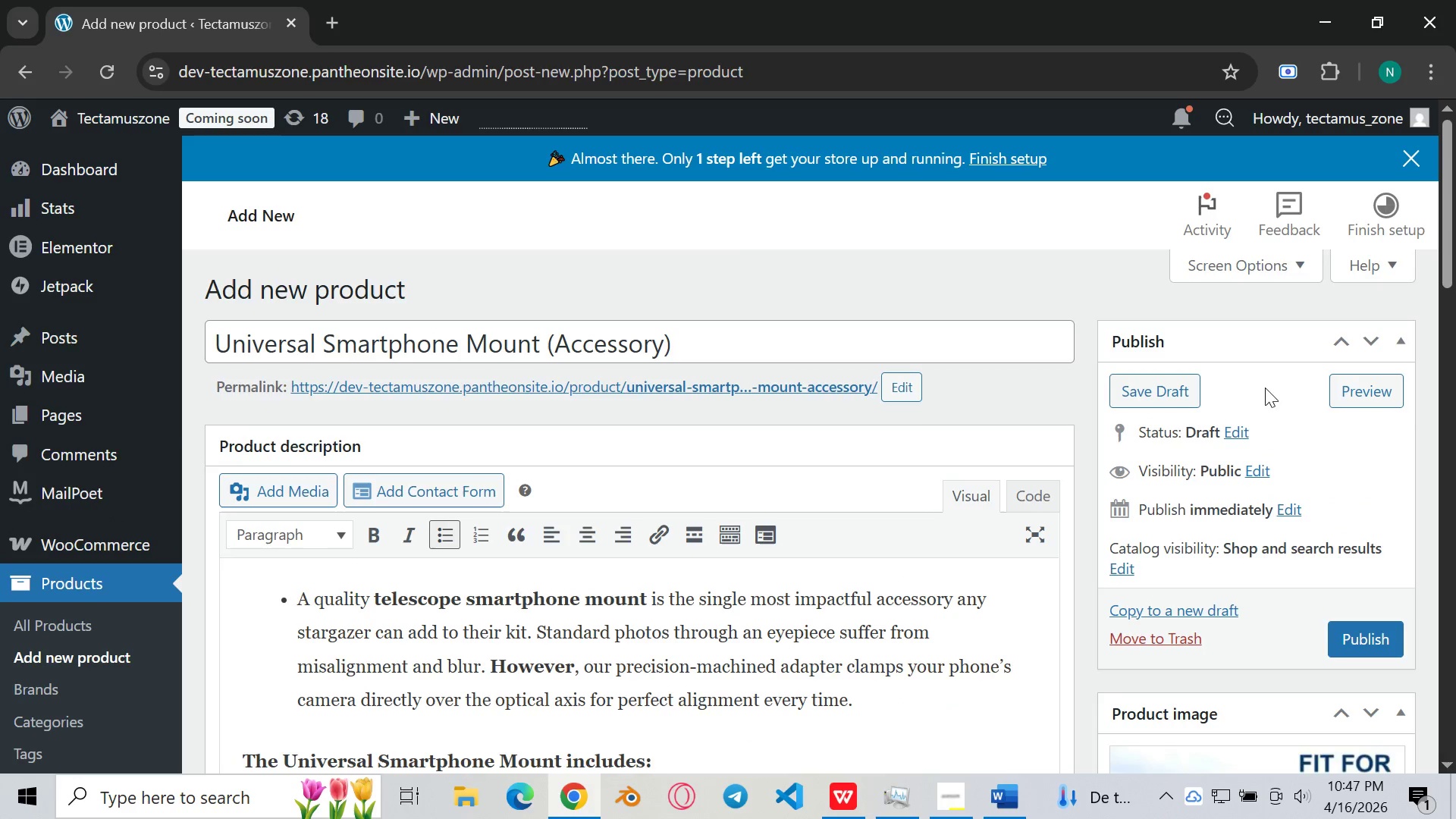 
scroll: coordinate [1294, 447], scroll_direction: down, amount: 3.0
 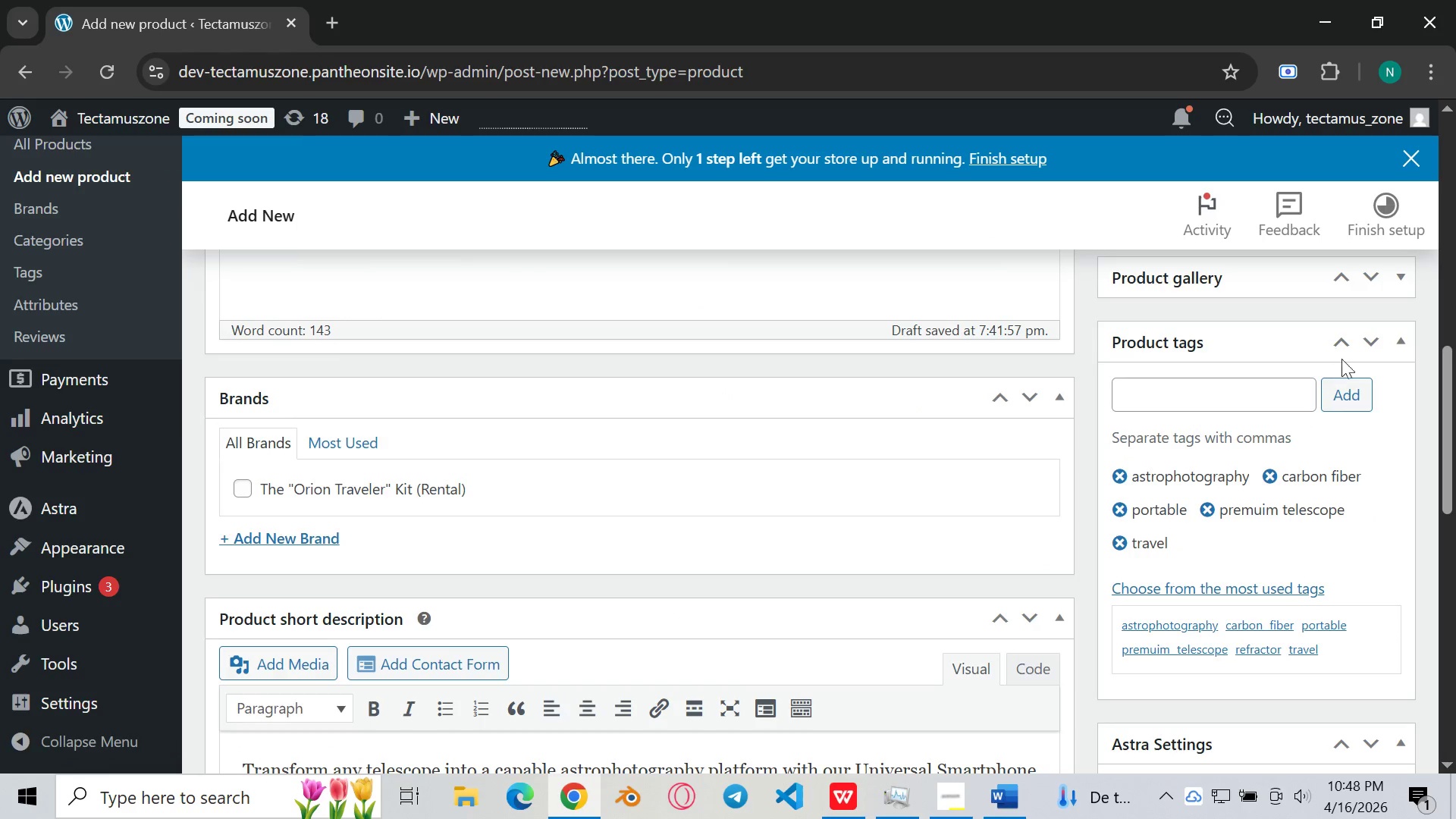 
left_click([1366, 341])
 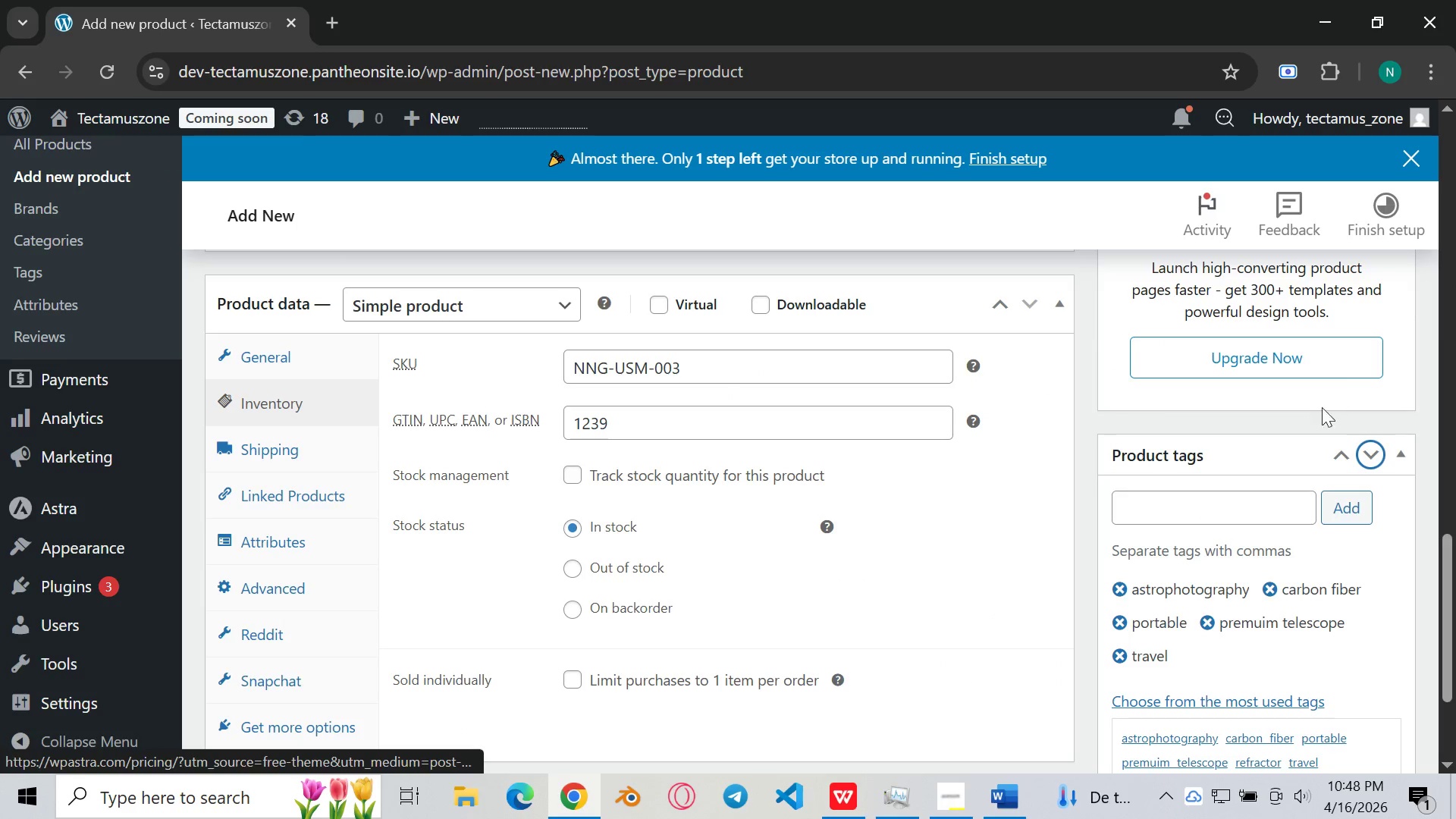 
scroll: coordinate [1300, 585], scroll_direction: down, amount: 7.0
 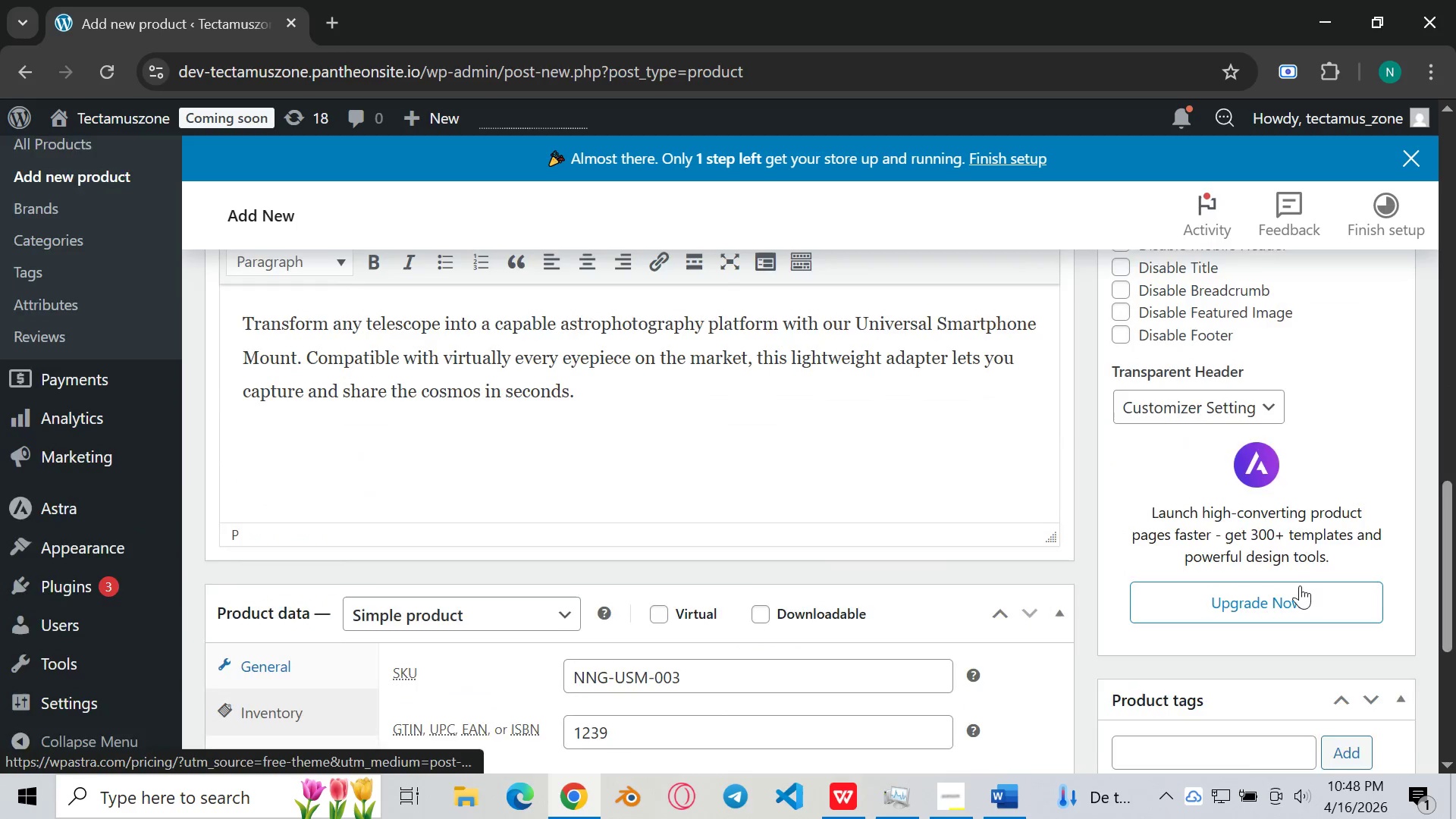 
scroll: coordinate [1300, 585], scroll_direction: up, amount: 13.0
 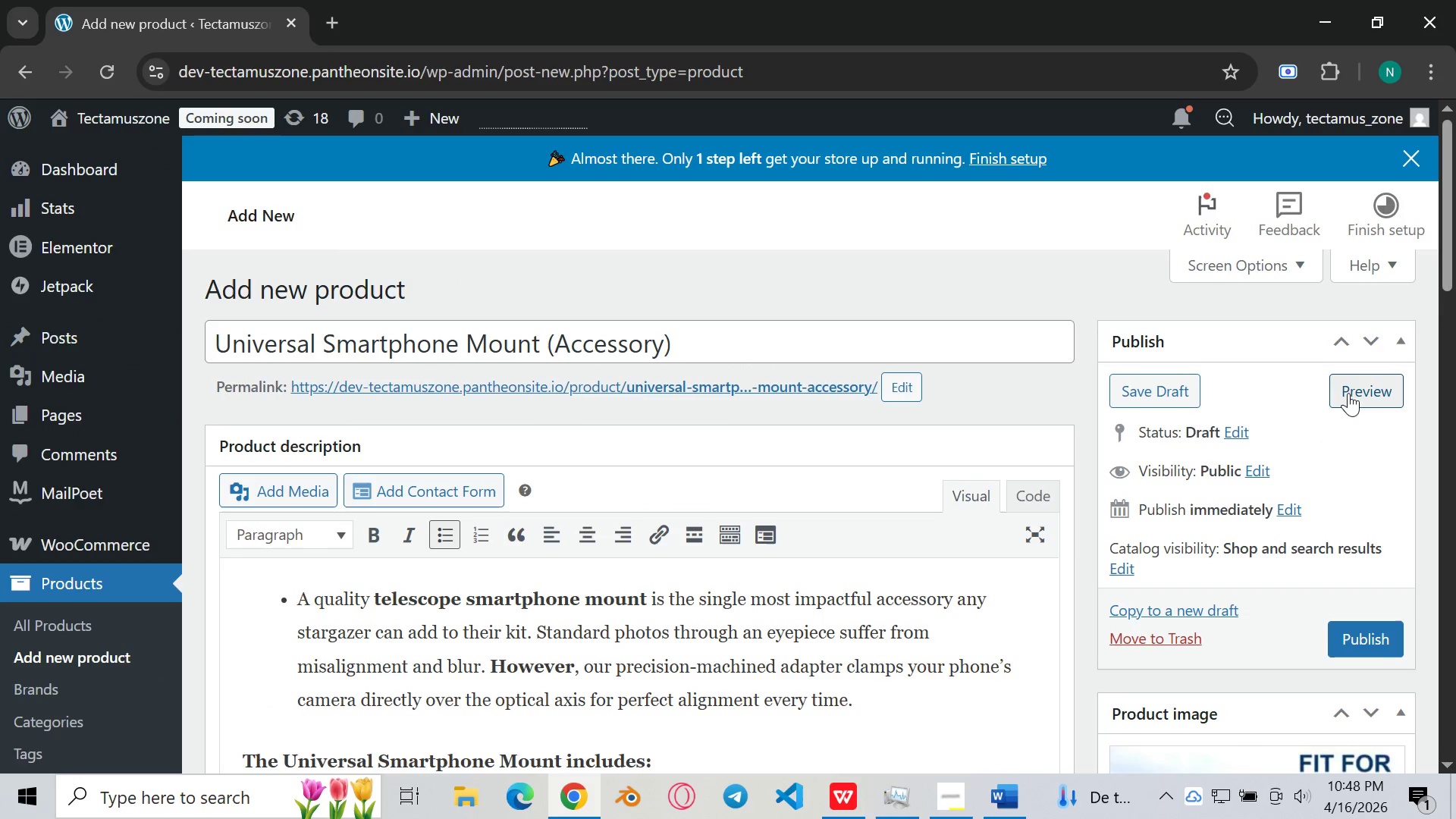 
left_click([1348, 393])
 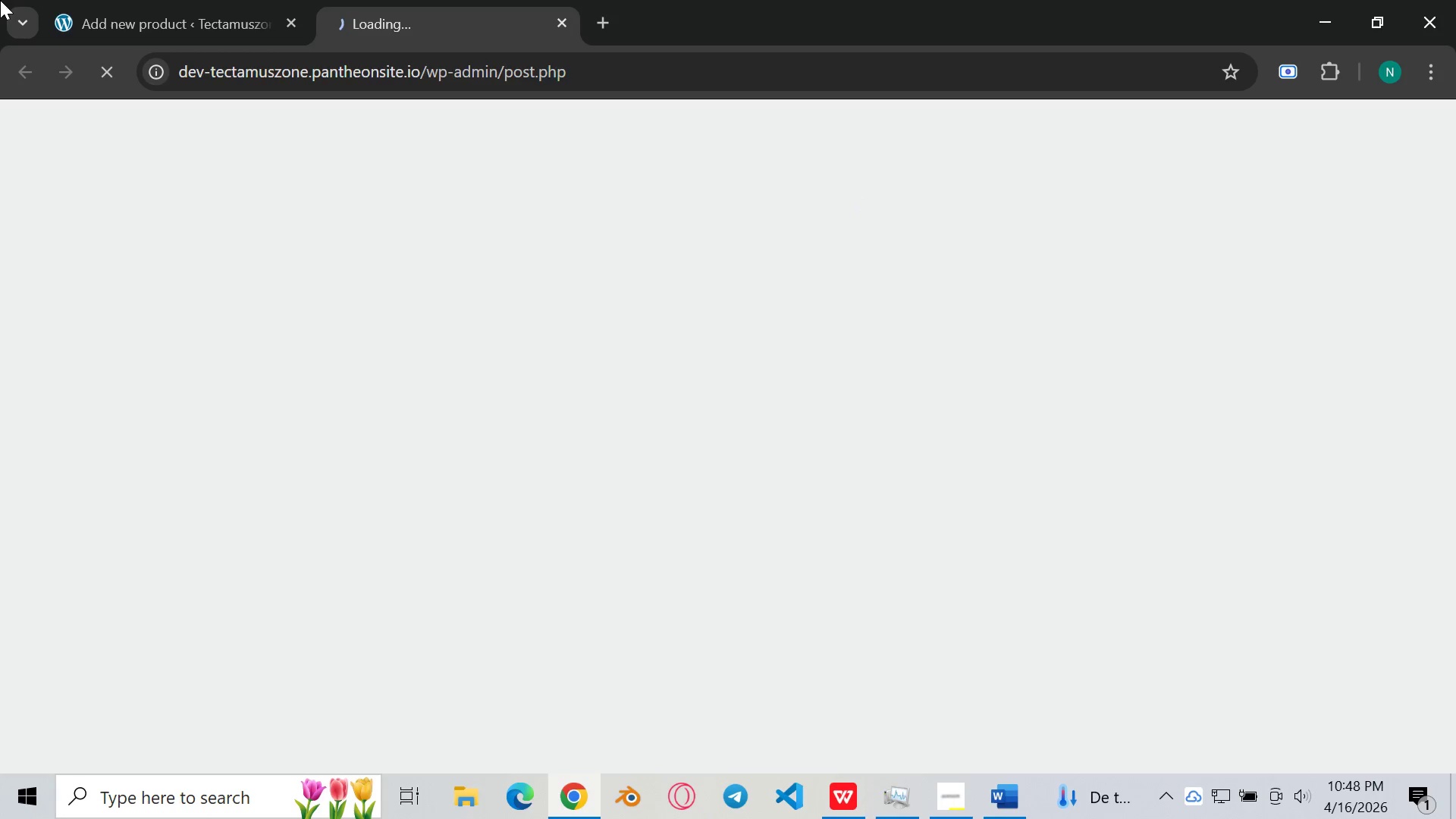 
mouse_move([160, -2])
 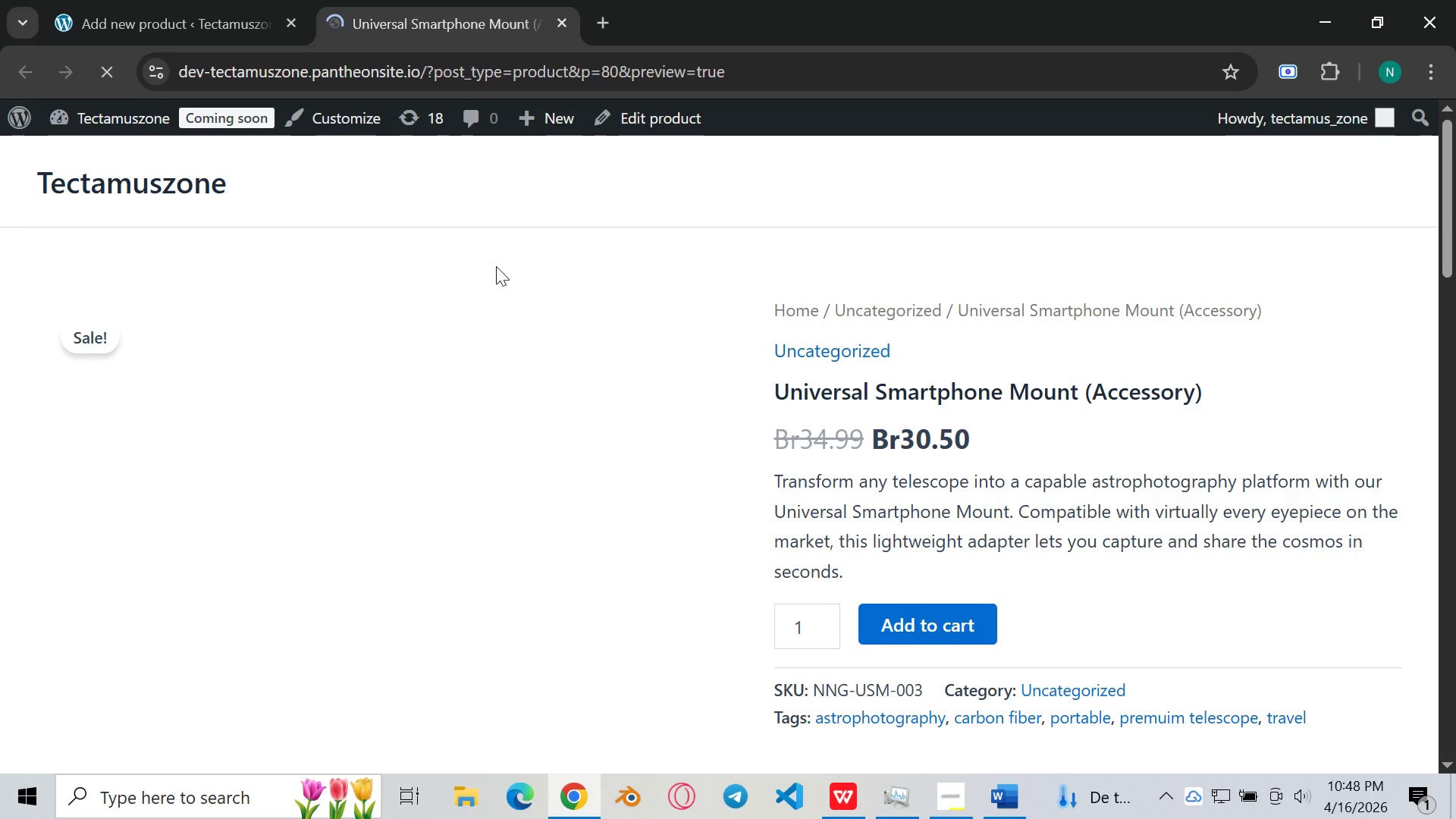 
wait(5.3)
 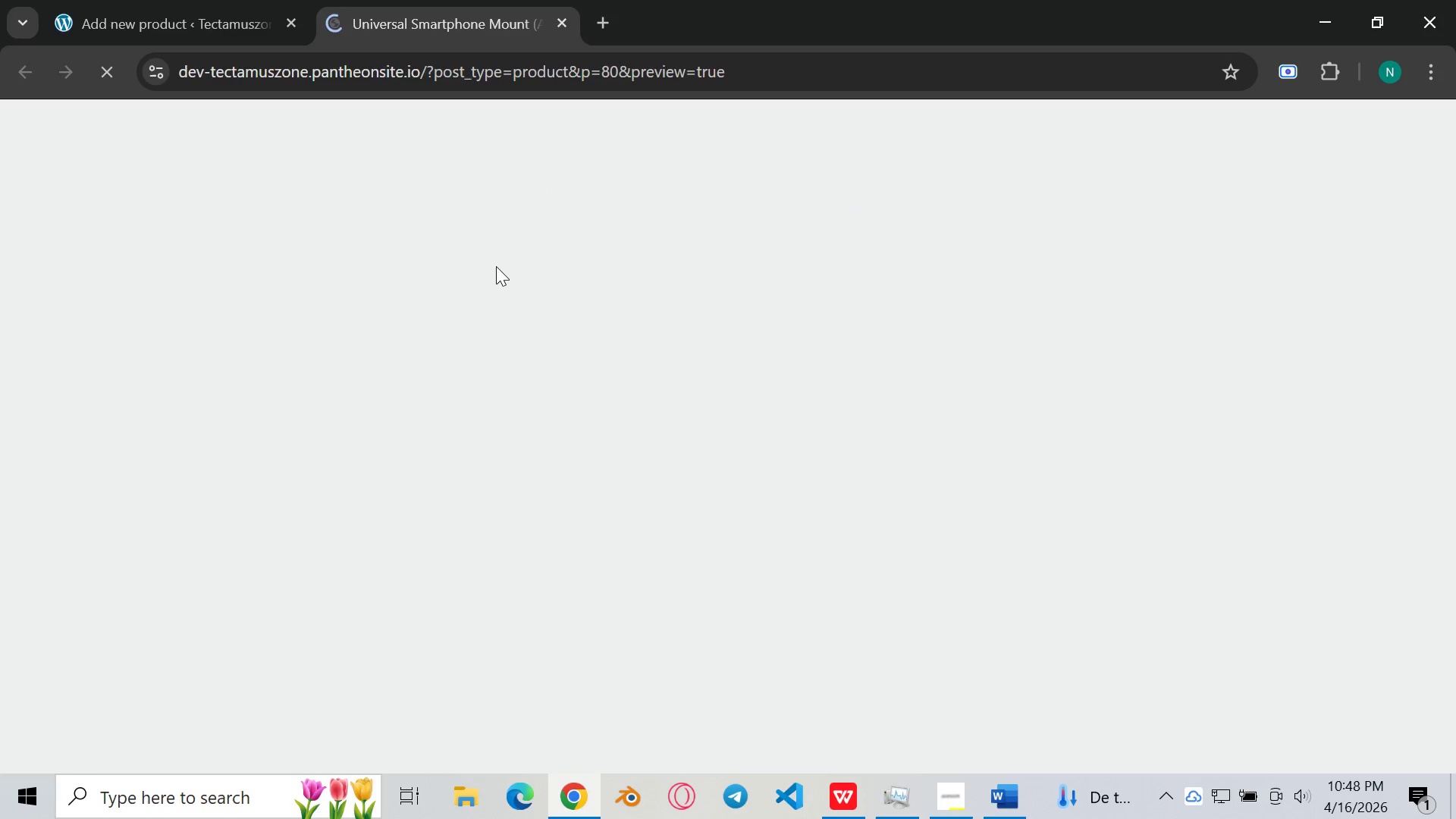 
scroll: coordinate [496, 266], scroll_direction: down, amount: 1.0
 